 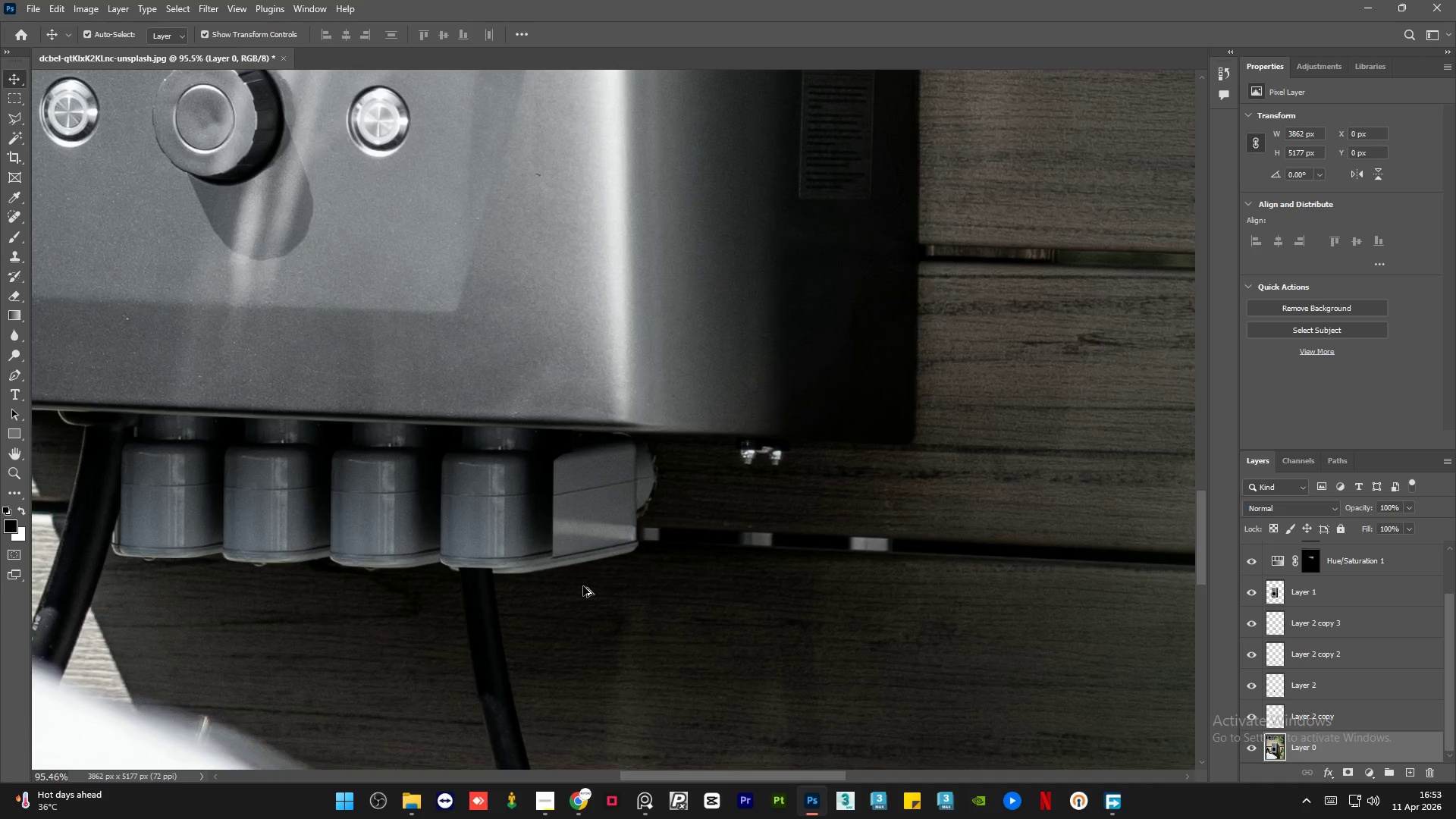 
hold_key(key=AltLeft, duration=0.67)
scroll: coordinate [583, 586], scroll_direction: up, amount: 20.0
 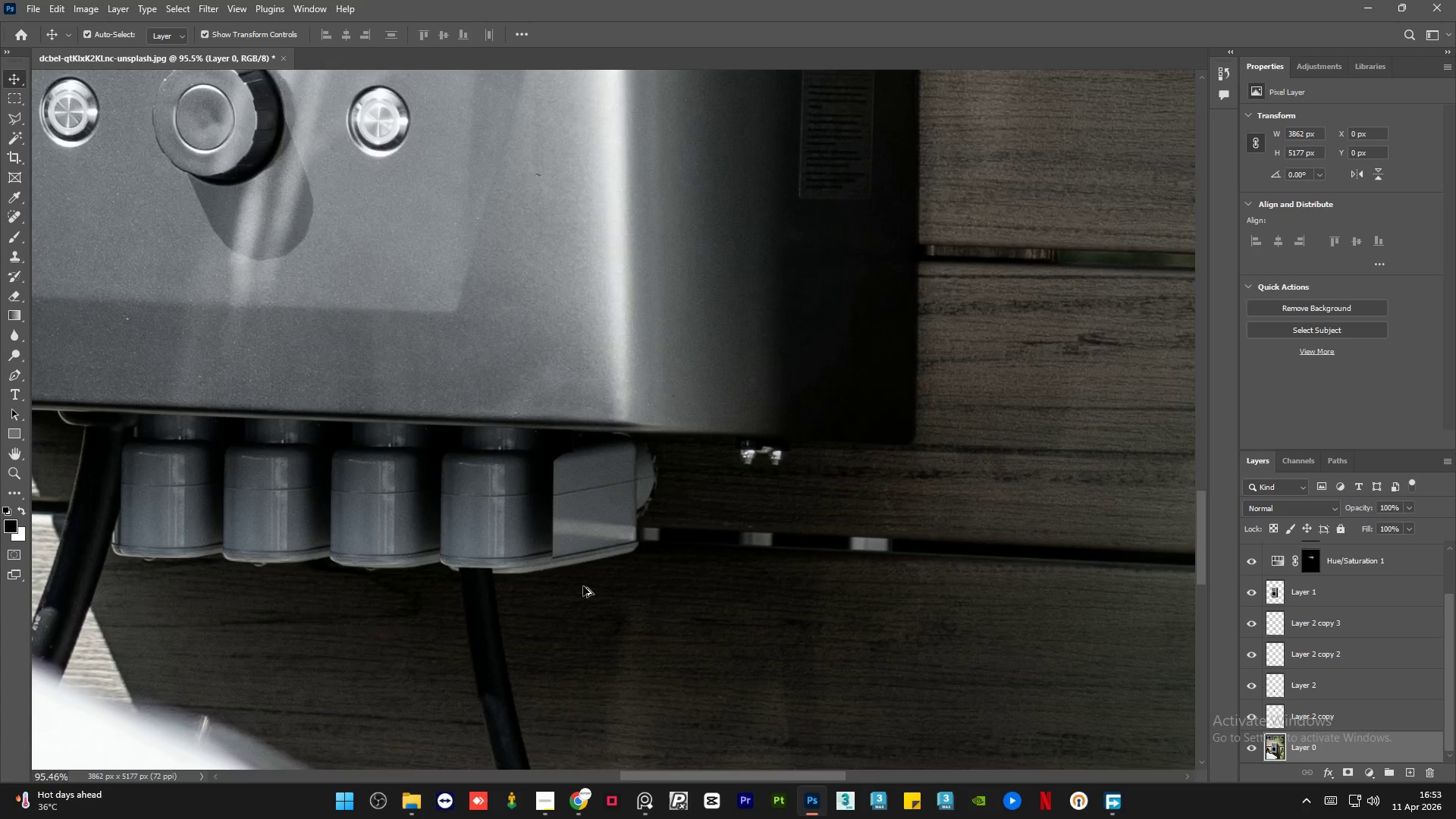 
hold_key(key=AltLeft, duration=1.5)
 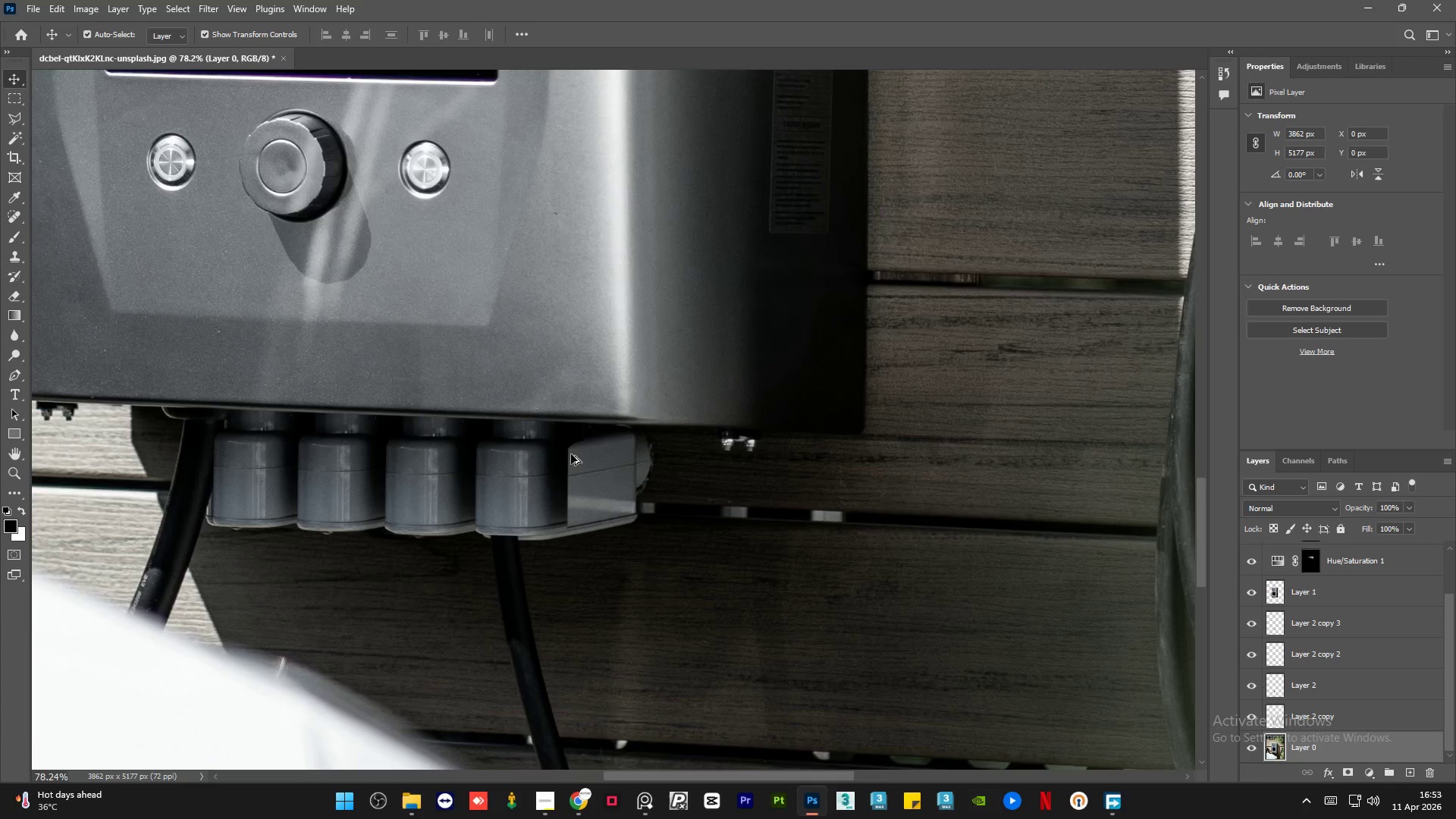 
hold_key(key=AltLeft, duration=1.08)
 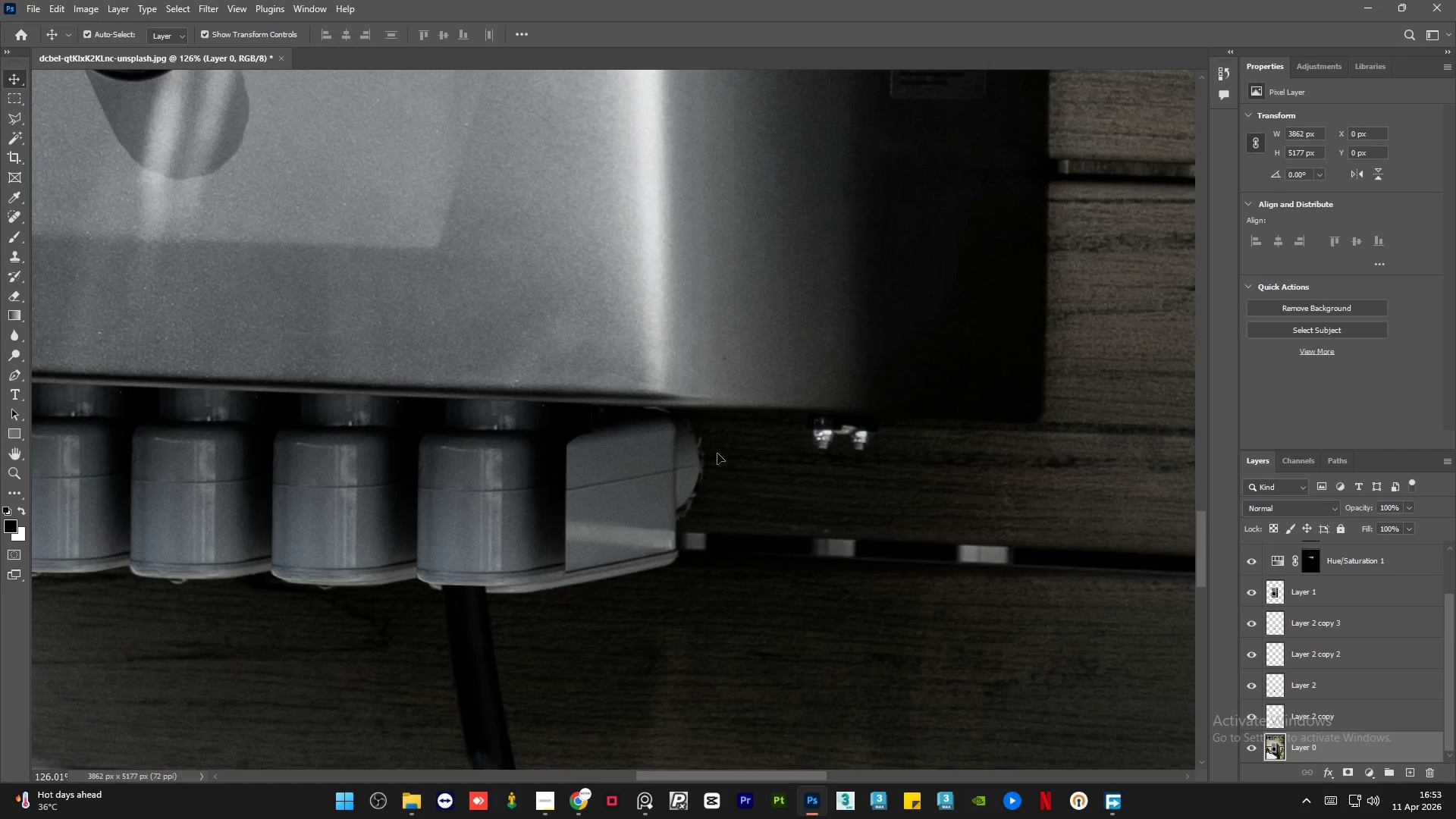 
scroll: coordinate [571, 453], scroll_direction: down, amount: 13.0
 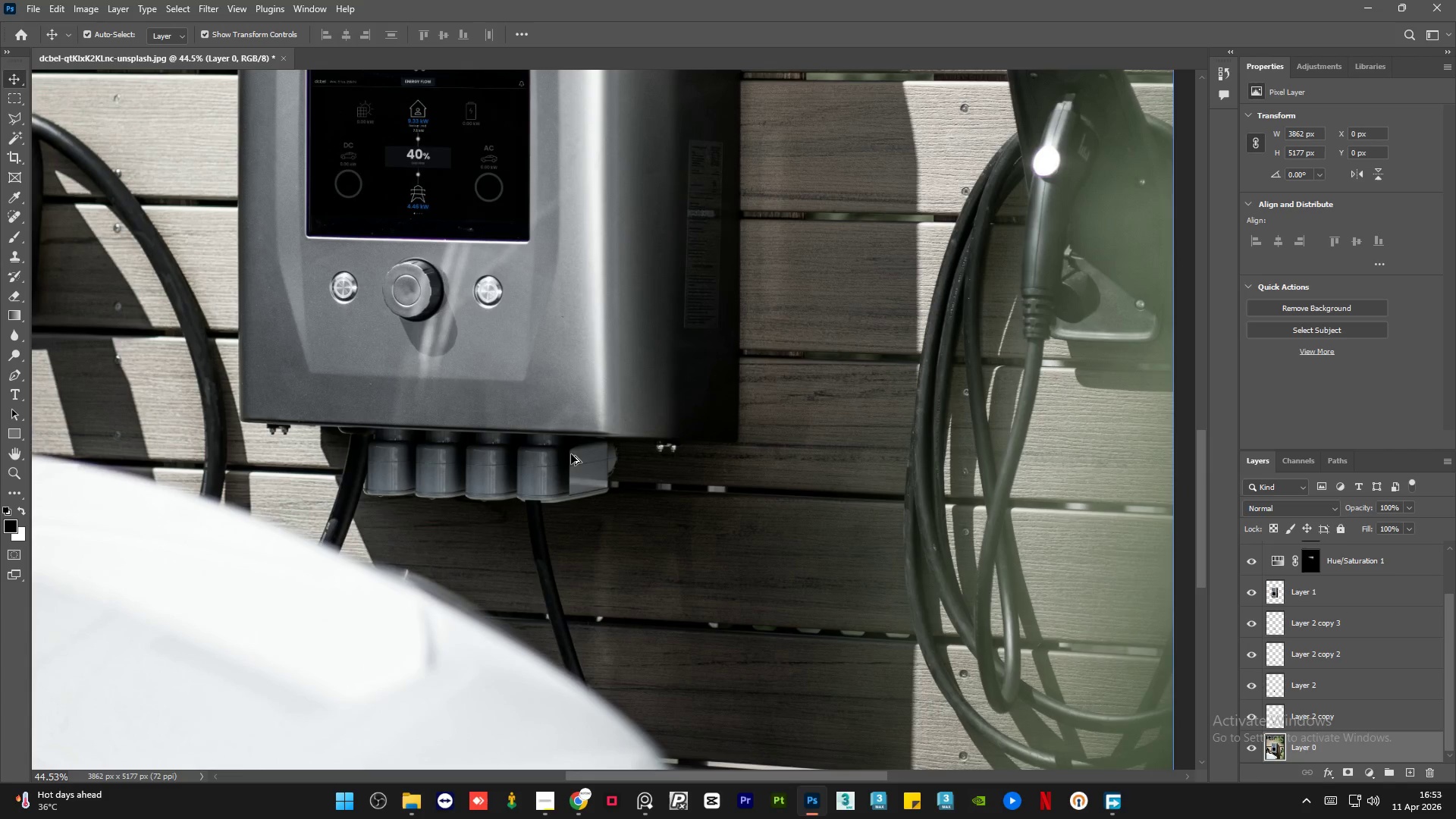 
scroll: coordinate [571, 454], scroll_direction: up, amount: 11.0
 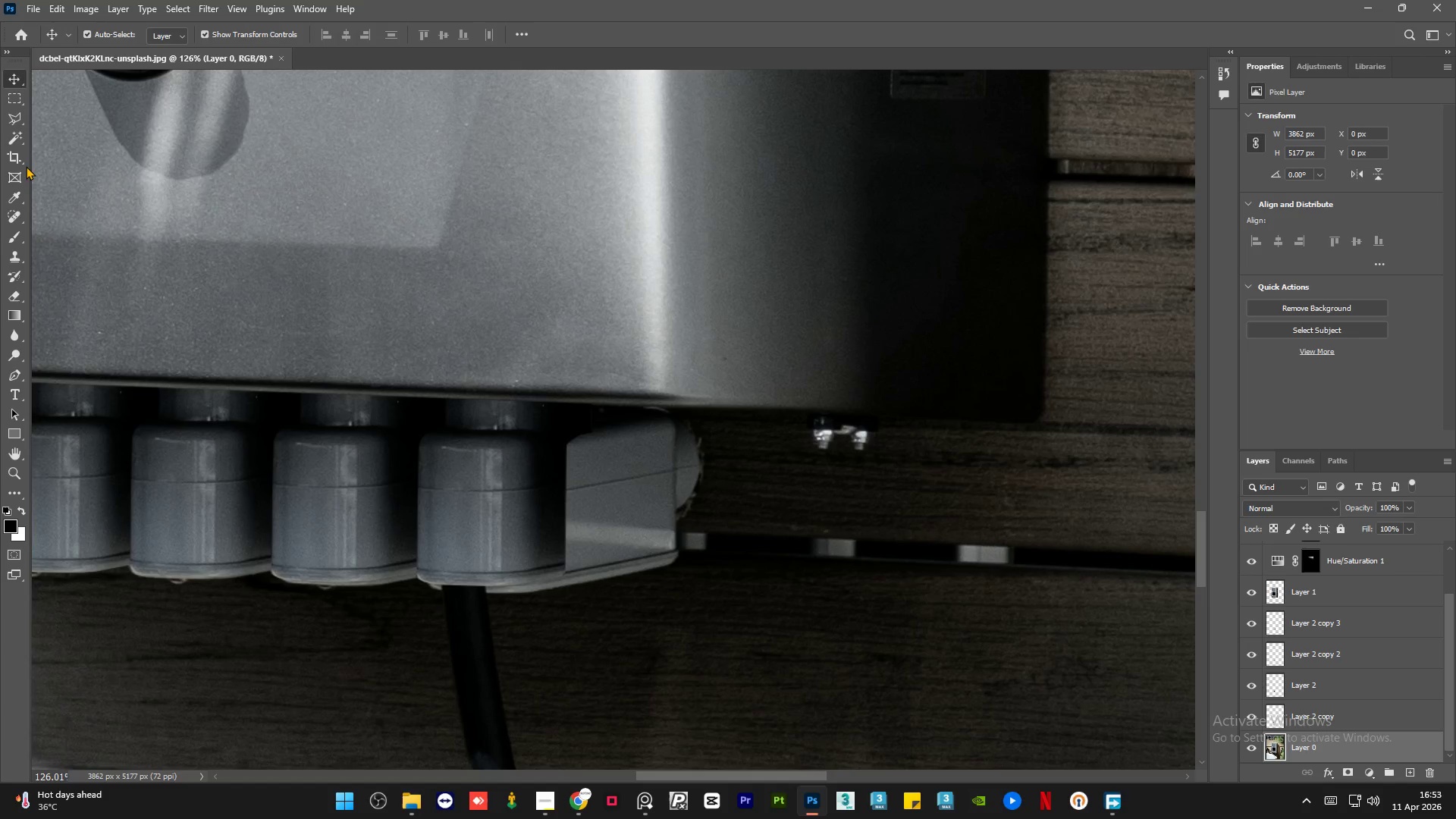 
left_click([12, 118])
 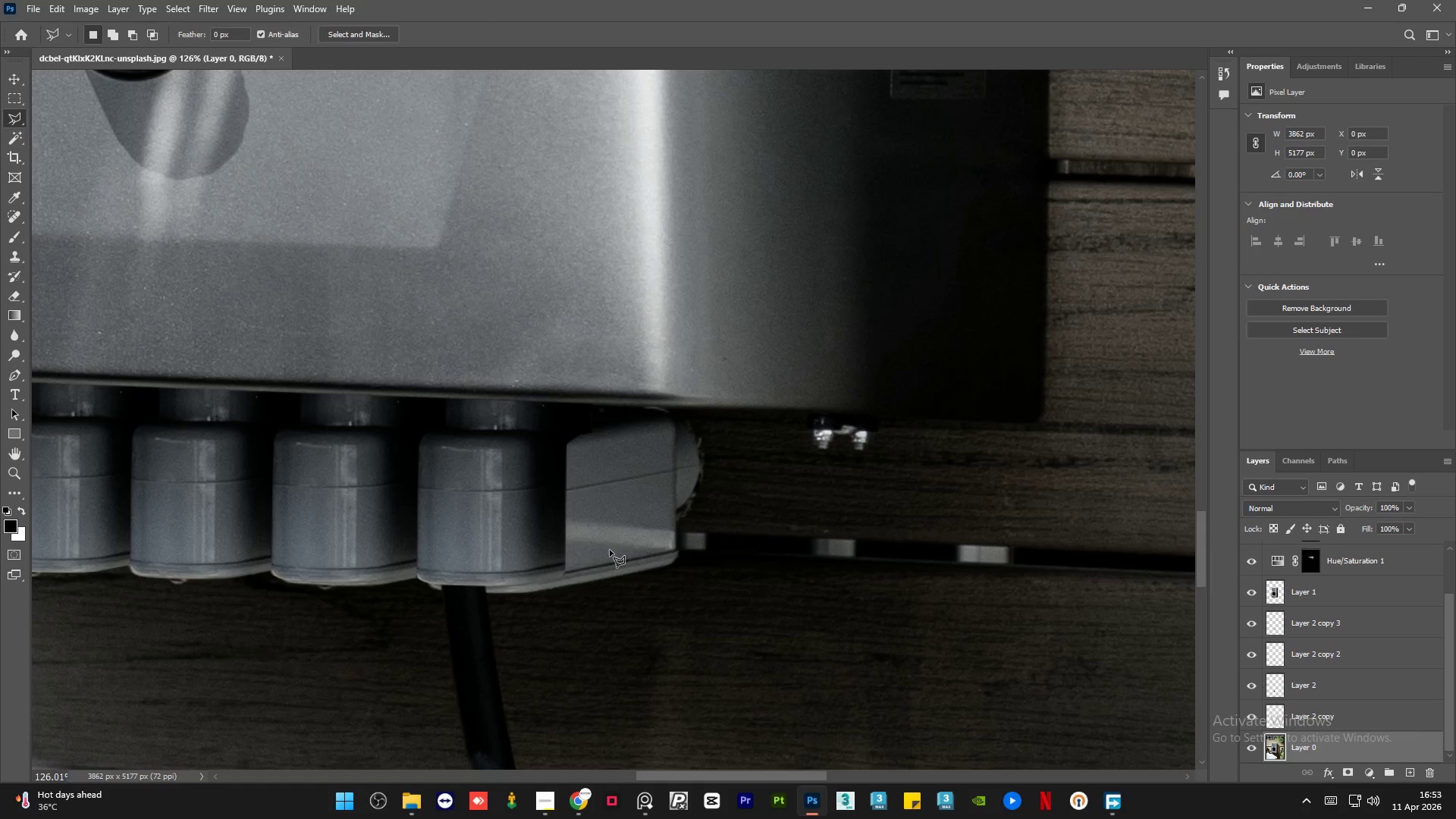 
hold_key(key=AltLeft, duration=0.81)
scroll: coordinate [573, 560], scroll_direction: up, amount: 6.0
 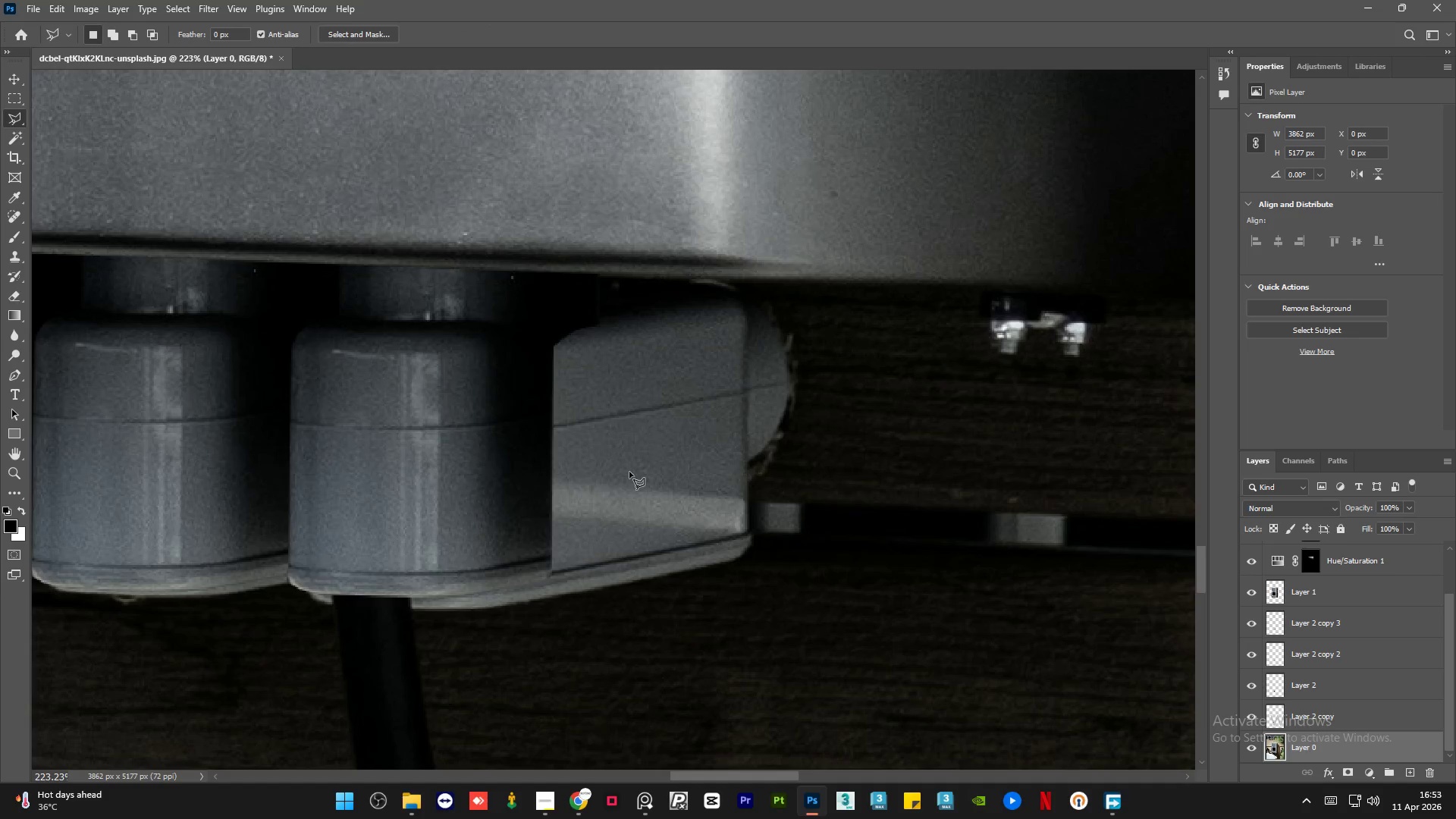 
left_click([736, 289])
 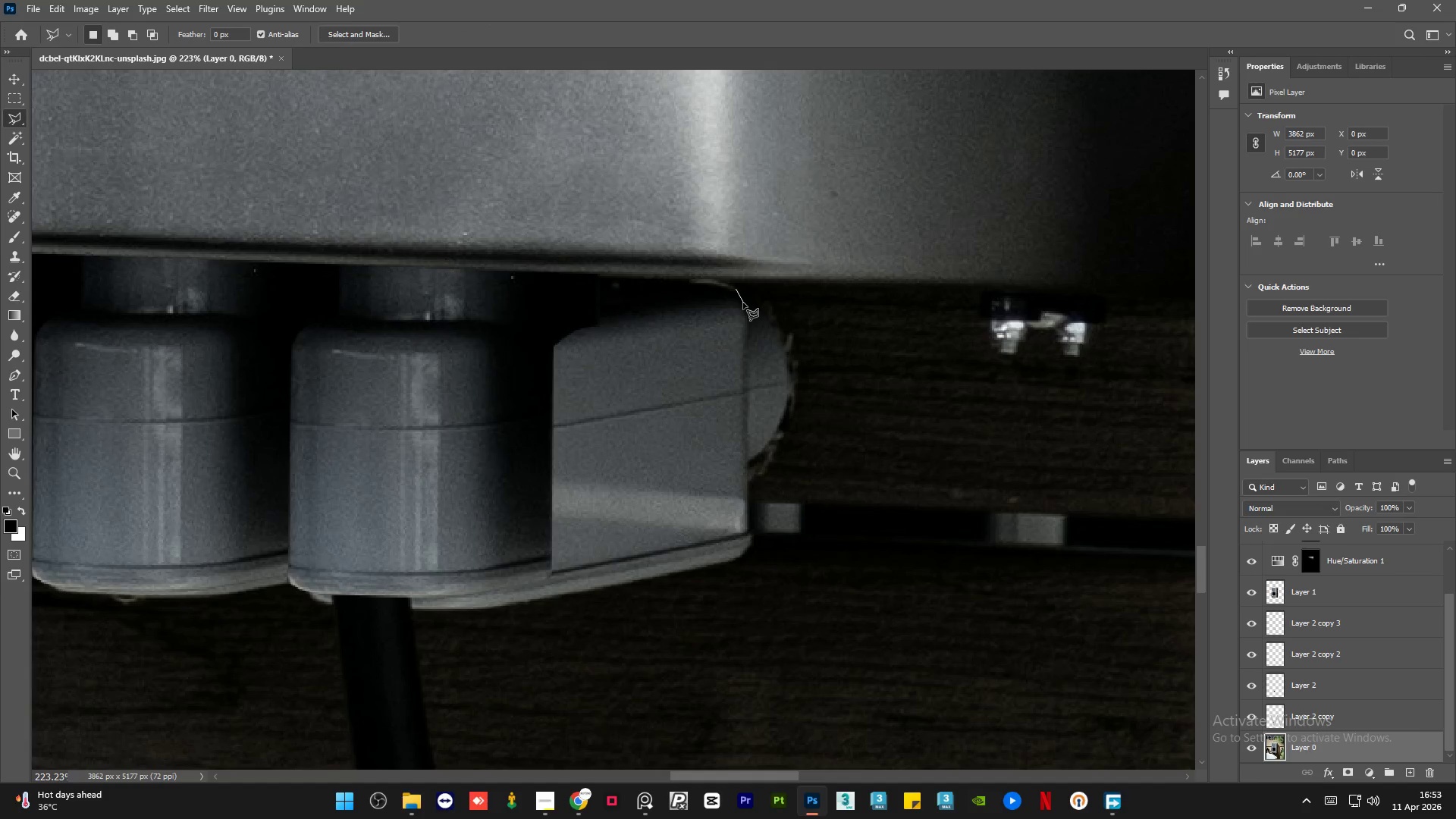 
left_click([743, 303])
 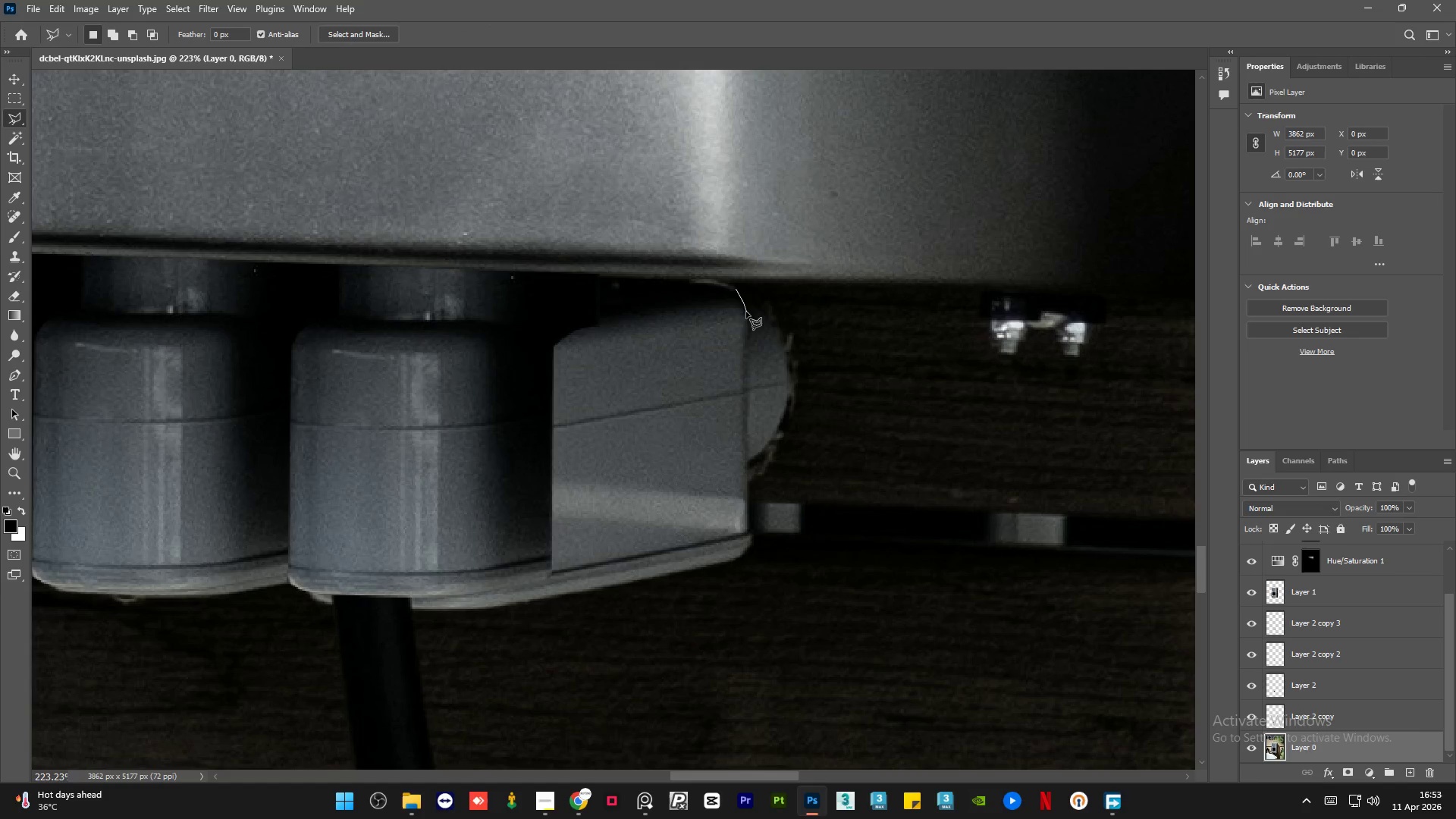 
left_click([746, 312])
 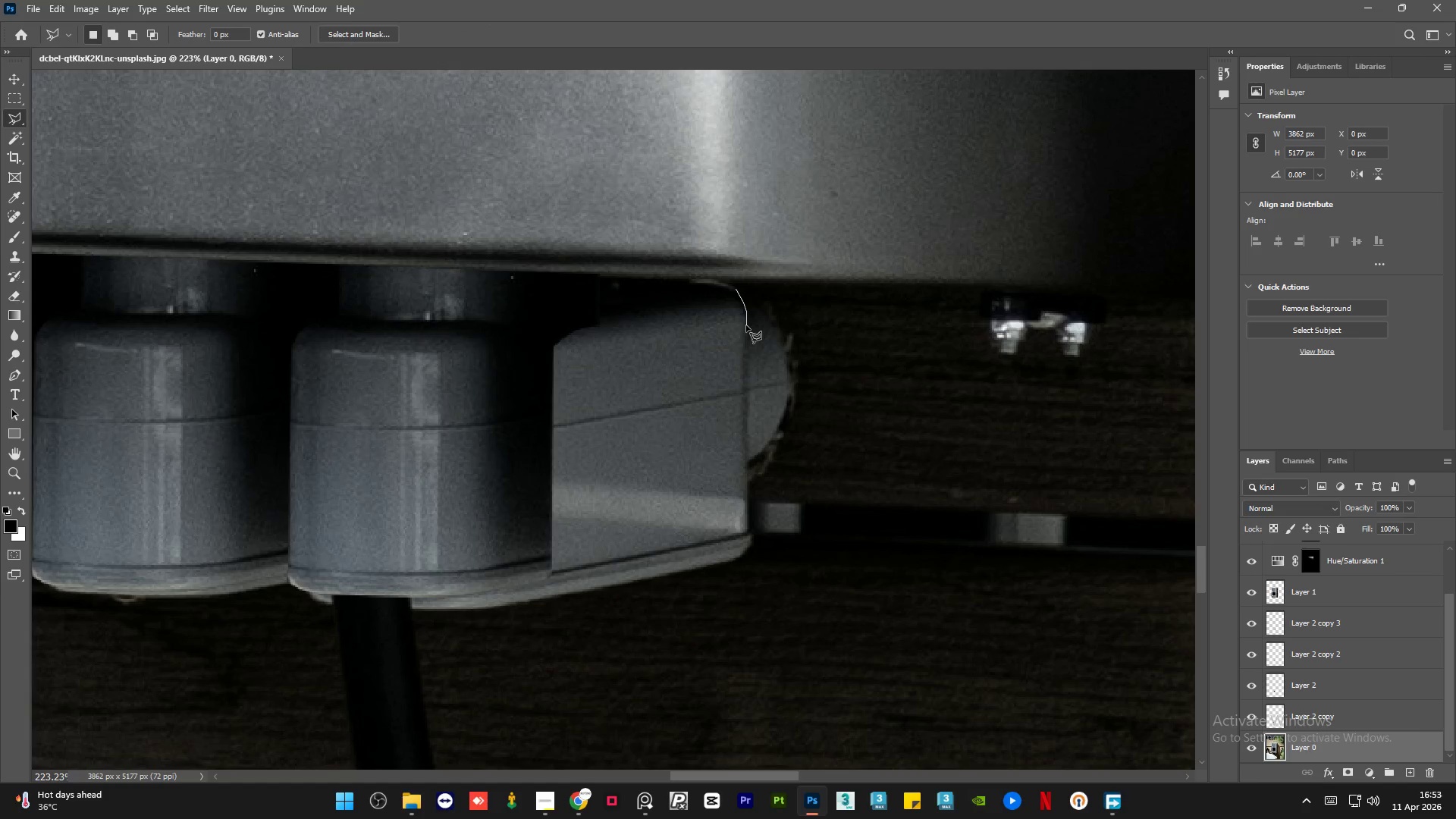 
left_click([747, 325])
 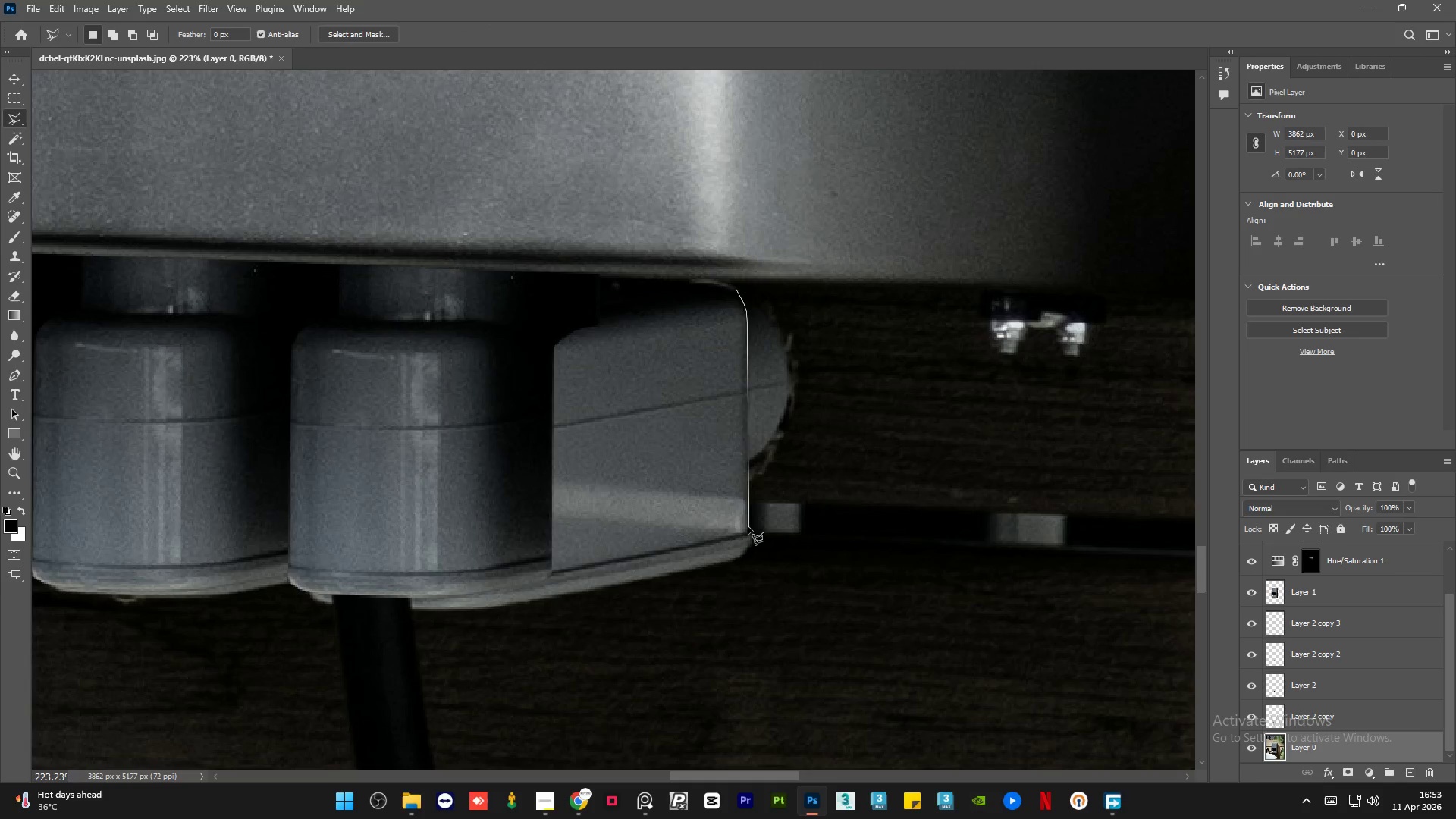 
left_click([748, 533])
 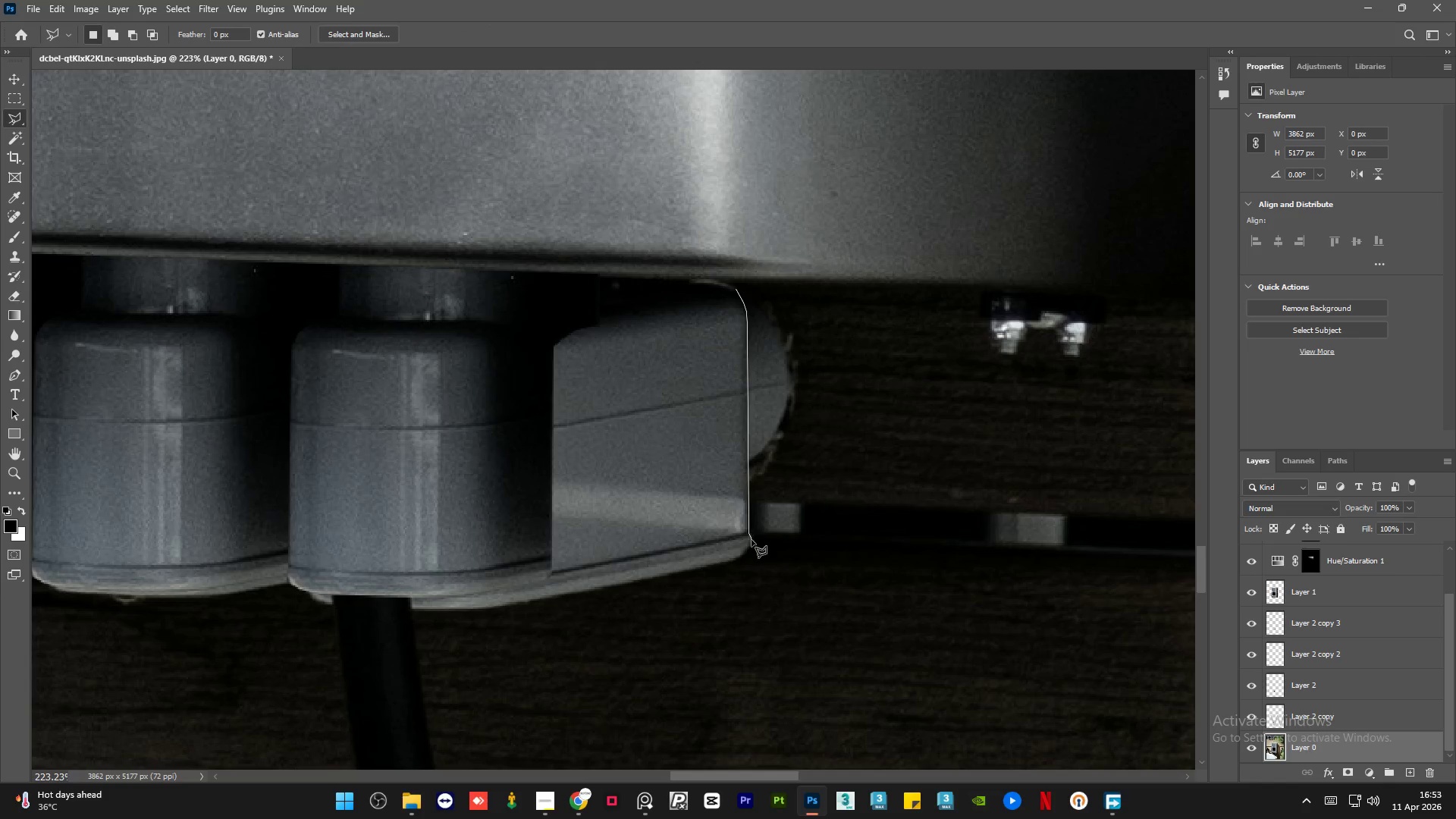 
double_click([752, 542])
 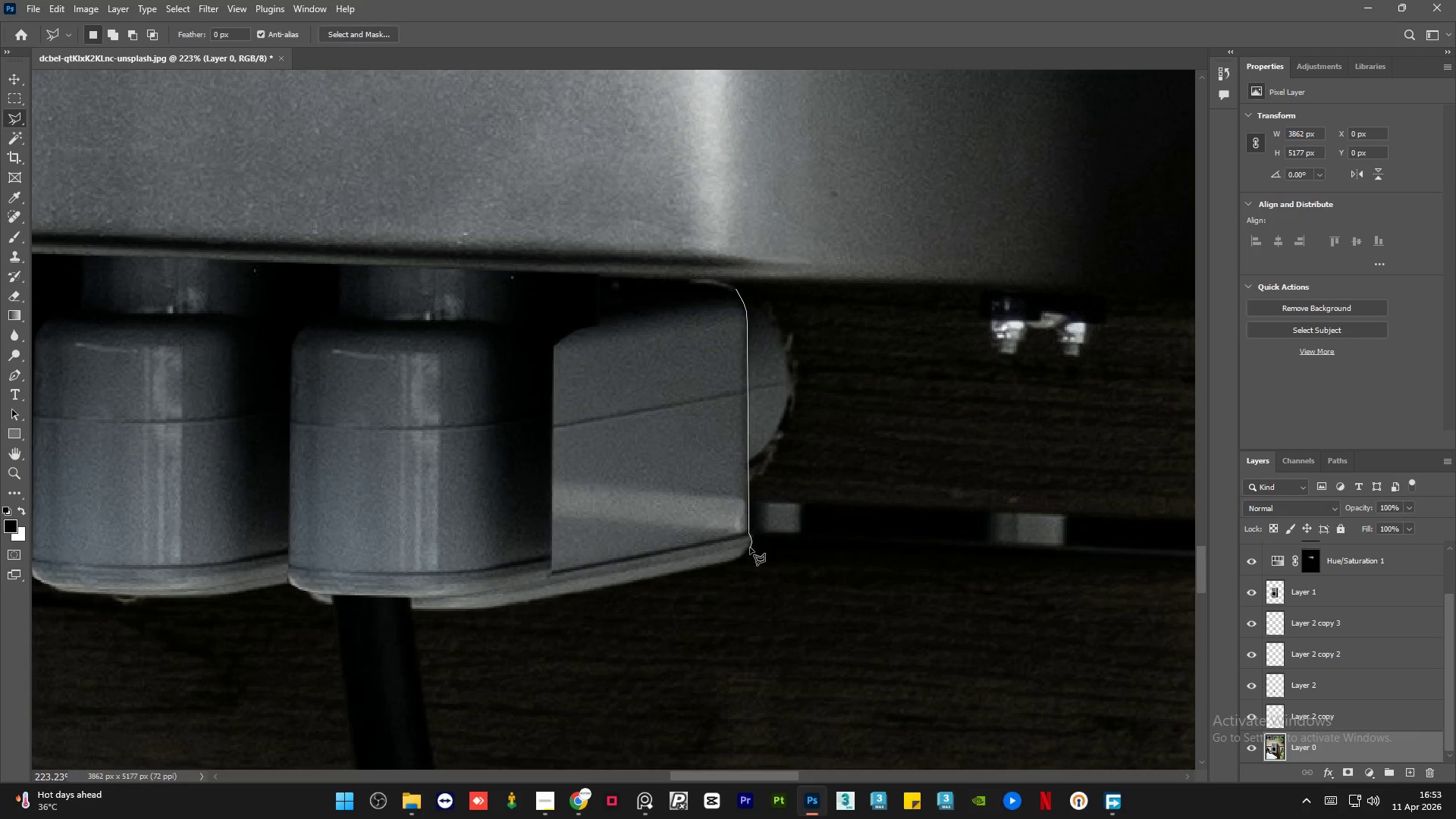 
left_click([750, 548])
 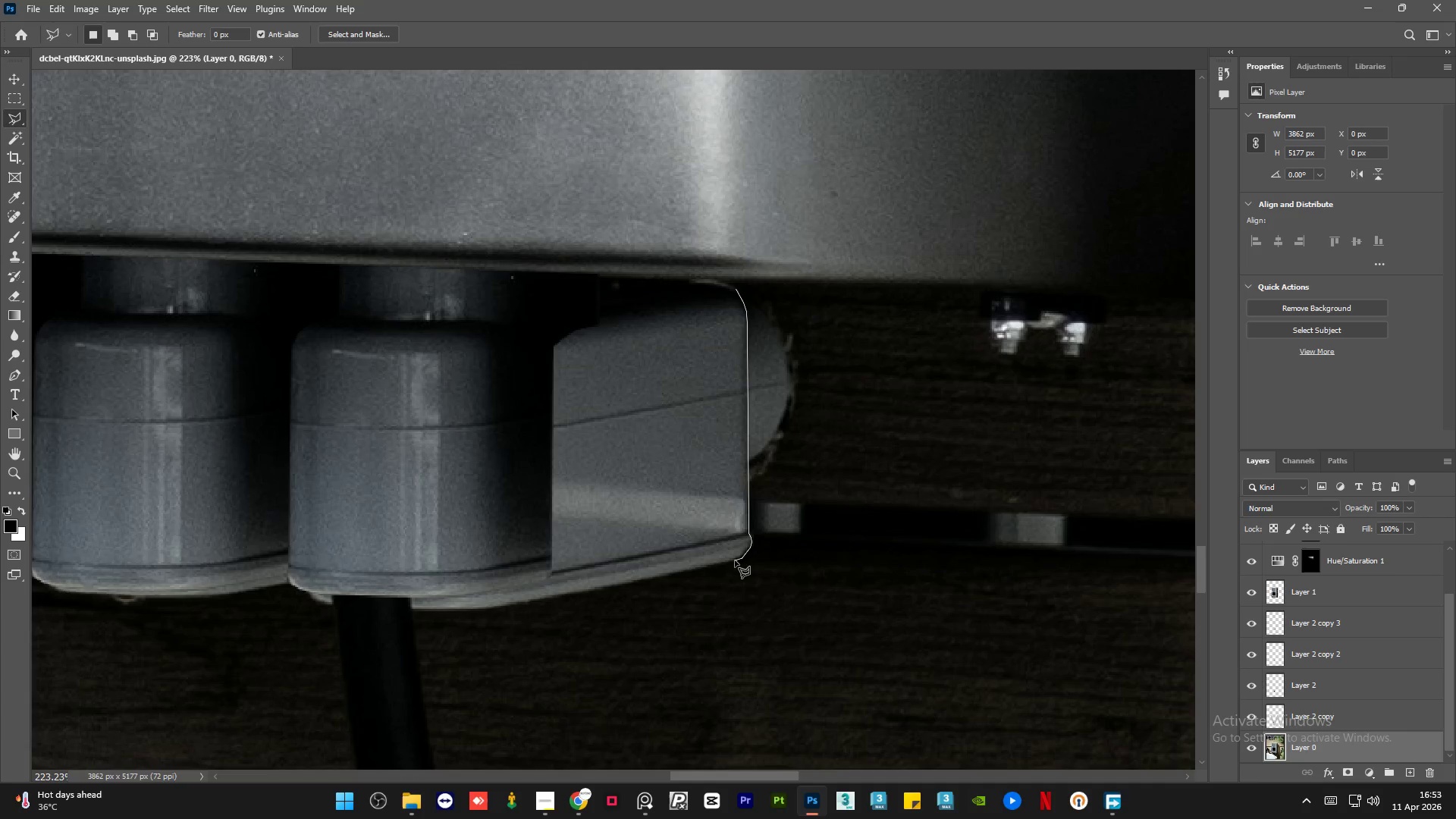 
left_click([730, 563])
 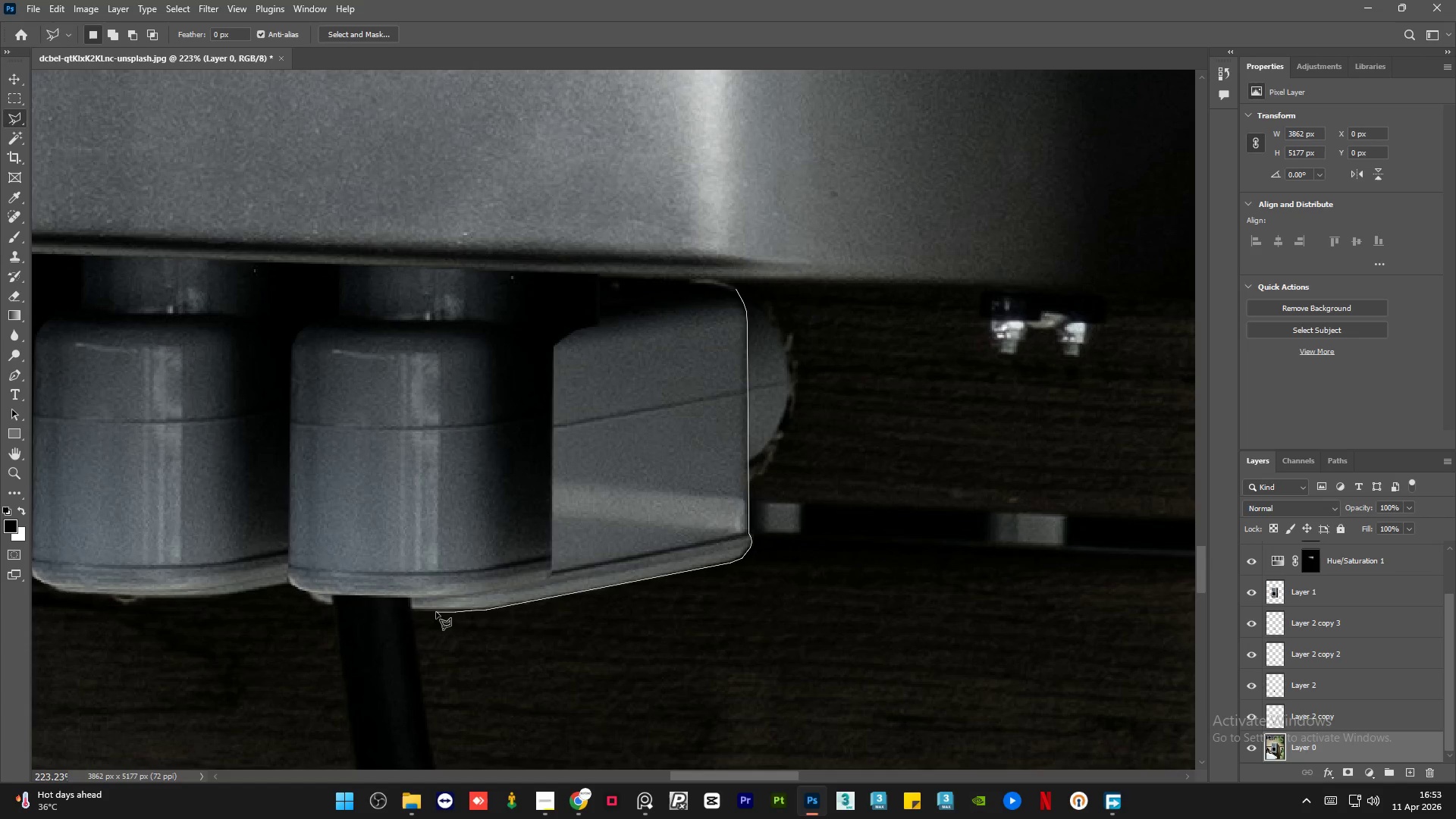 
wait(6.48)
 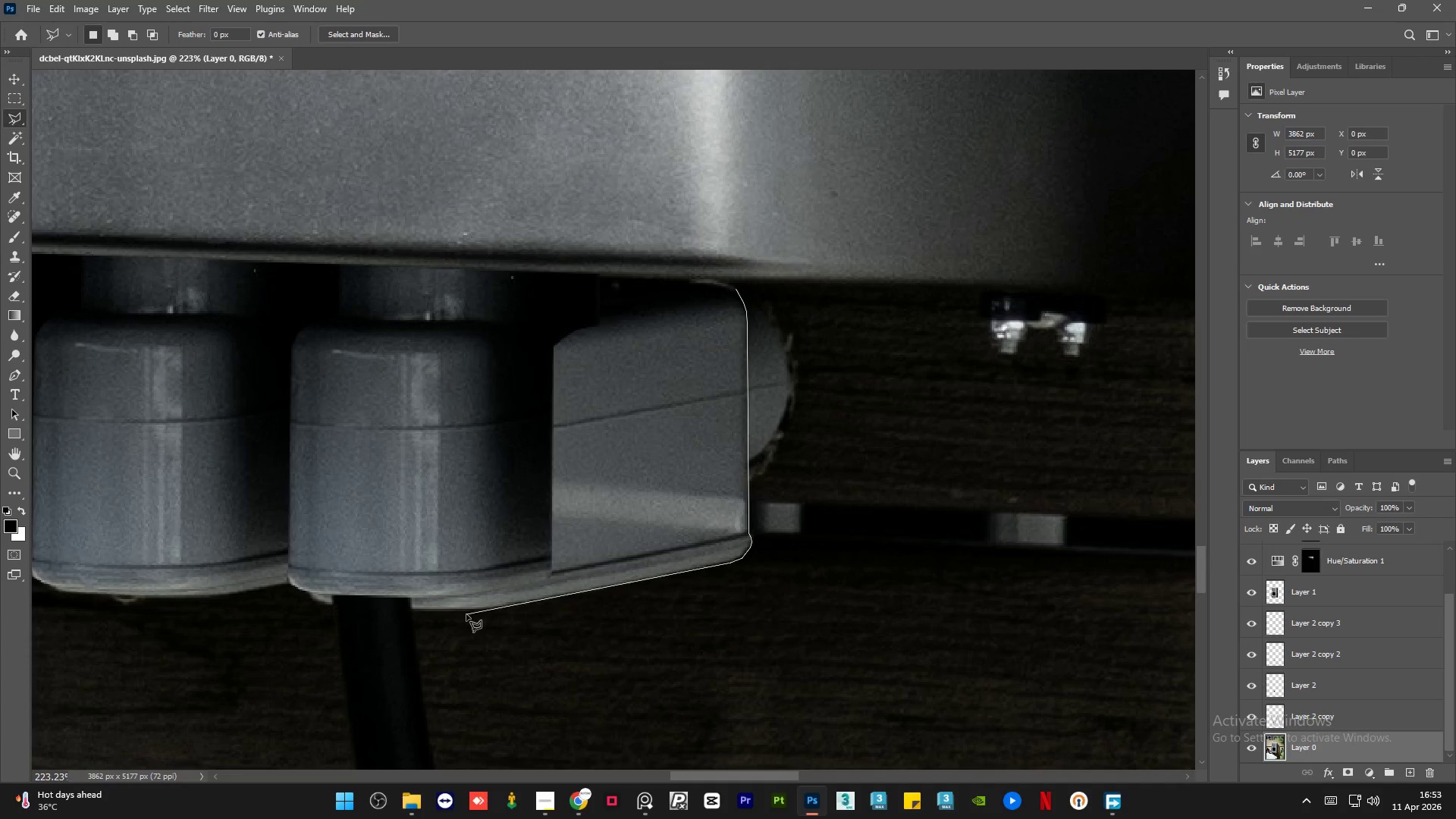 
left_click([413, 610])
 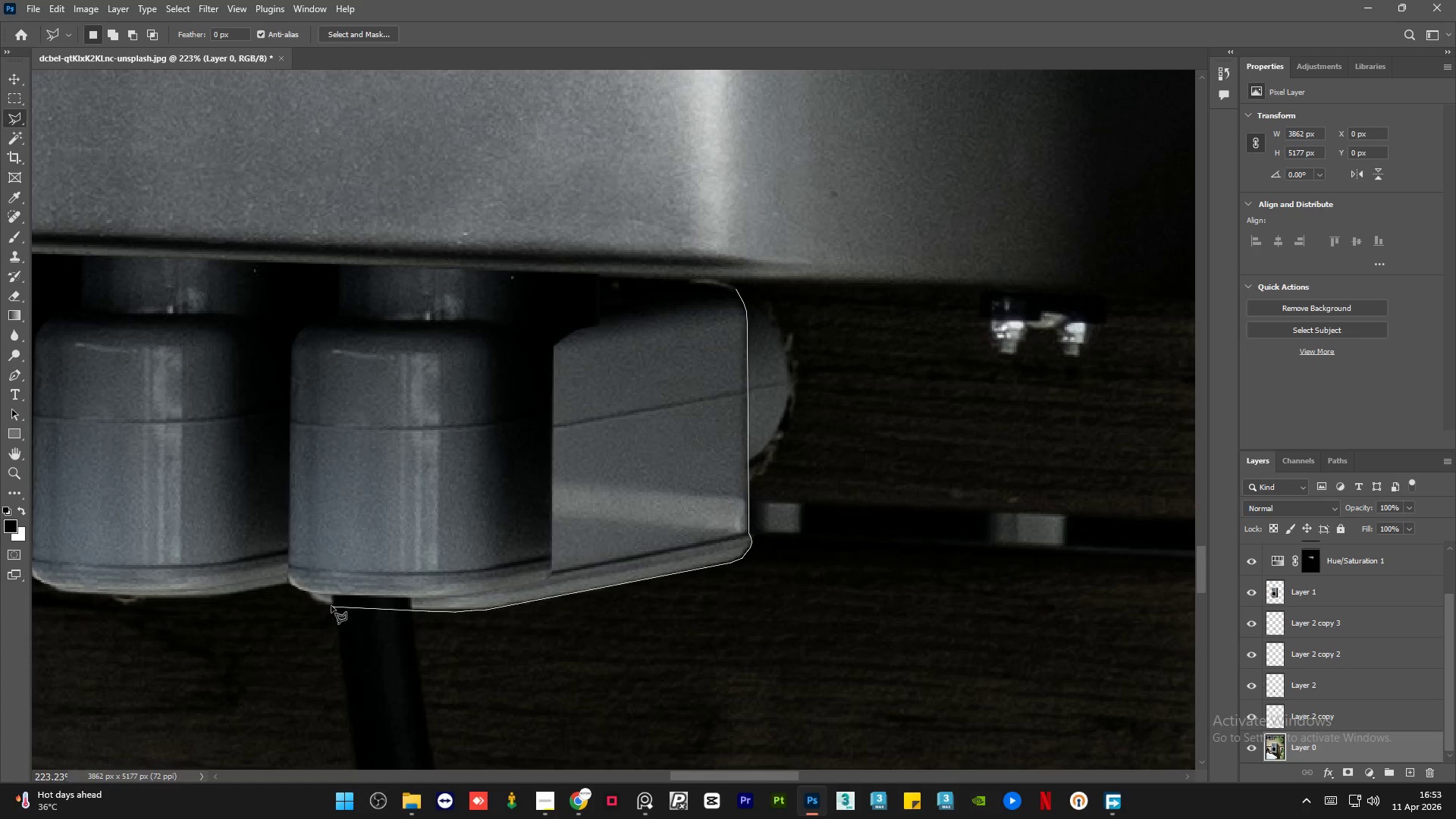 
left_click([329, 604])
 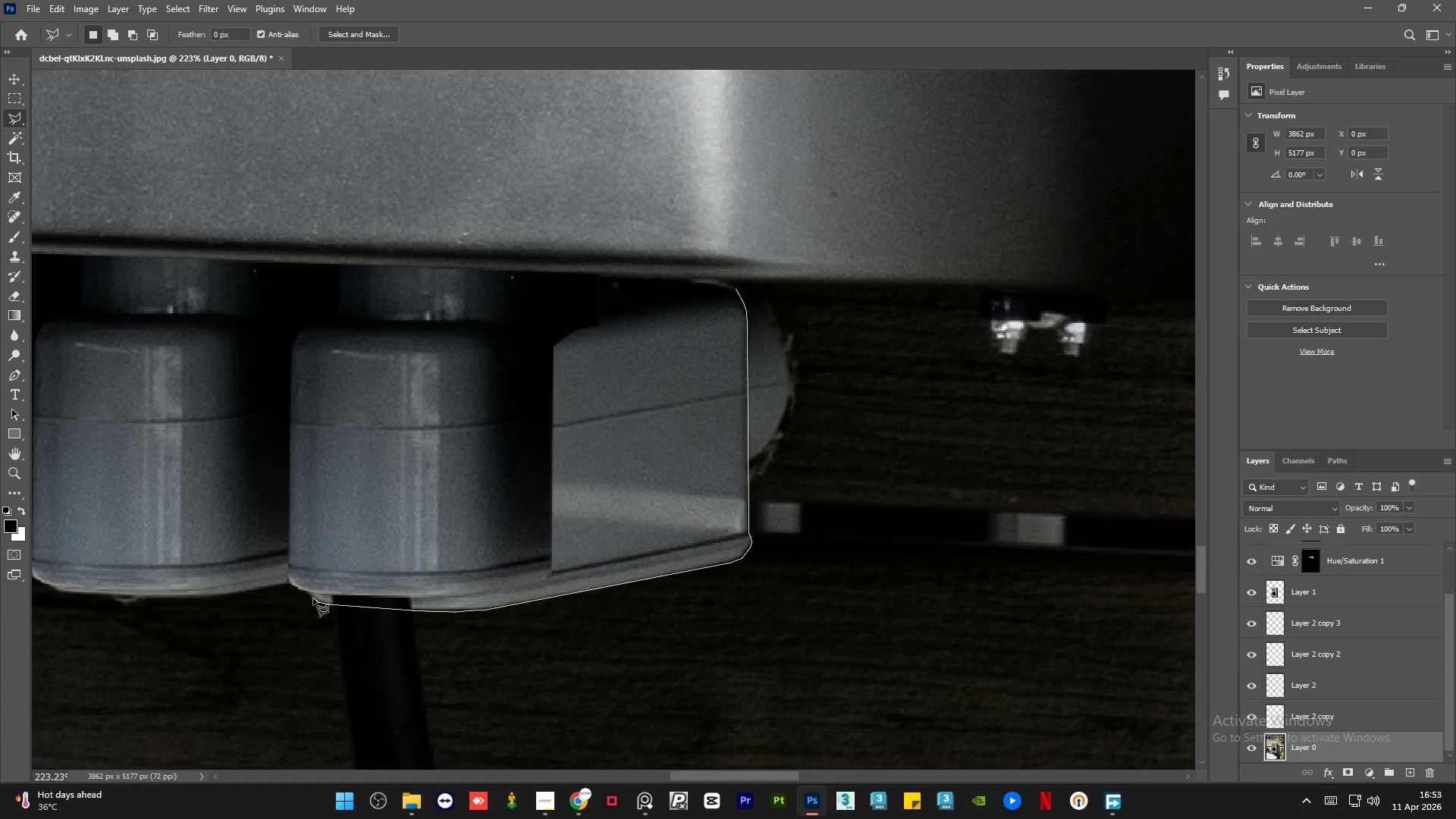 
left_click([312, 598])
 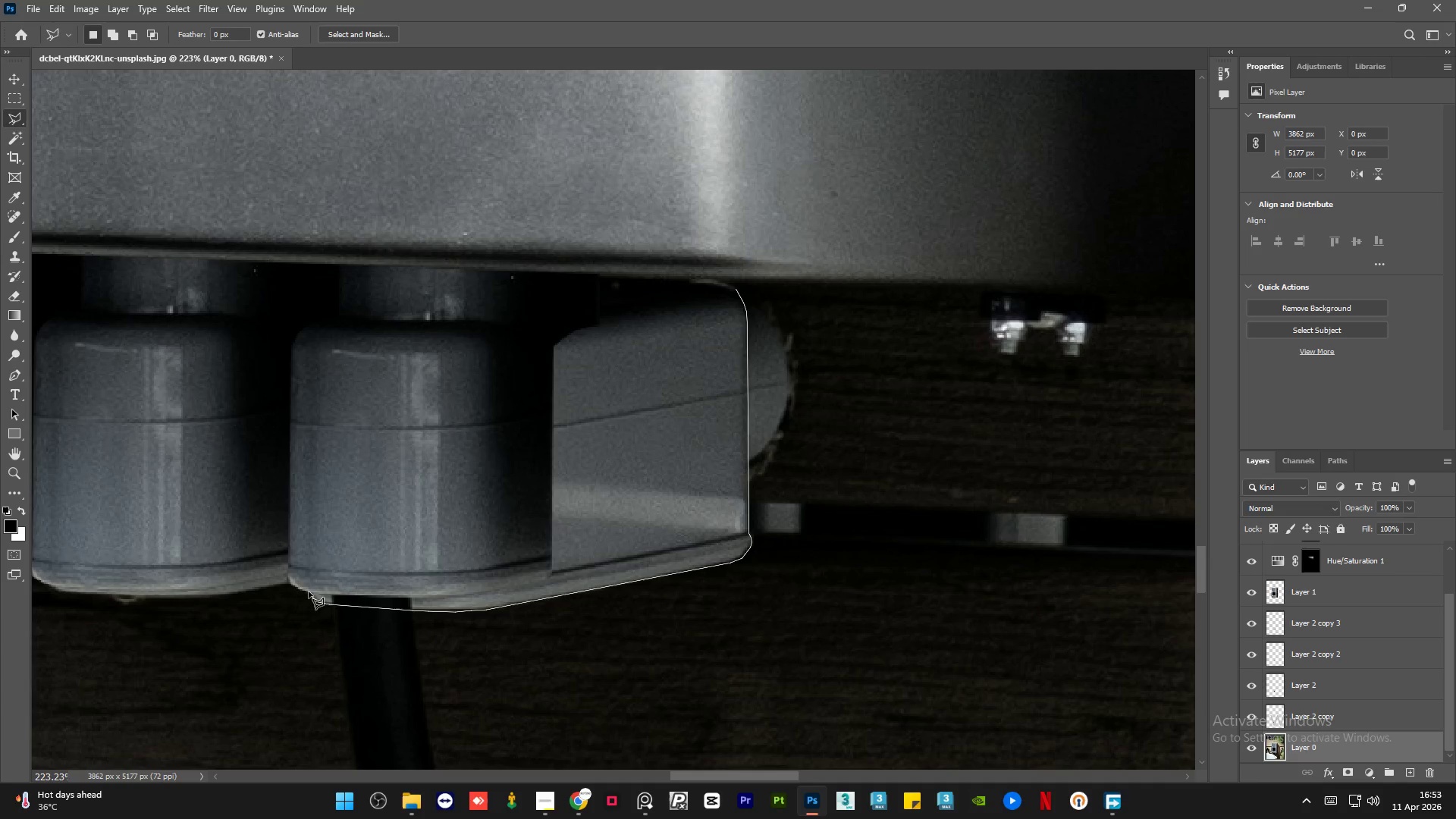 
left_click([309, 592])
 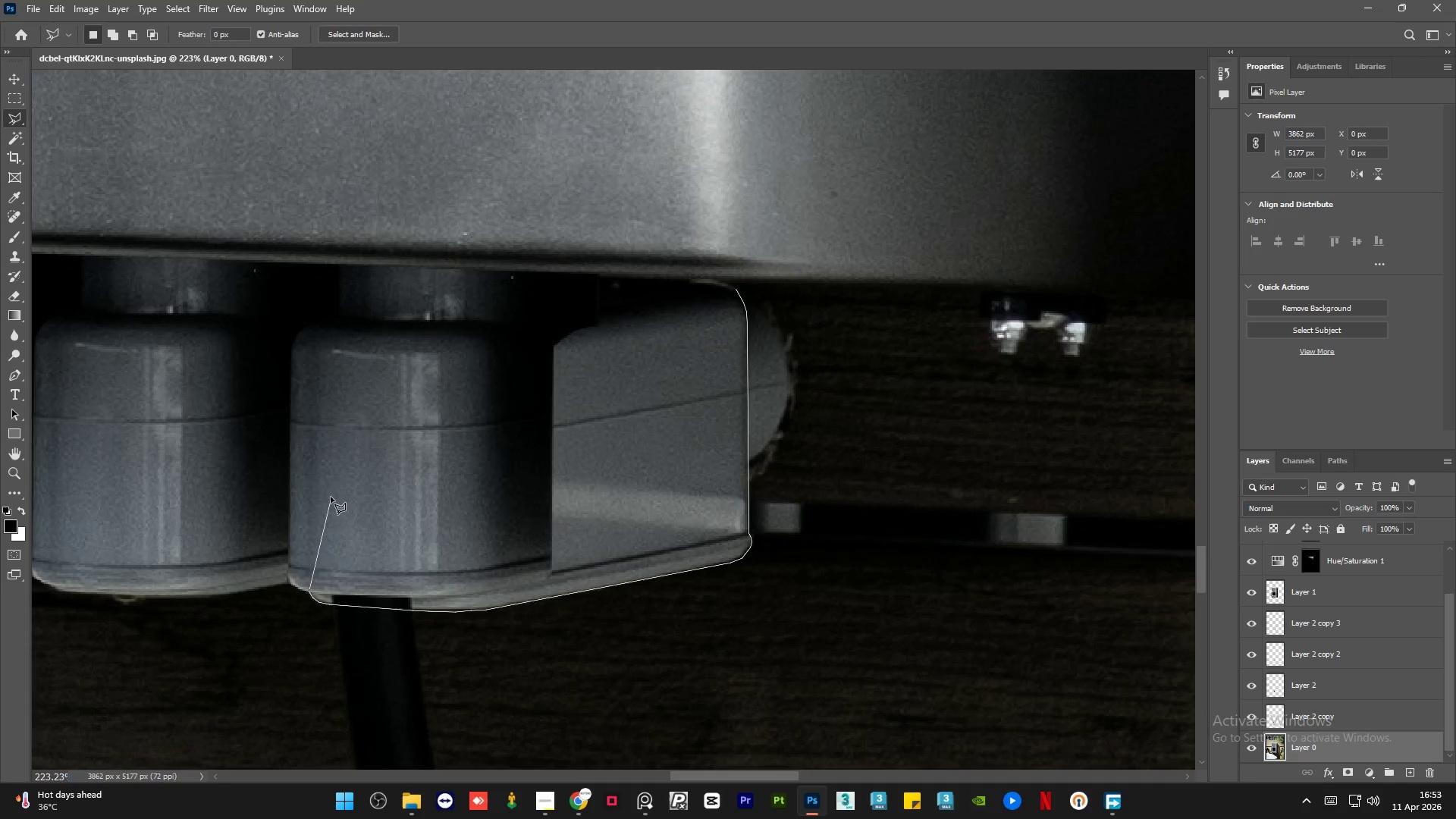 
left_click([368, 373])
 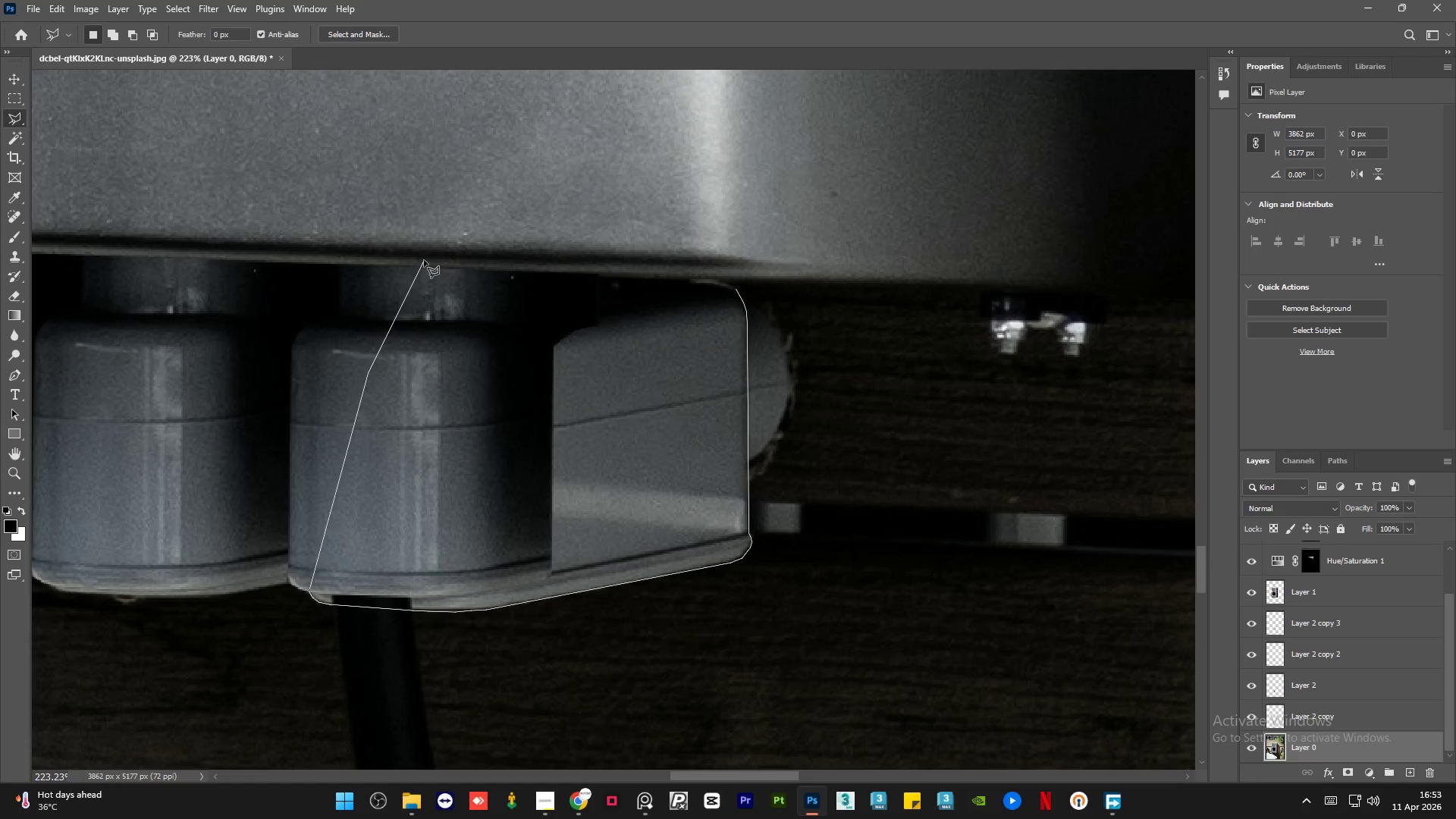 
double_click([686, 247])
 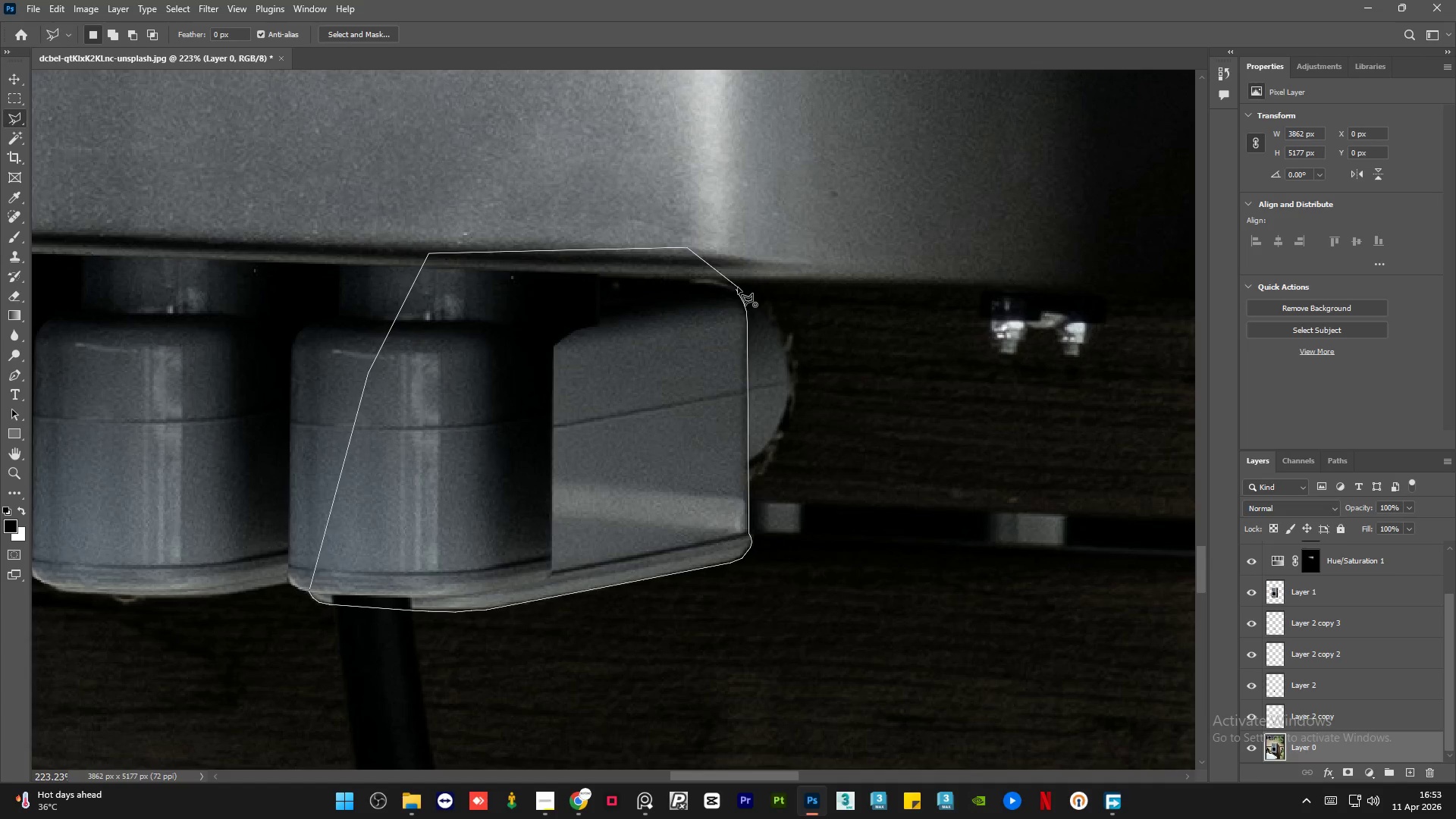 
left_click([739, 275])
 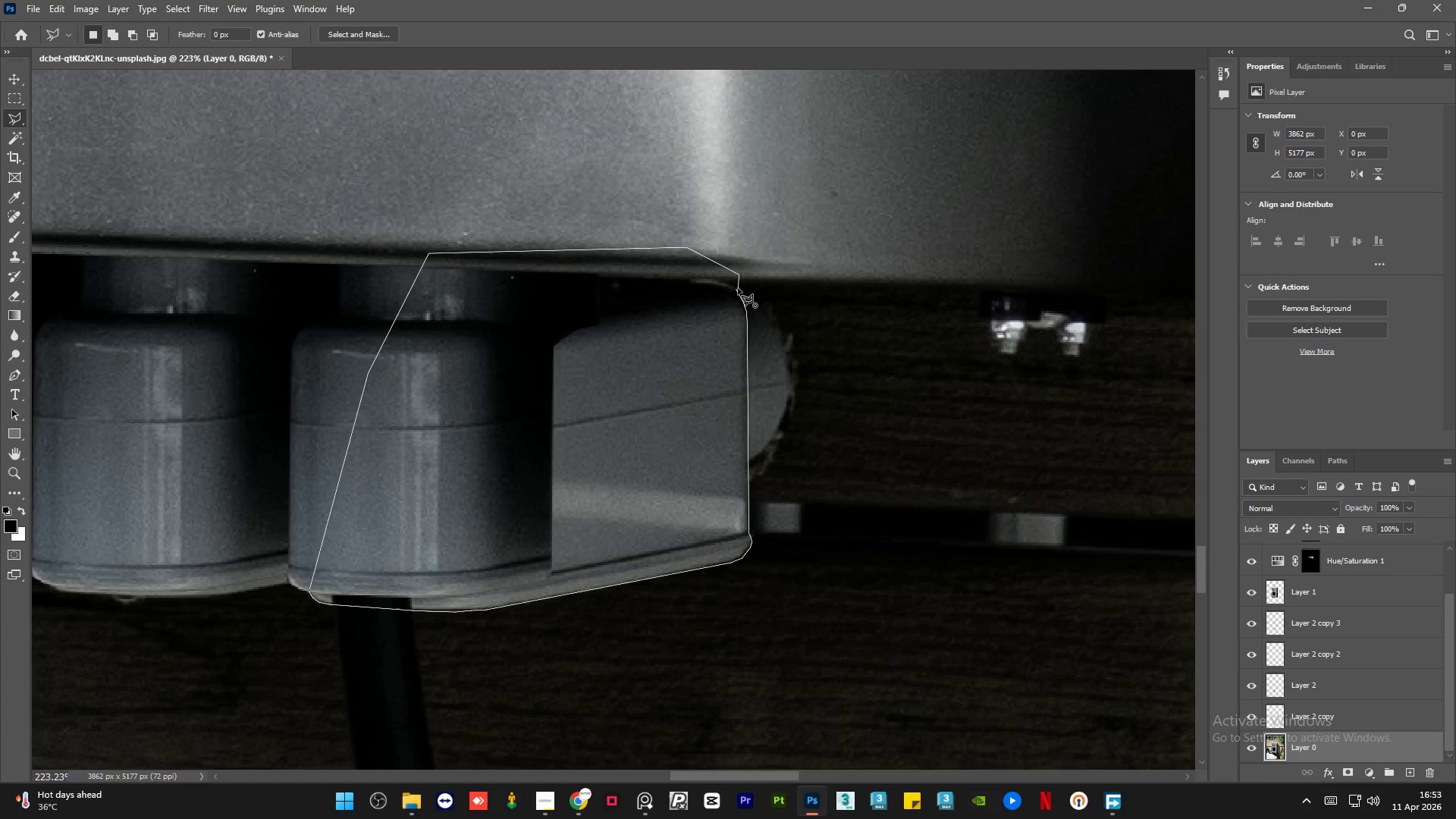 
left_click([738, 288])
 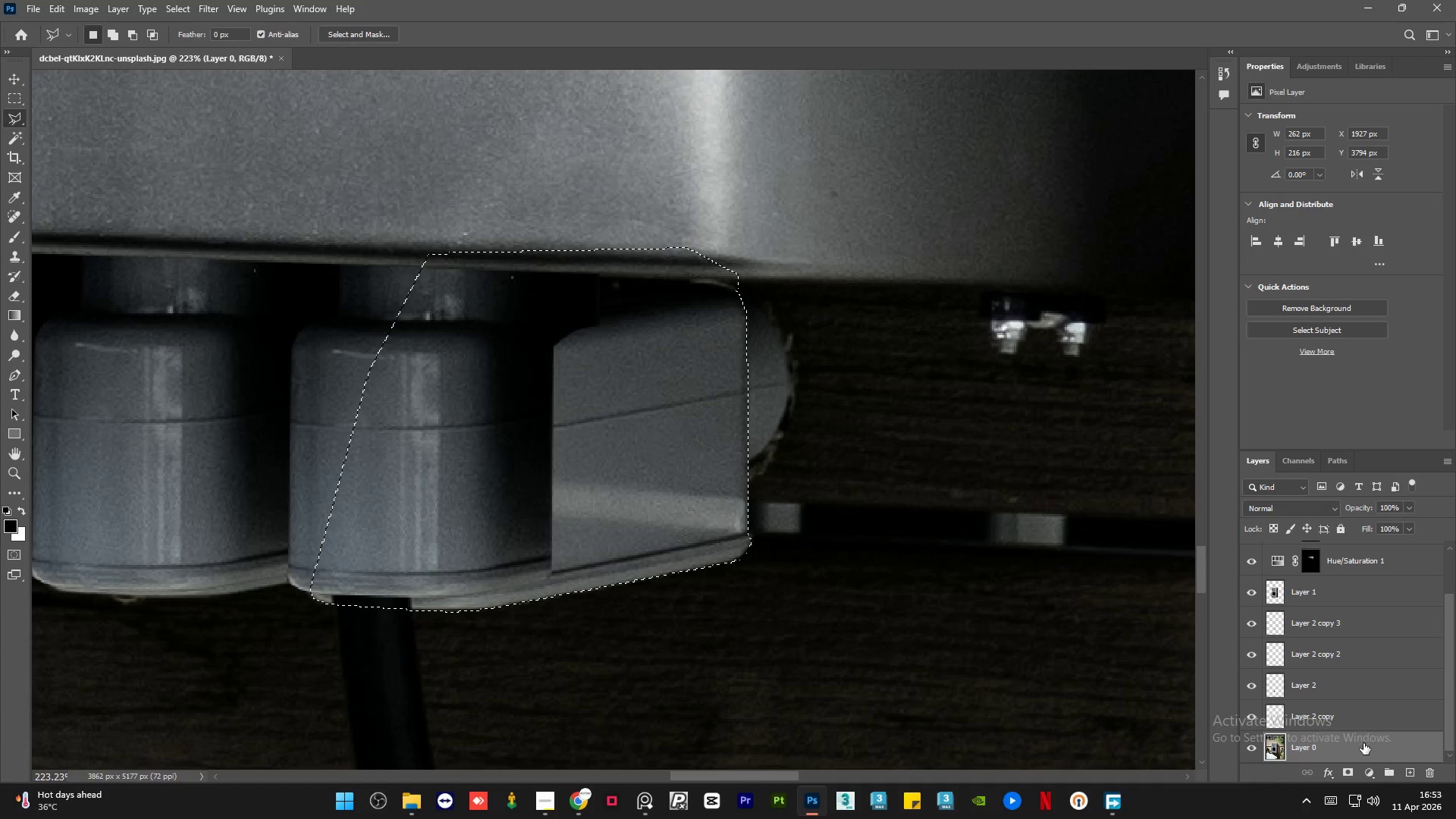 
key(Control+J)
 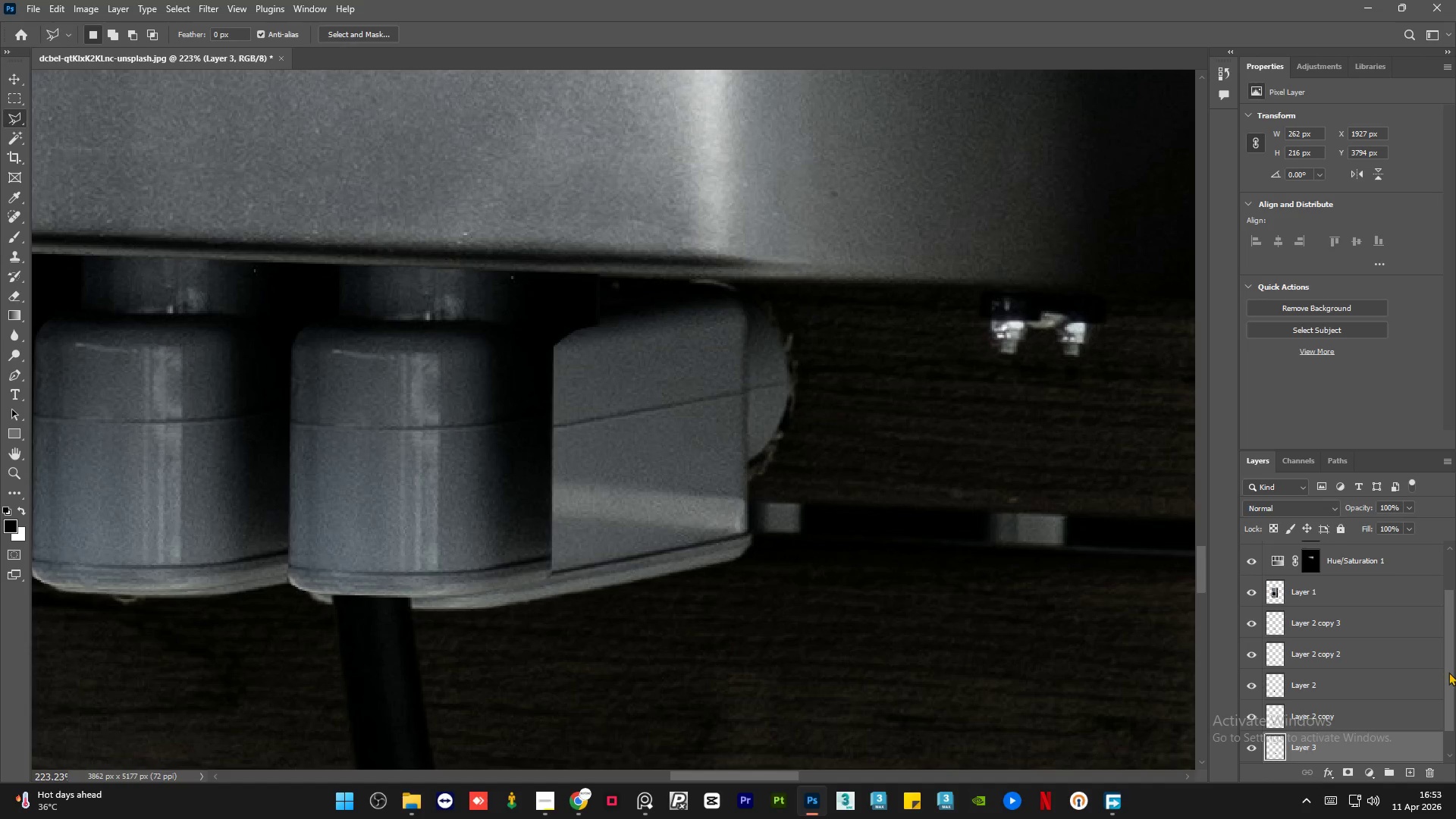 
left_click_drag(start_coordinate=[1450, 669], to_coordinate=[1452, 730])
 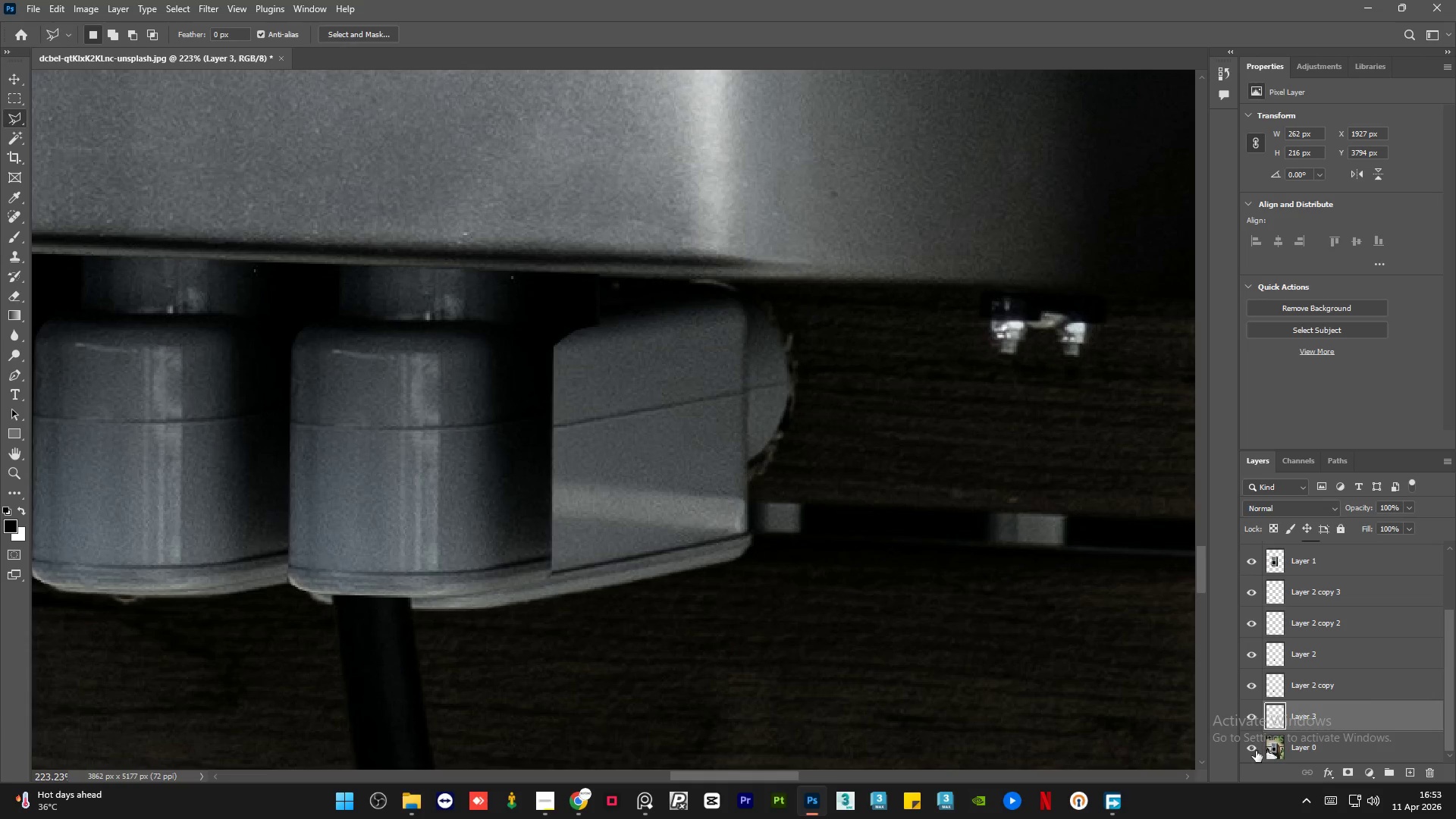 
left_click([1251, 751])
 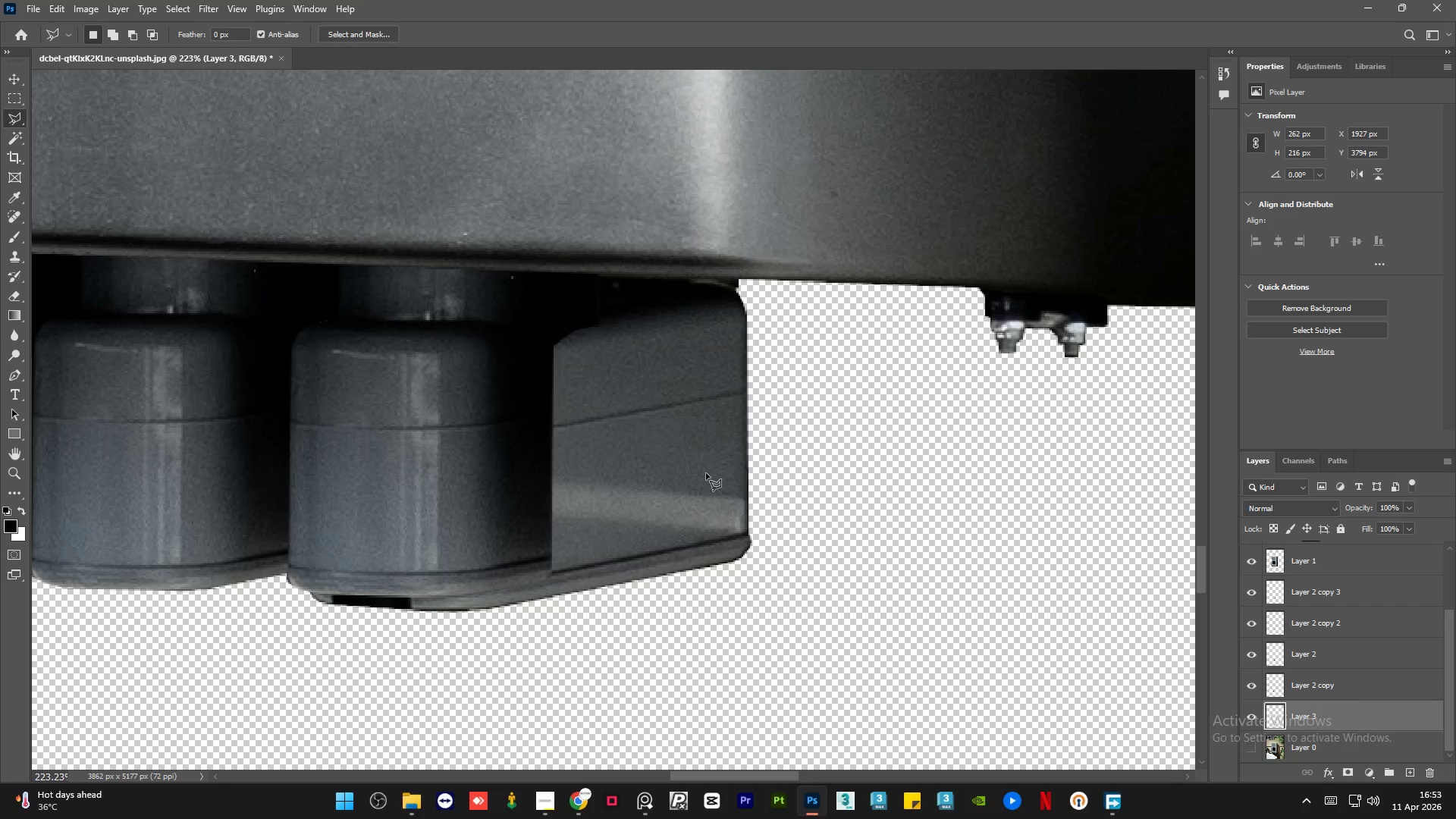 
hold_key(key=AltLeft, duration=1.5)
 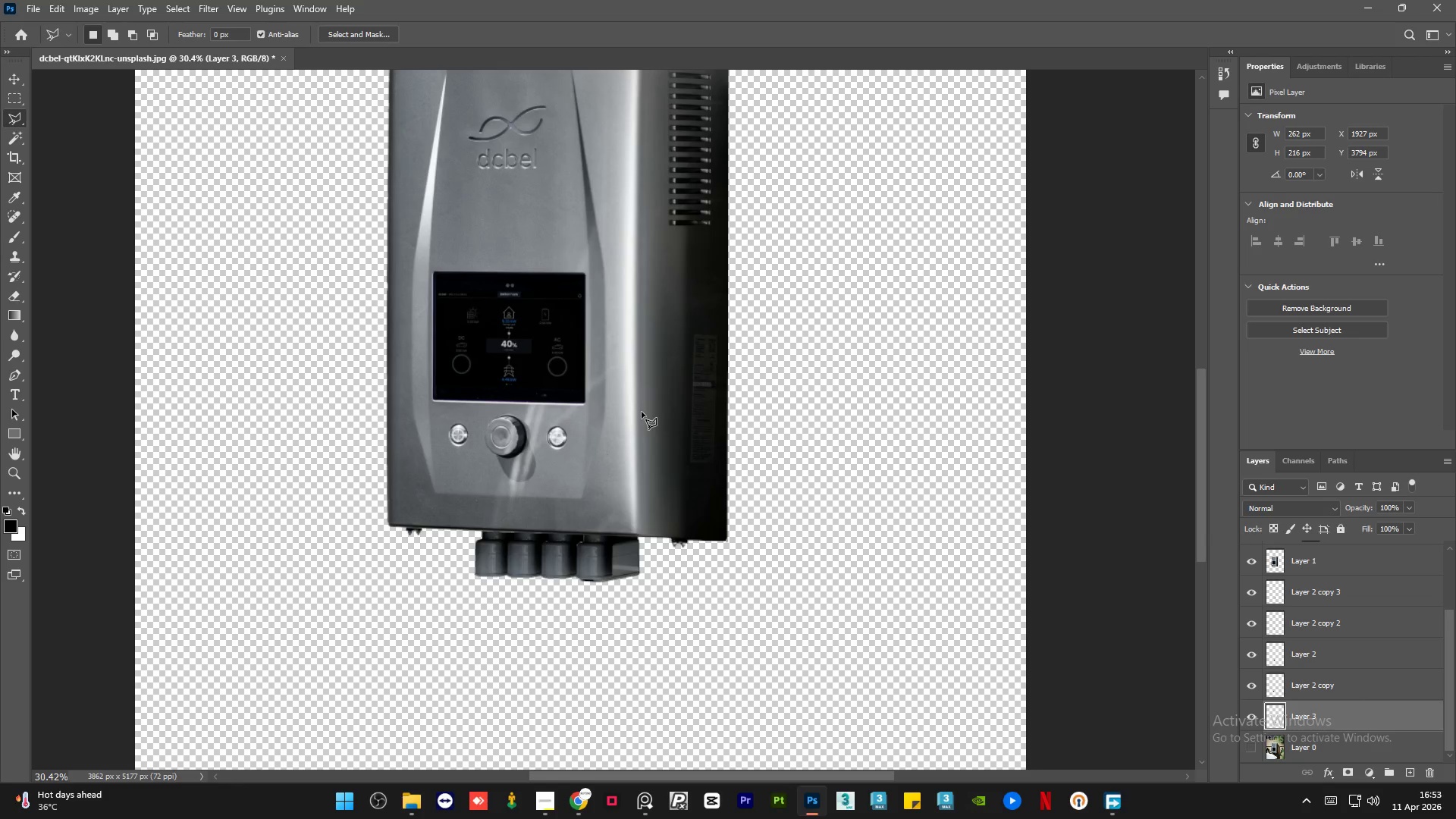 
key(Alt+AltLeft)
 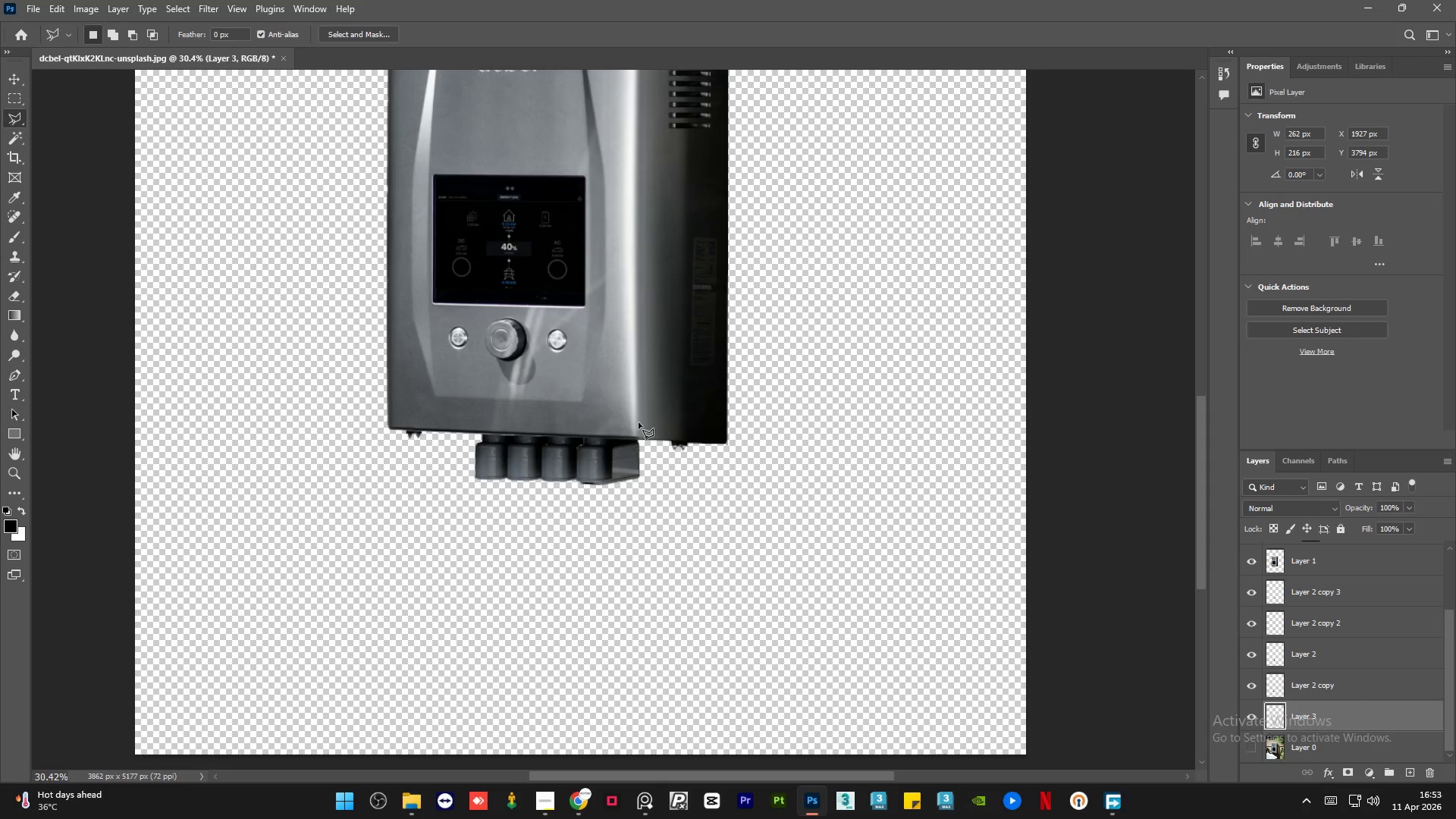 
key(Alt+AltLeft)
 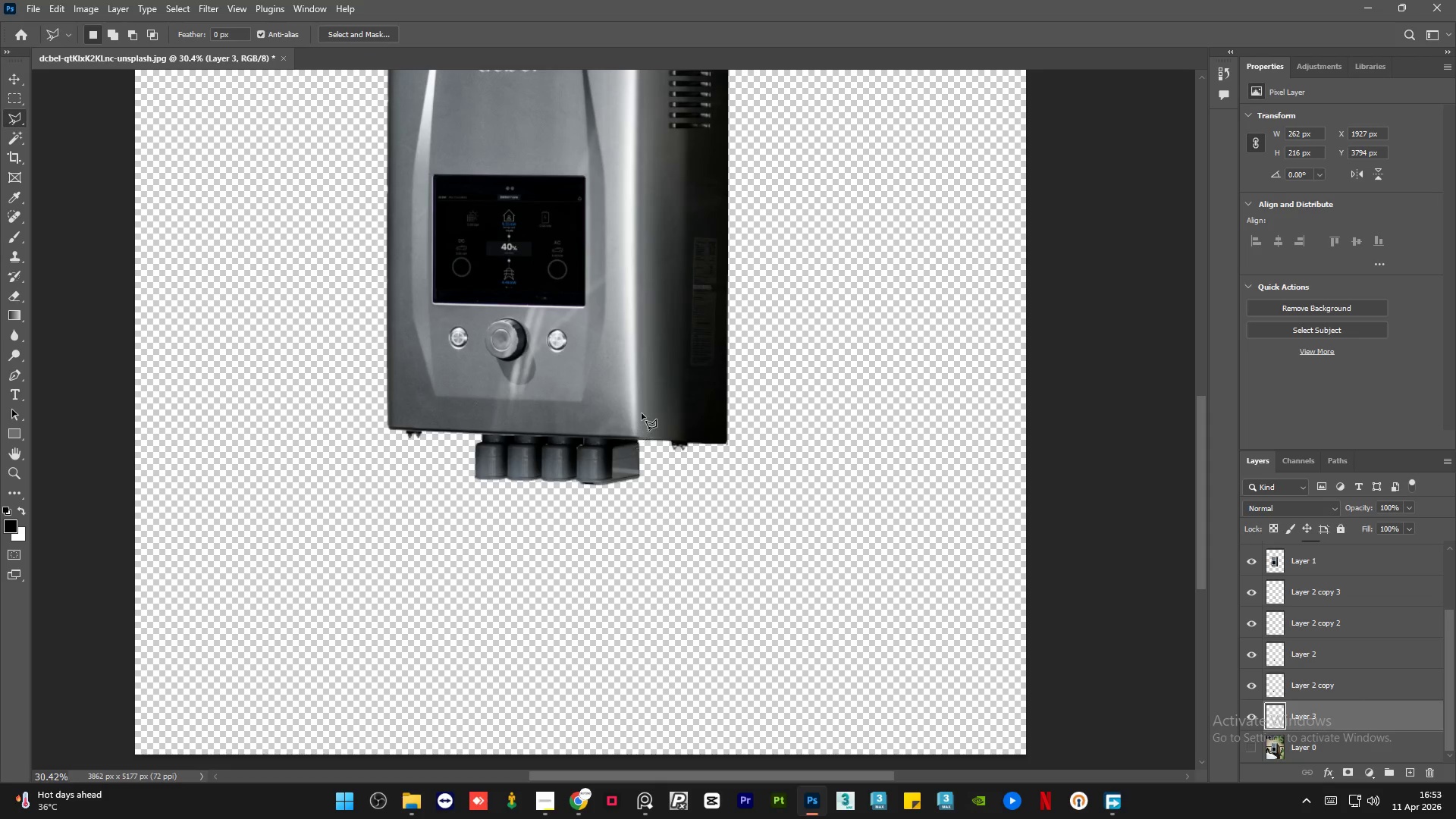 
key(Alt+AltLeft)
 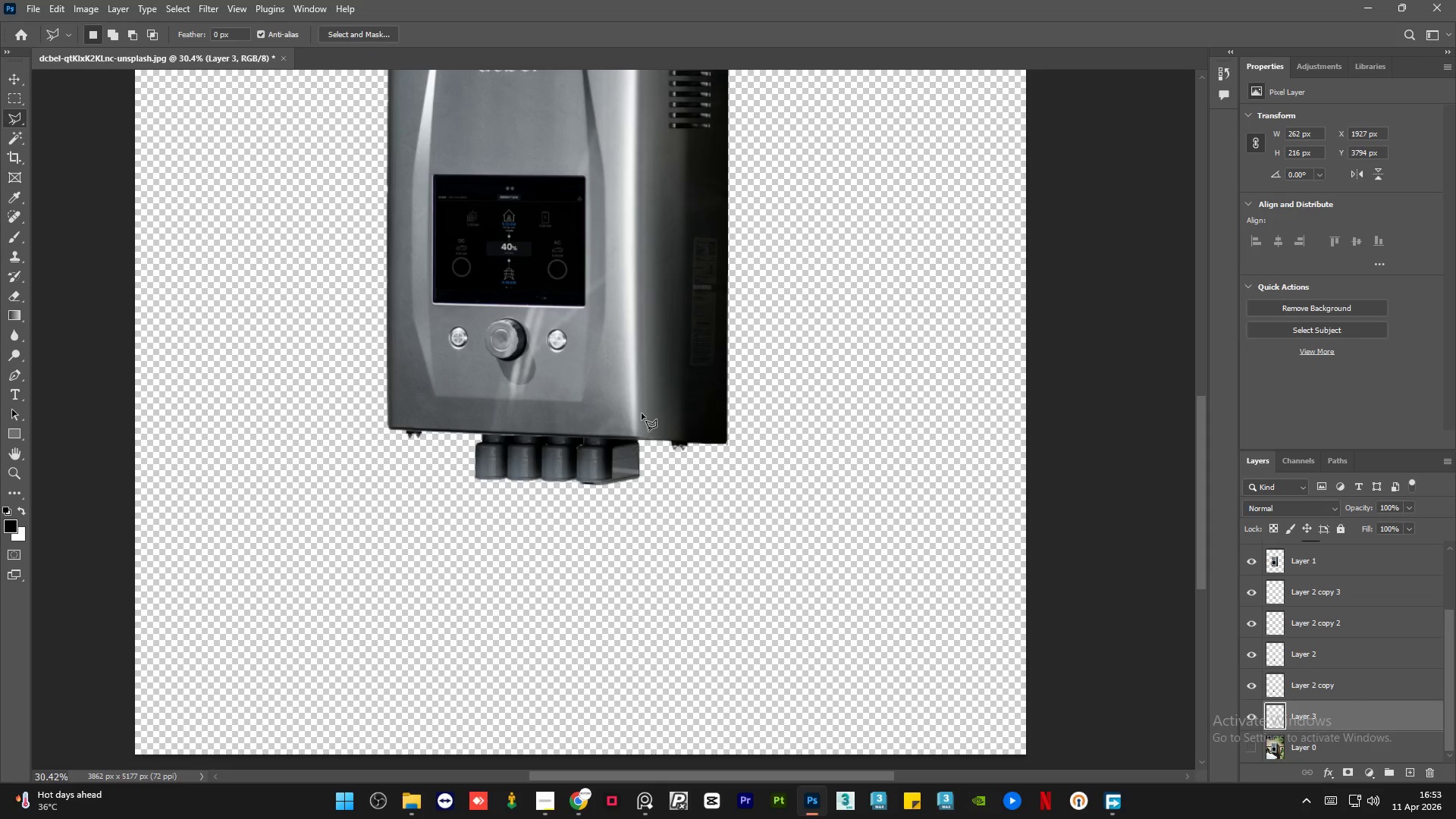 
key(Alt+AltLeft)
 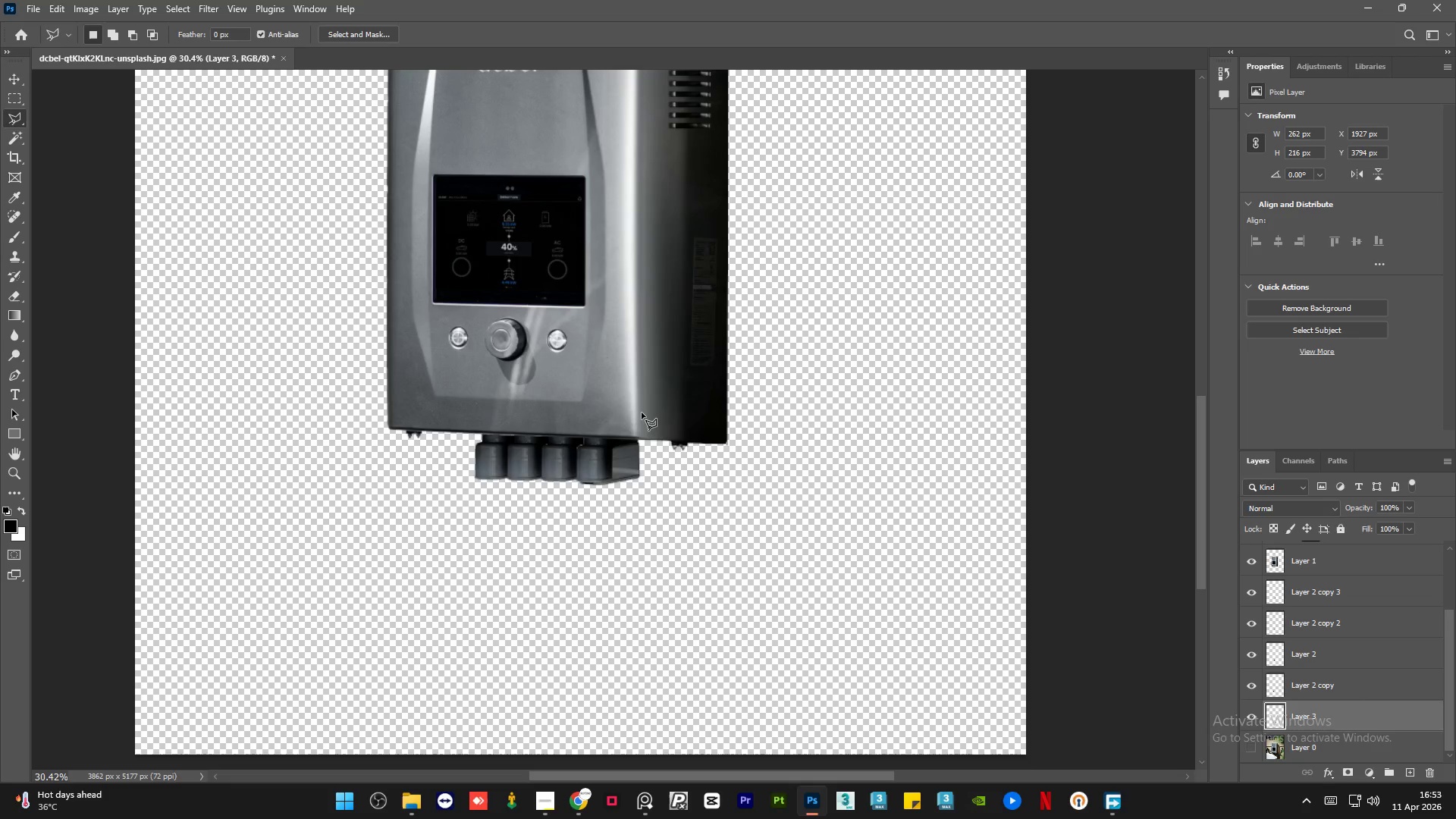 
key(Alt+AltLeft)
 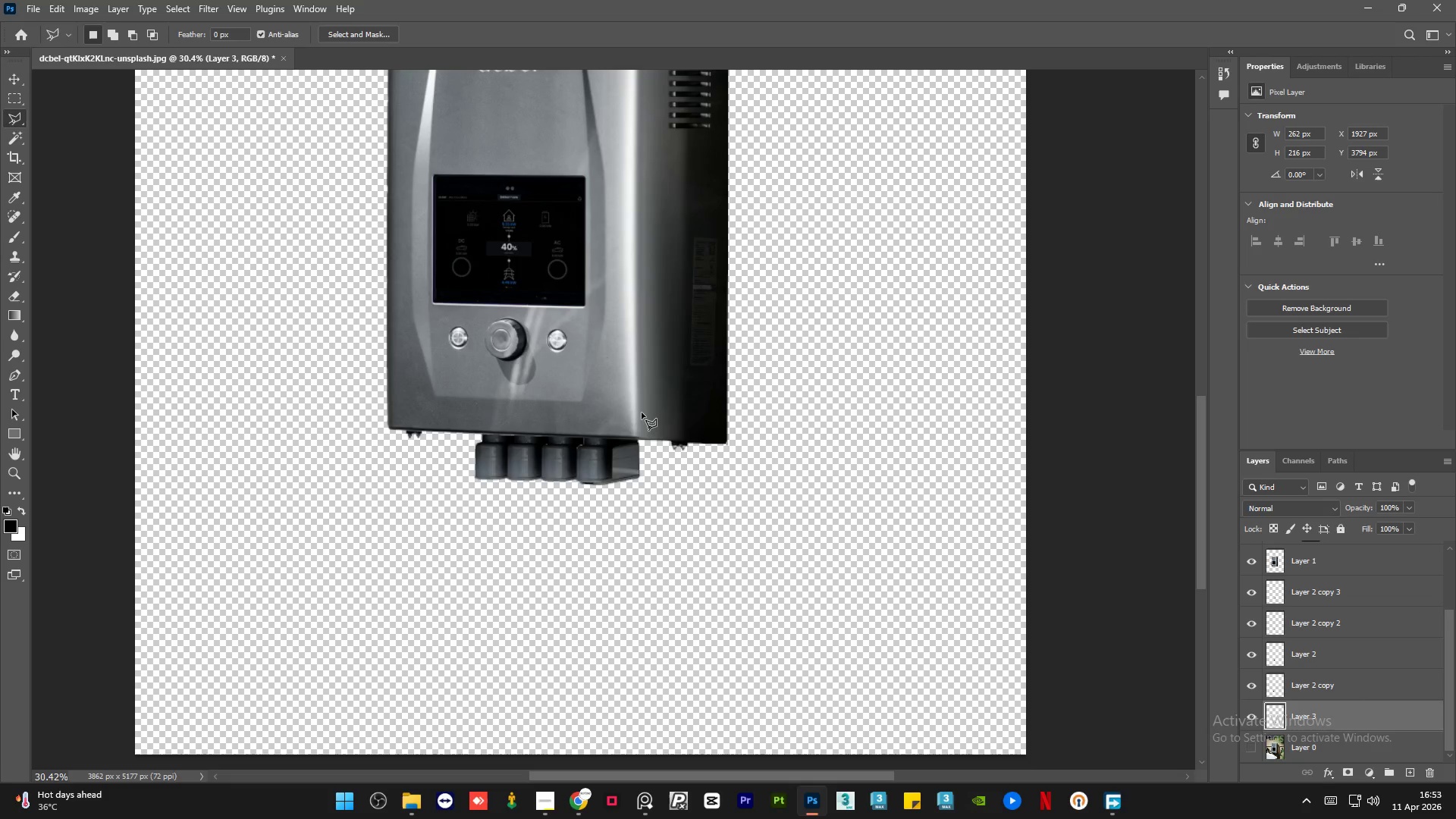 
scroll: coordinate [512, 463], scroll_direction: down, amount: 21.0
 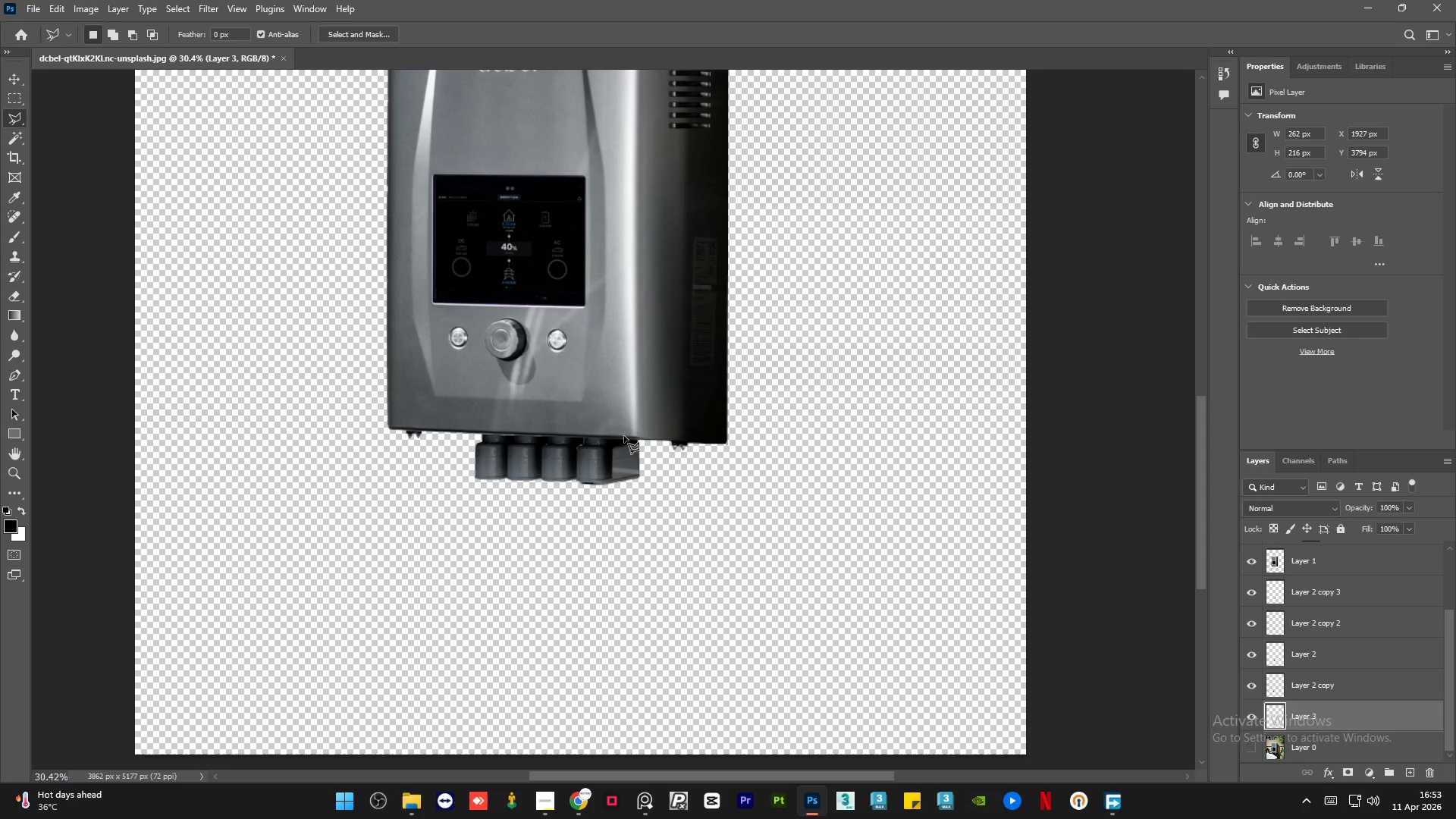 
key(Alt+AltLeft)
 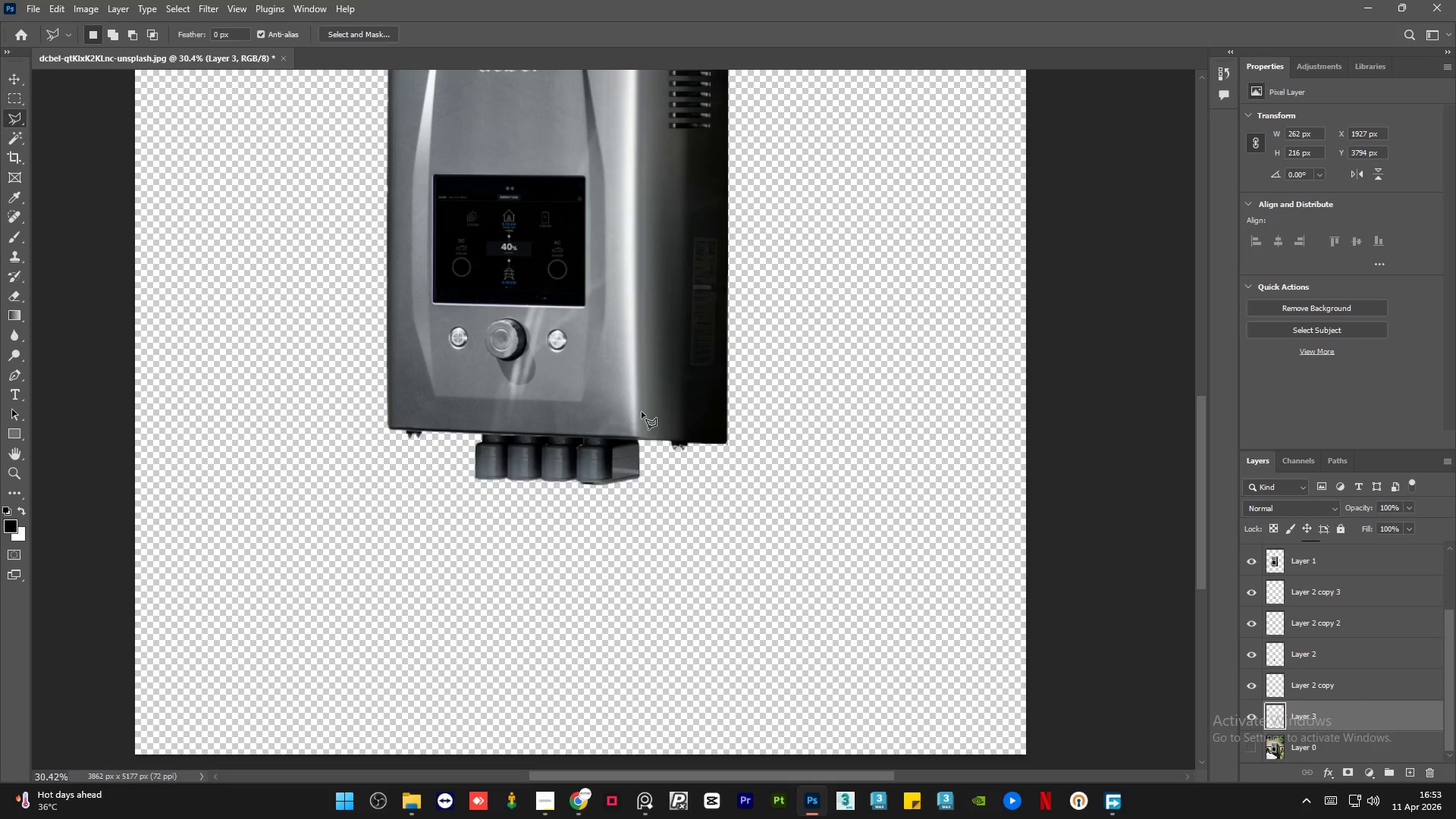 
key(Alt+AltLeft)
 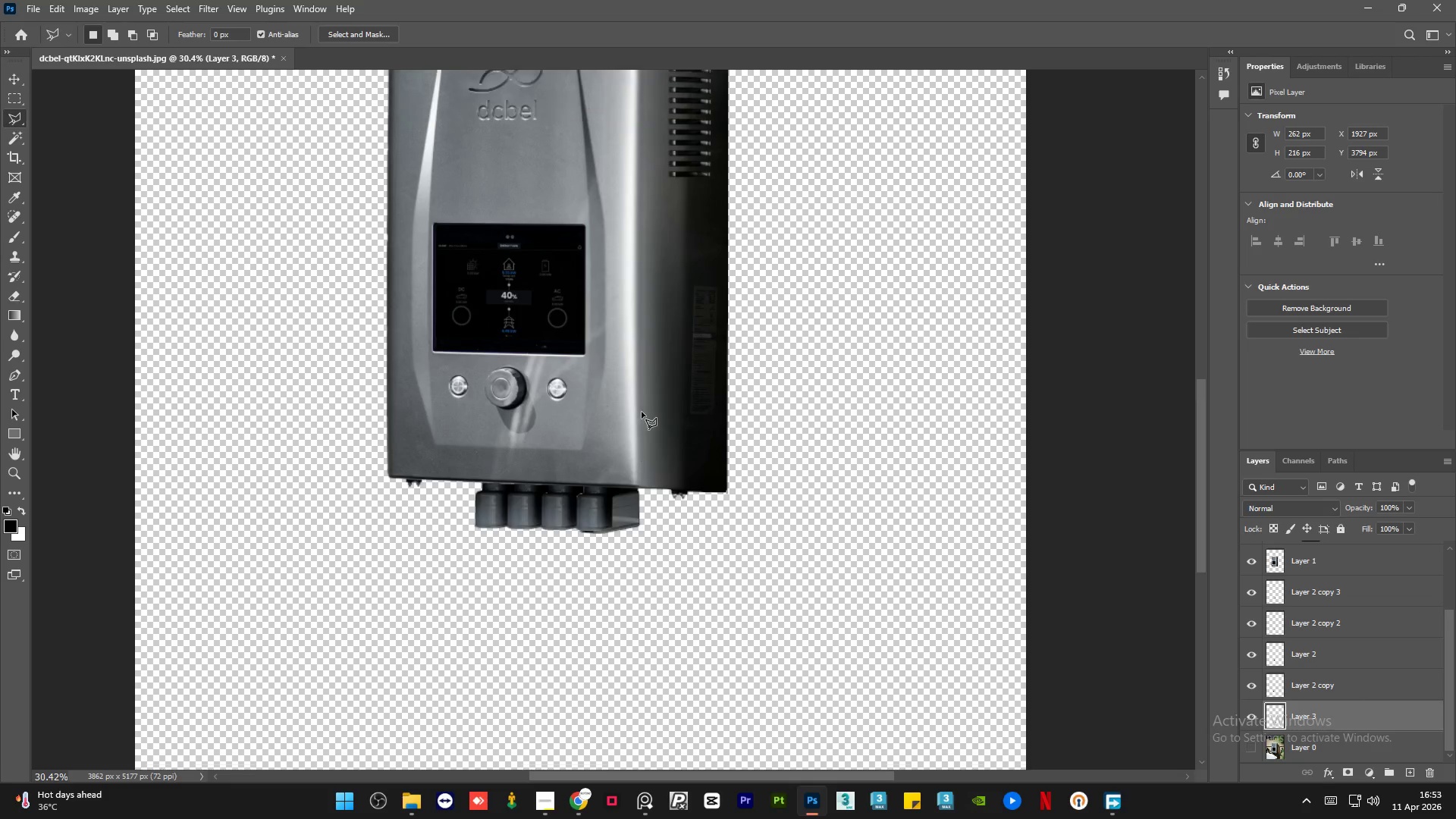 
hold_key(key=AltLeft, duration=0.44)
 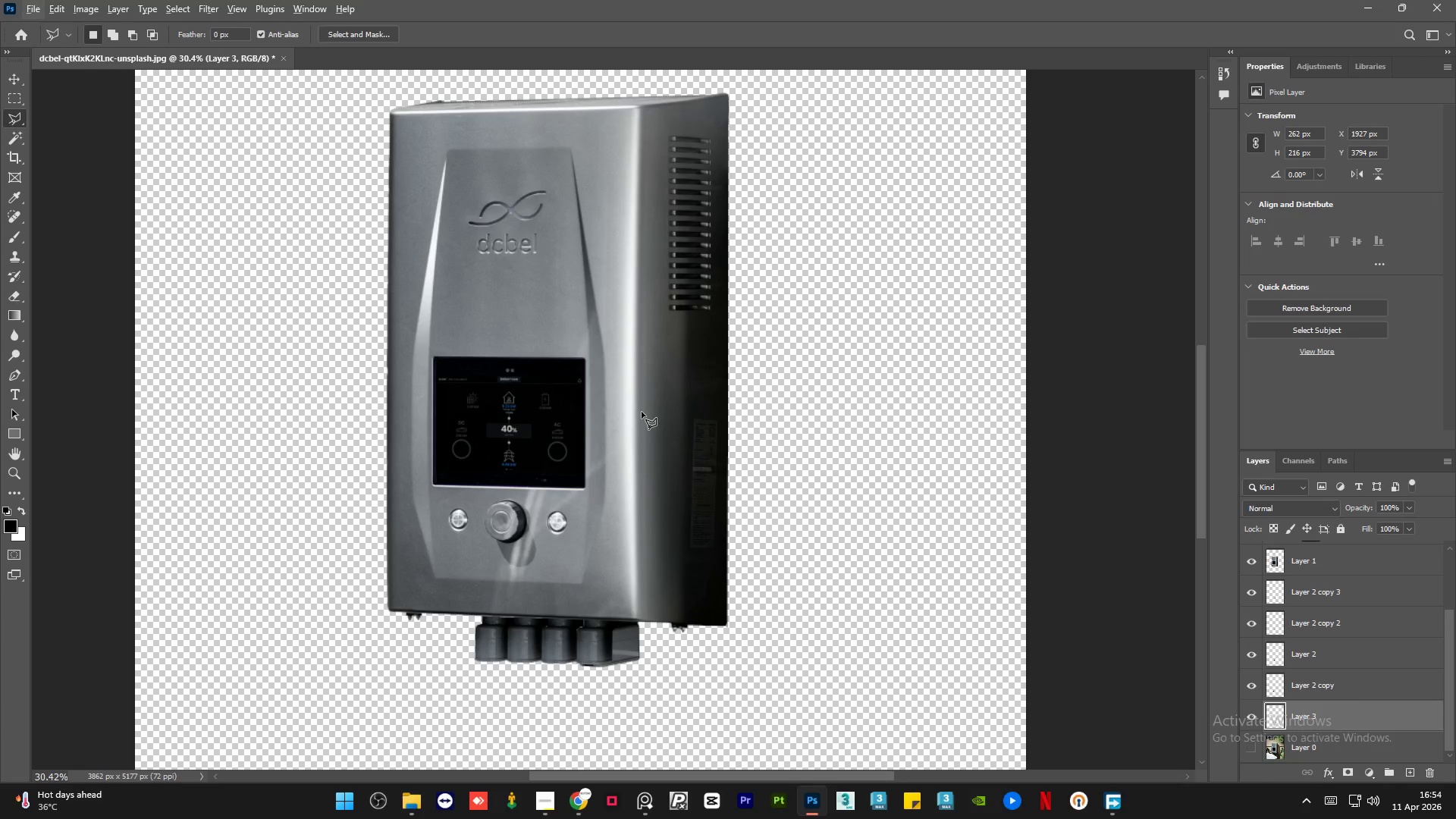 
scroll: coordinate [642, 412], scroll_direction: up, amount: 15.0
 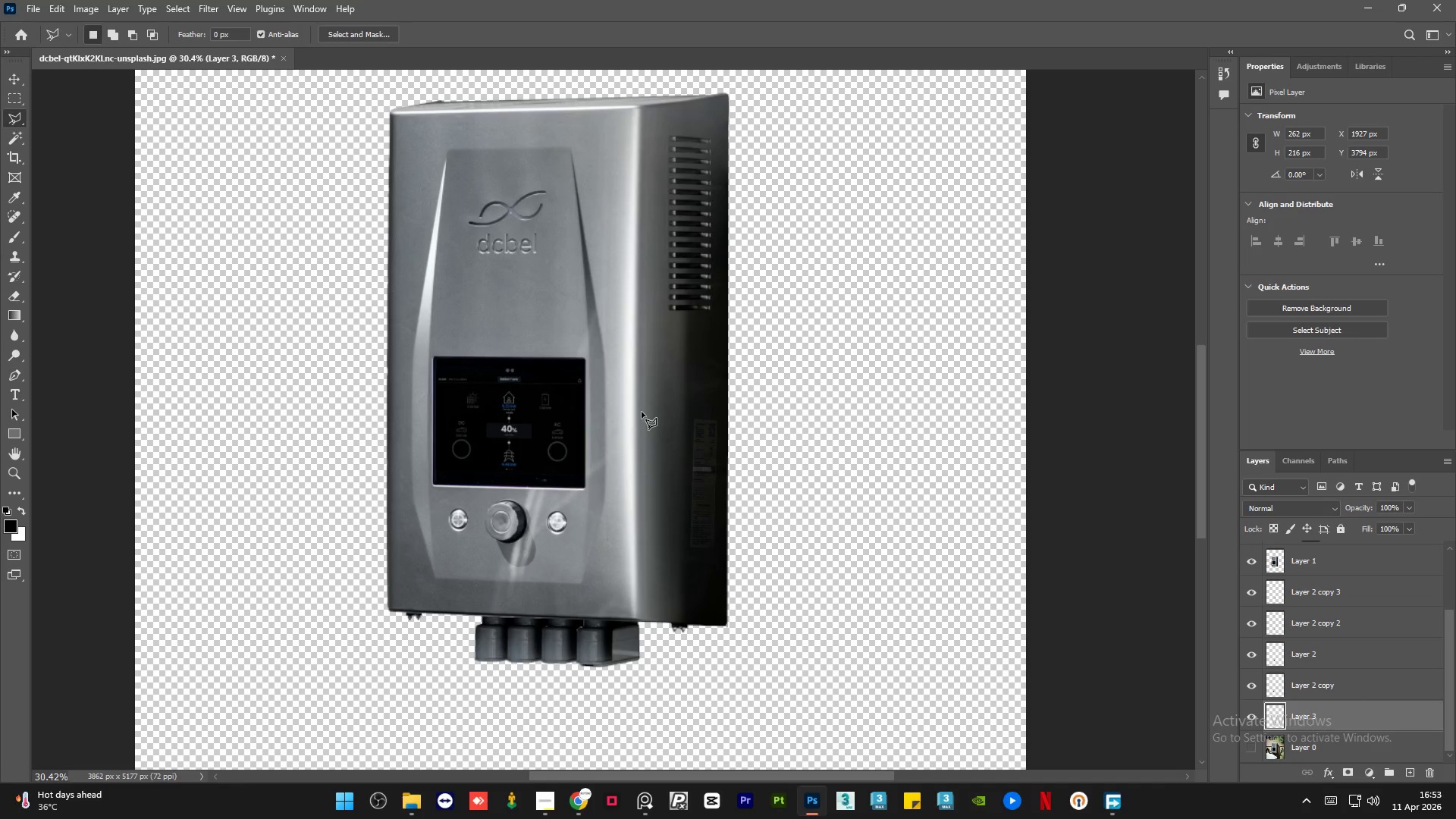 
wait(51.48)
 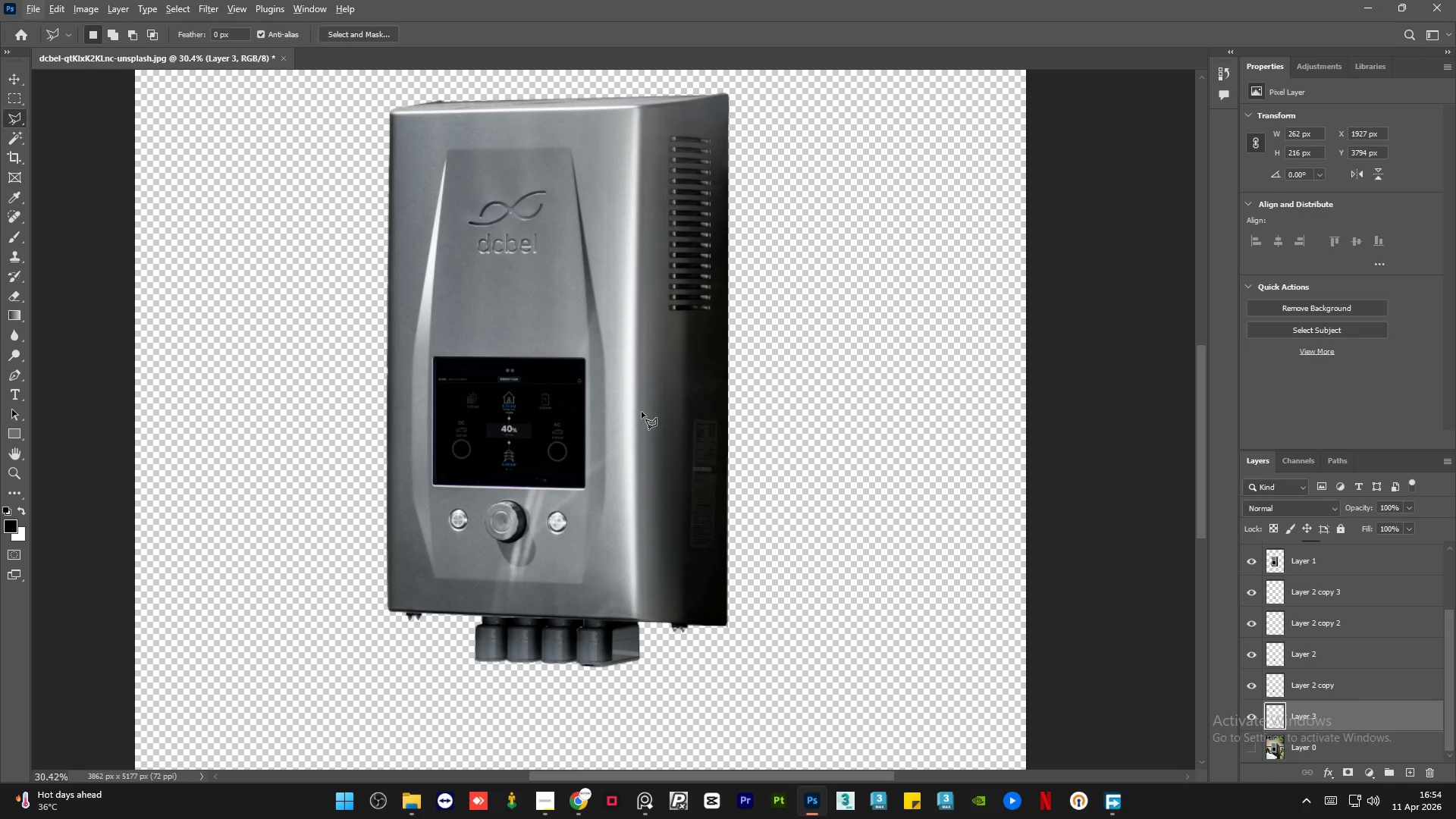 
hold_key(key=AltLeft, duration=1.5)
scroll: coordinate [650, 548], scroll_direction: up, amount: 15.0
 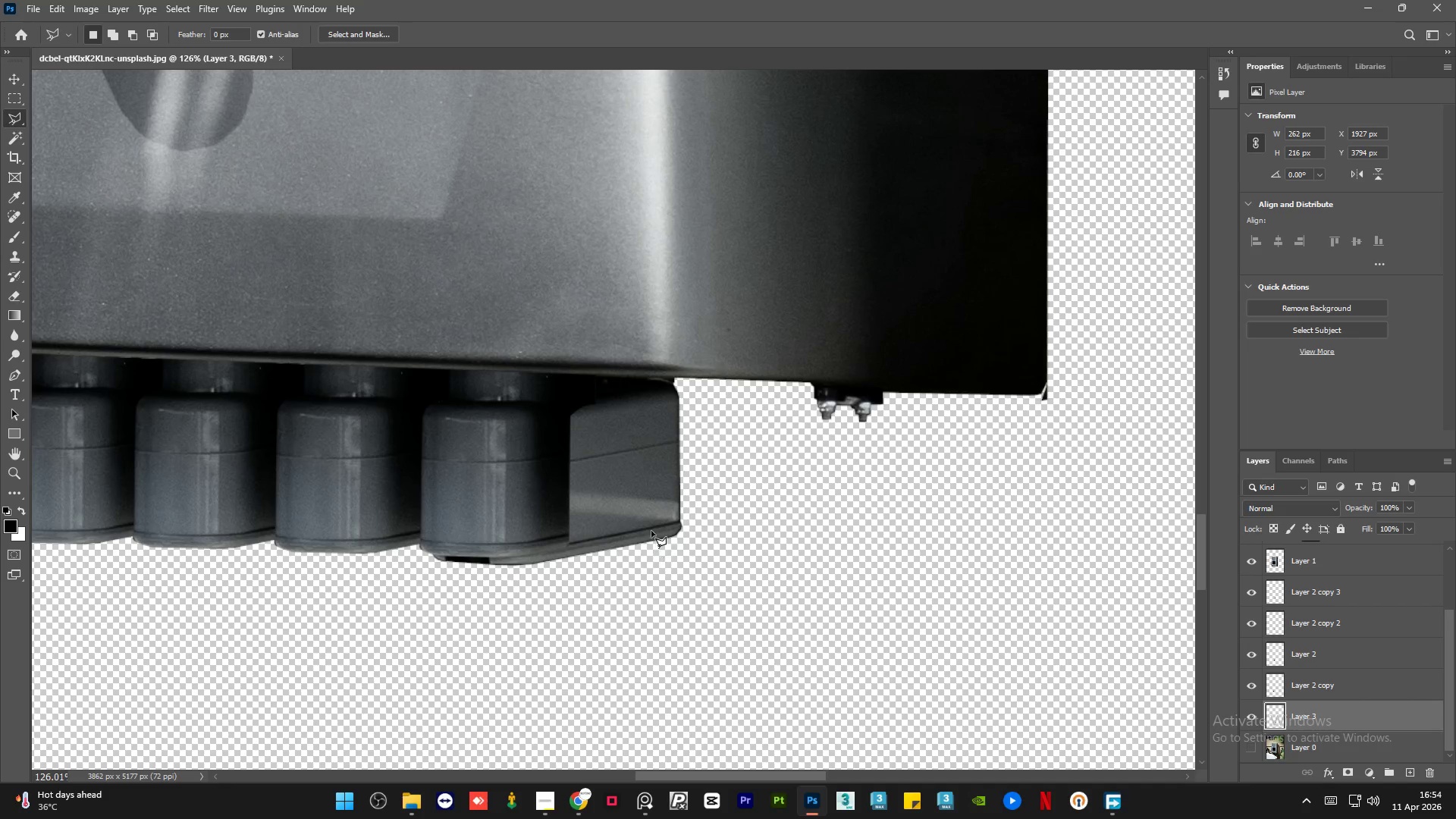 
hold_key(key=AltLeft, duration=0.53)
scroll: coordinate [597, 429], scroll_direction: up, amount: 3.0
 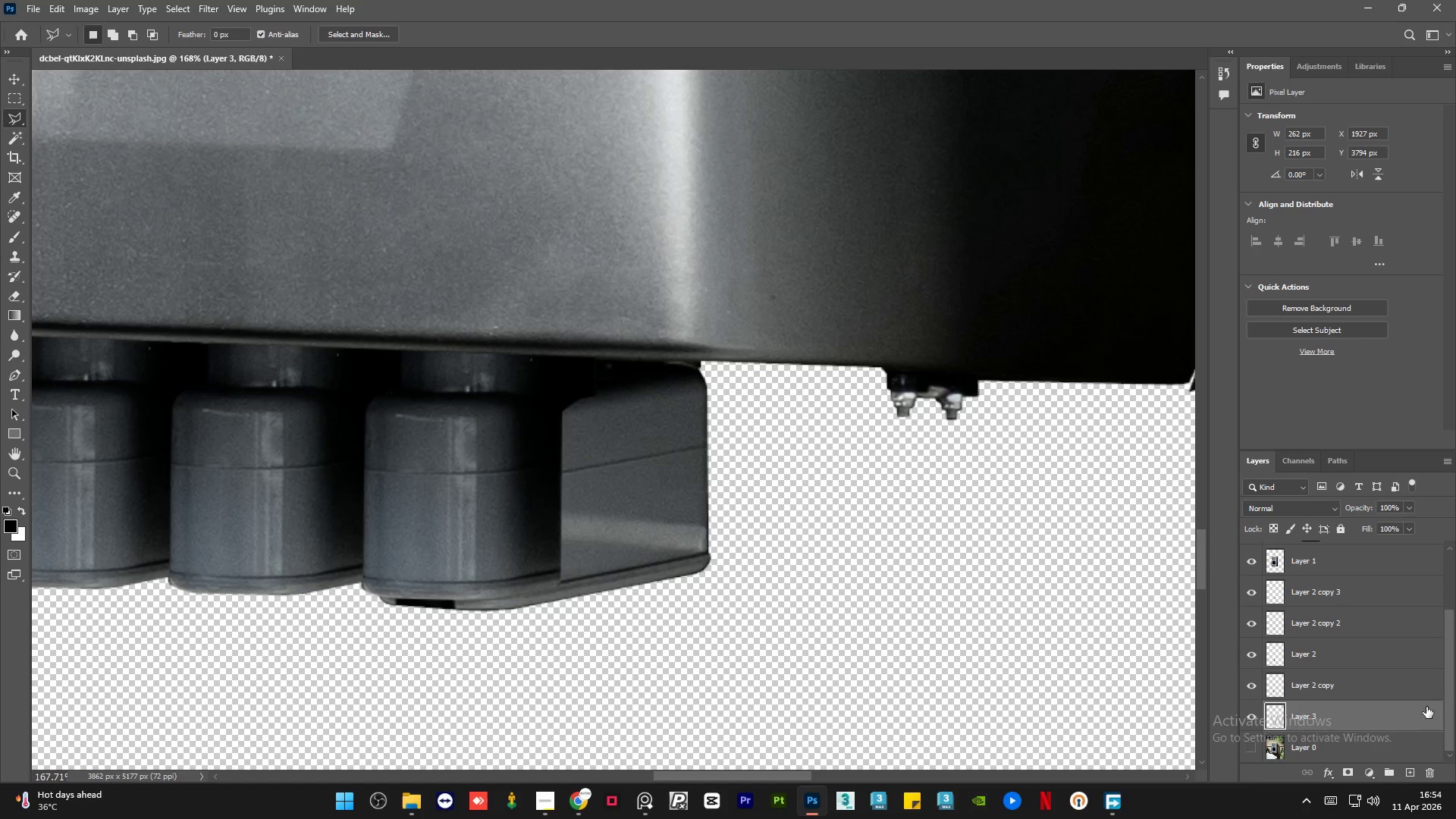 
left_click_drag(start_coordinate=[1448, 685], to_coordinate=[1455, 722])
 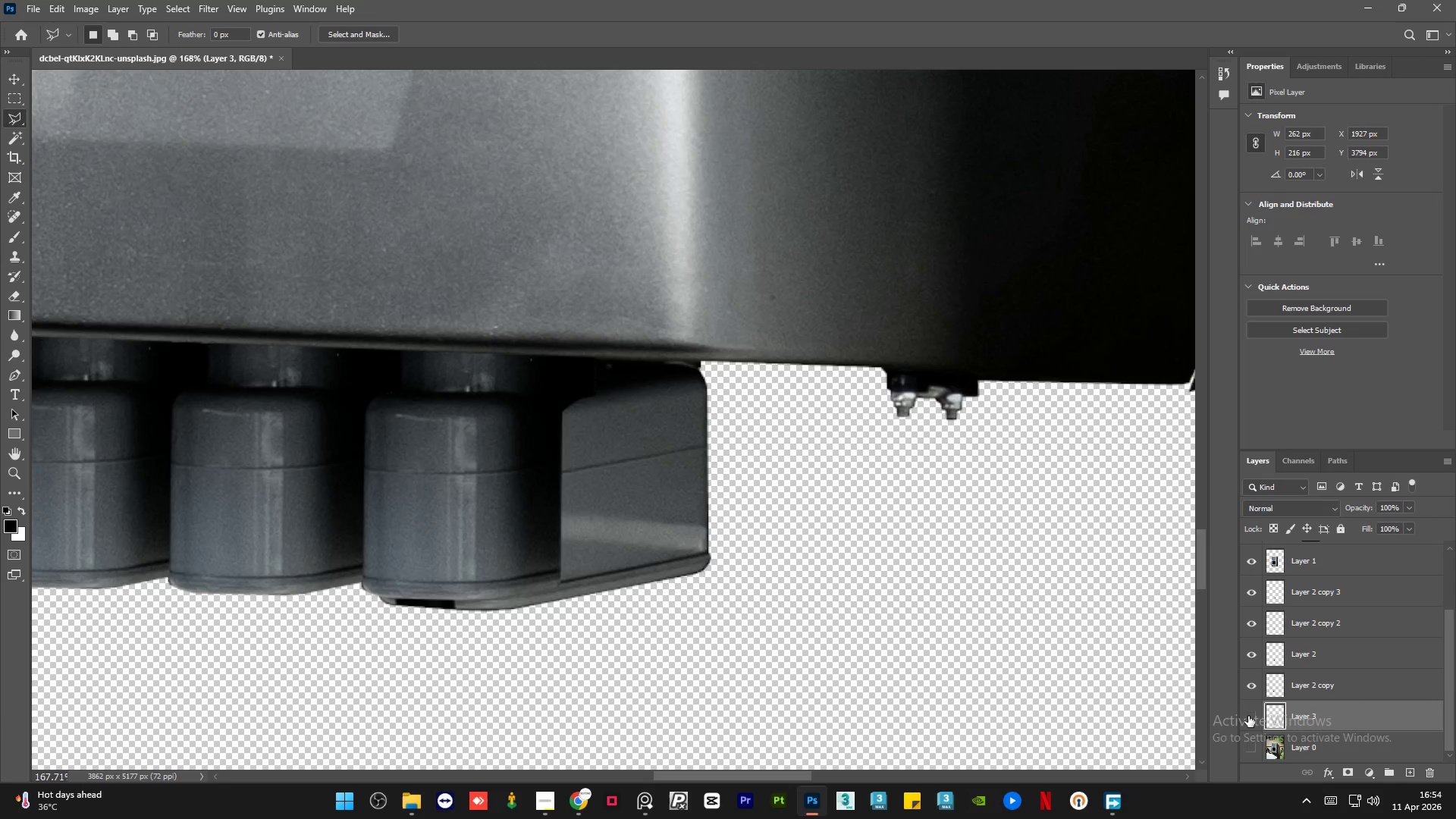 
double_click([1248, 716])
 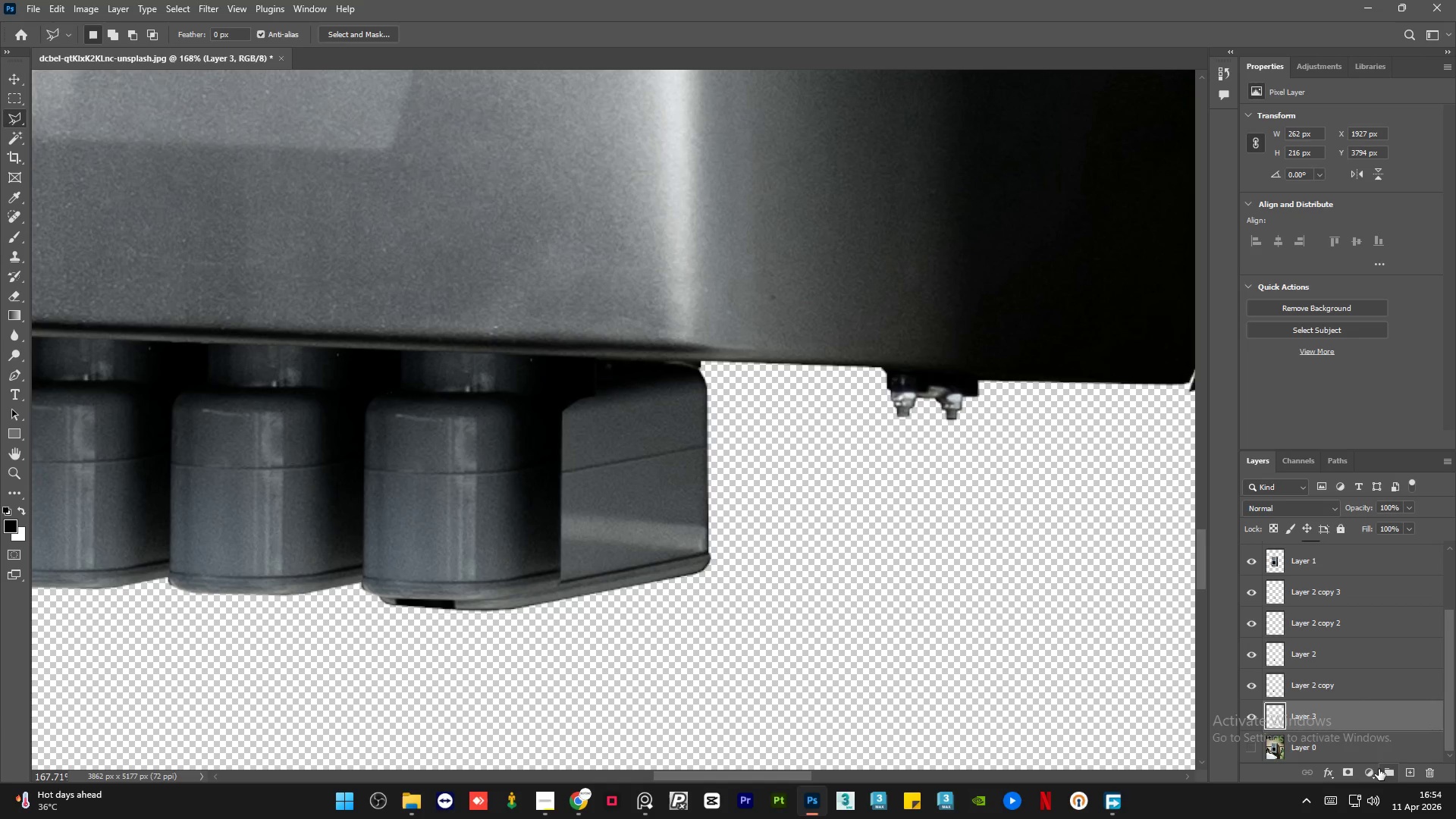 
left_click([1376, 770])
 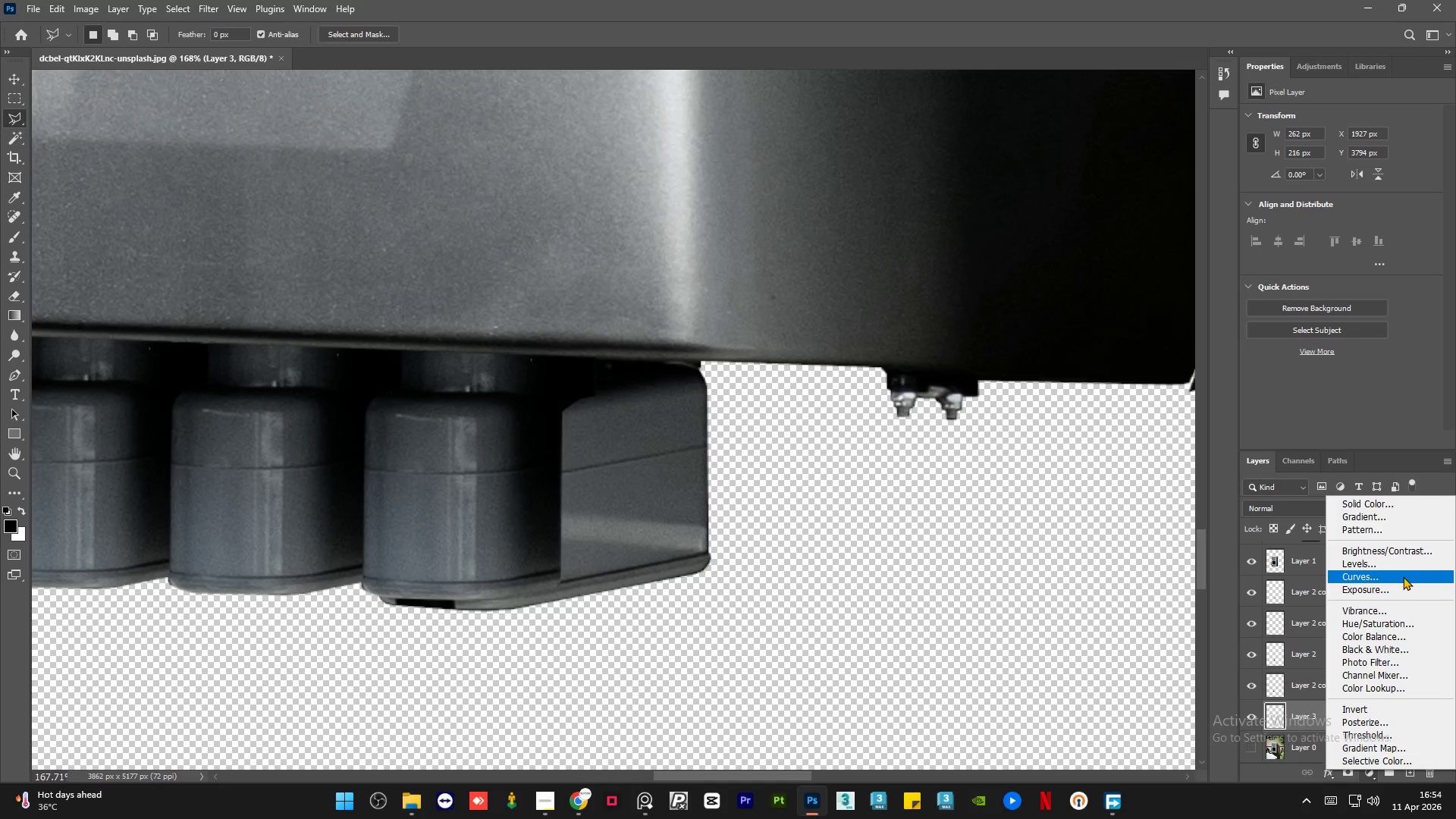 
left_click([1403, 576])
 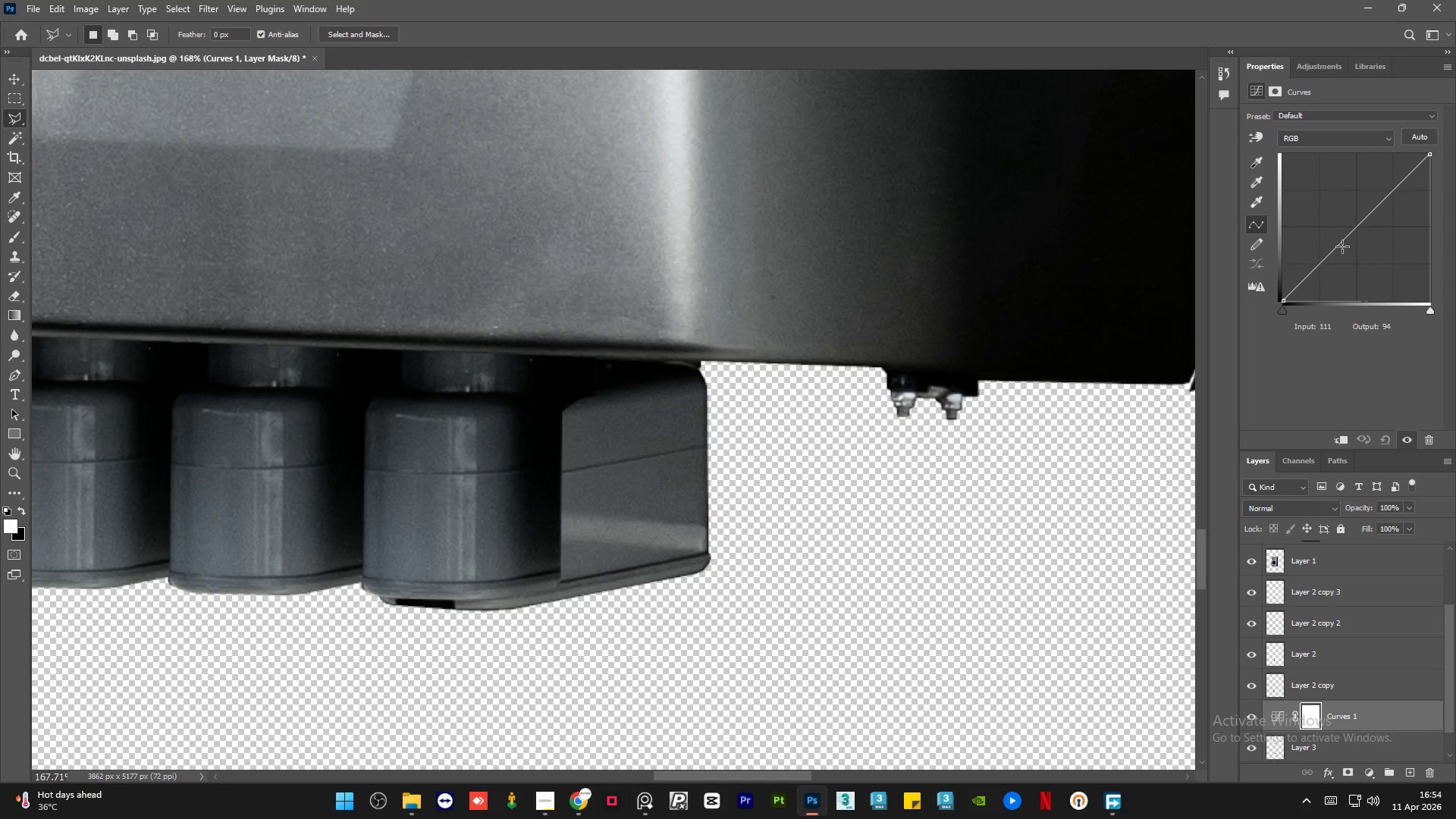 
left_click_drag(start_coordinate=[1338, 246], to_coordinate=[1354, 265])
 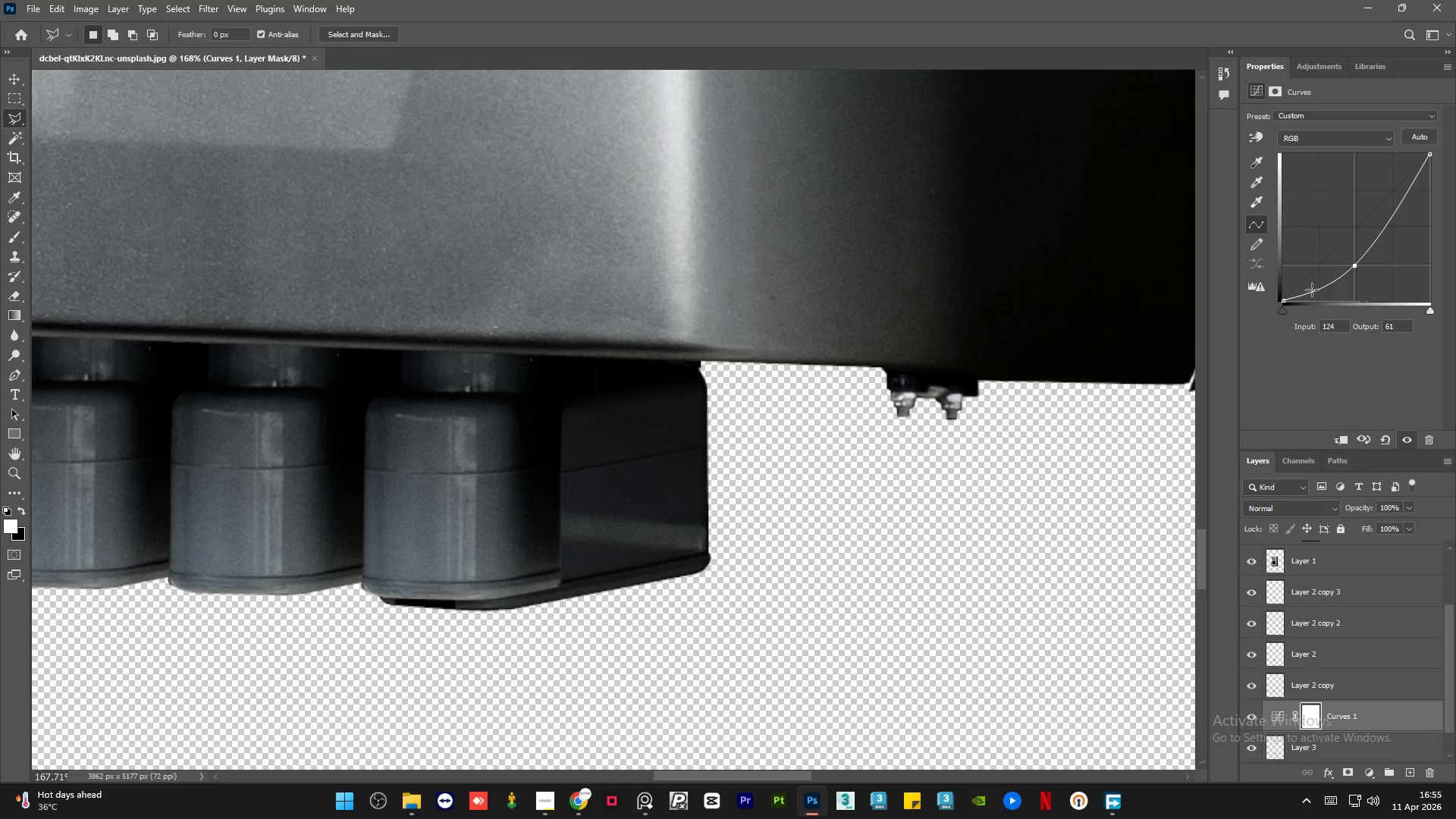 
left_click_drag(start_coordinate=[1312, 290], to_coordinate=[1319, 308])
 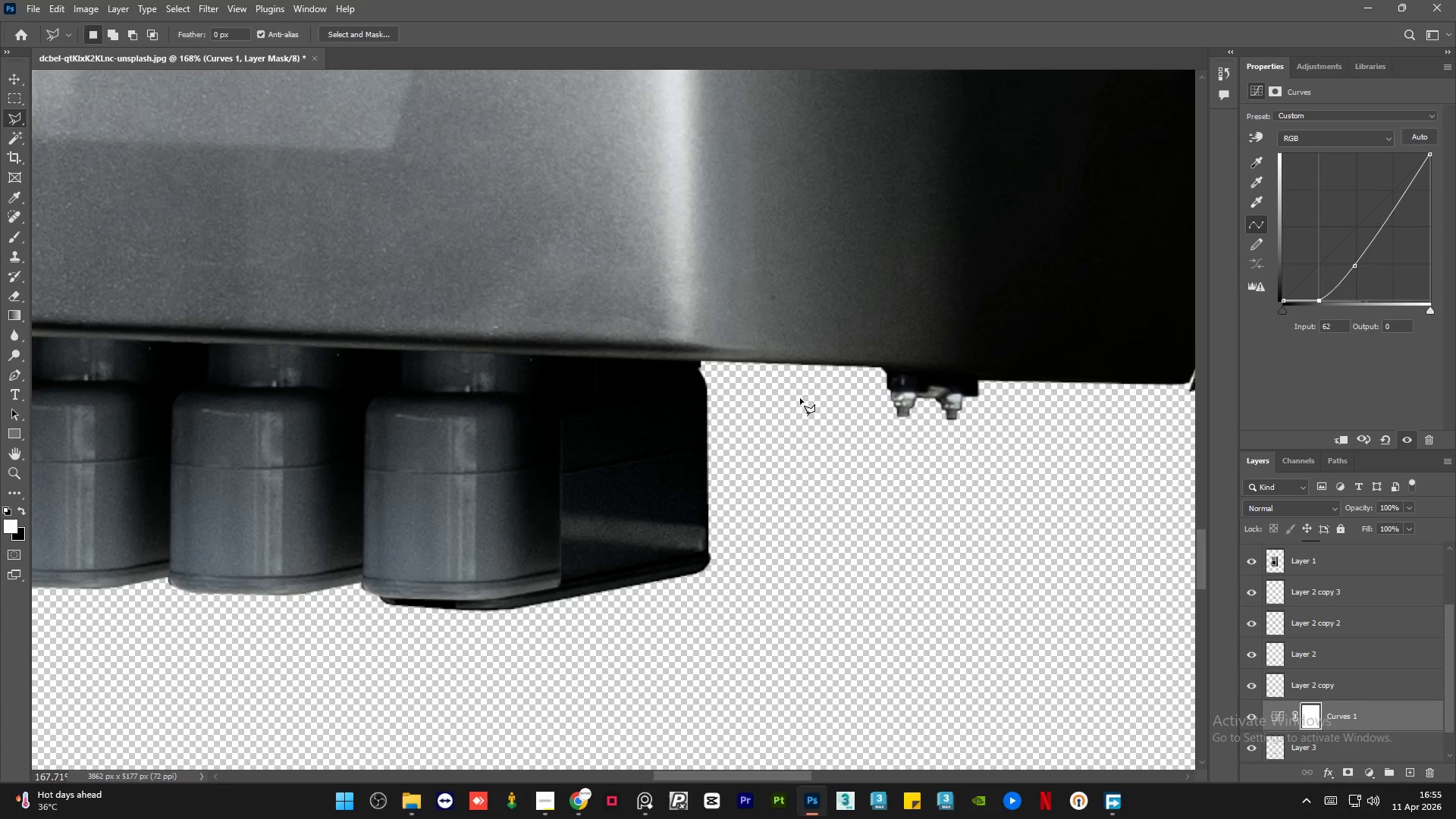 
hold_key(key=AltLeft, duration=1.5)
 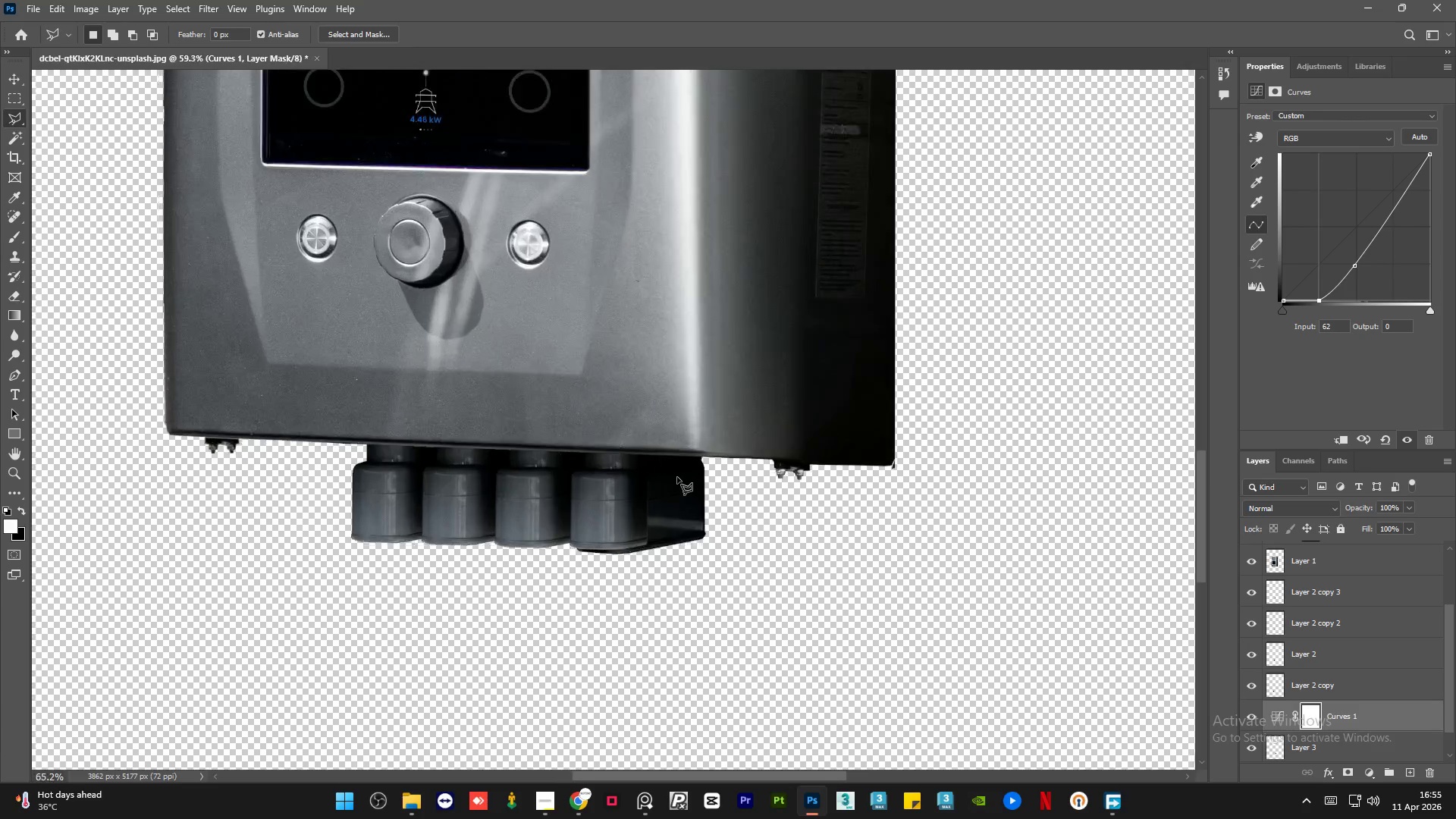 
hold_key(key=AltLeft, duration=0.95)
 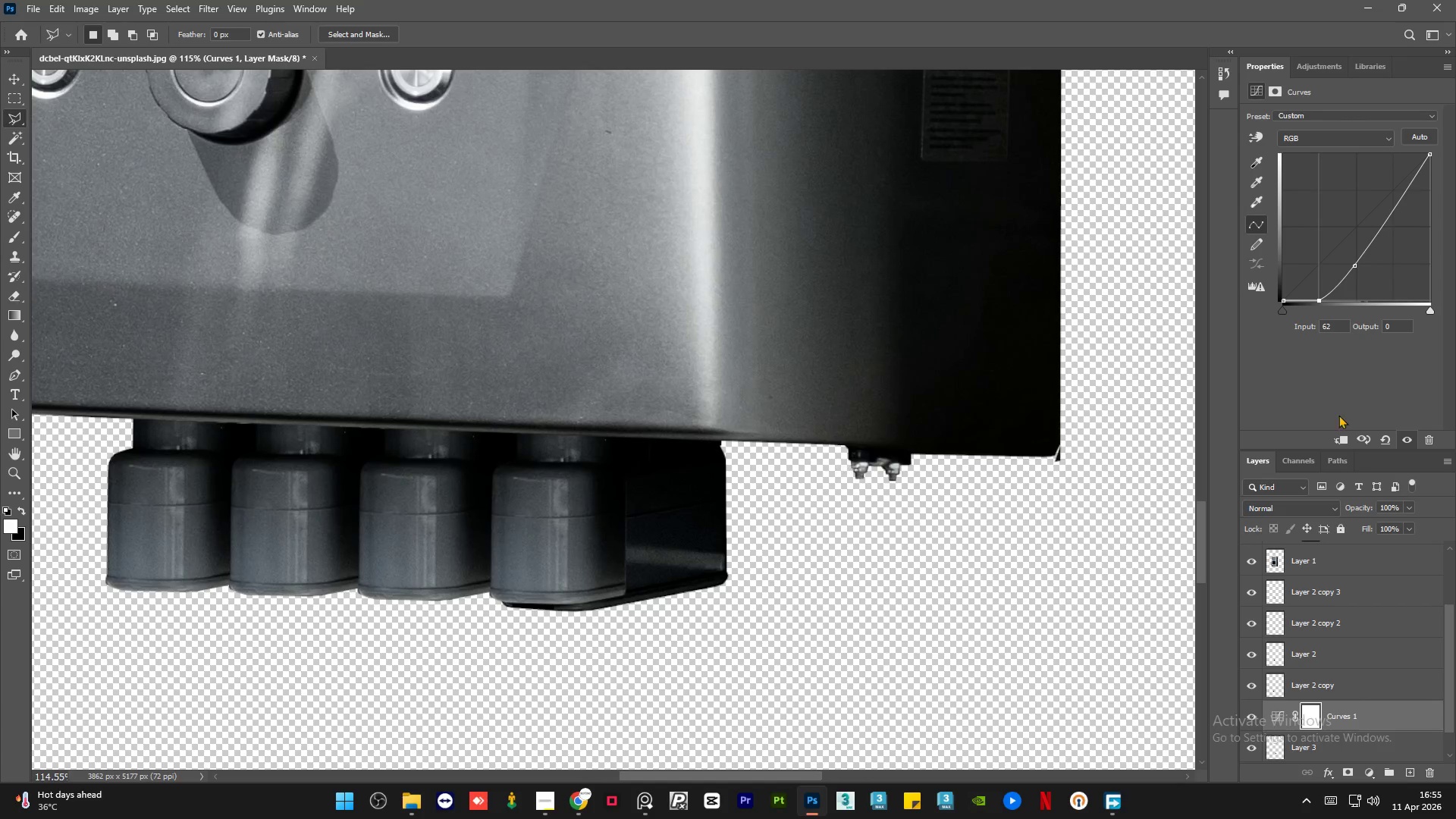 
hold_key(key=AltLeft, duration=14.06)
 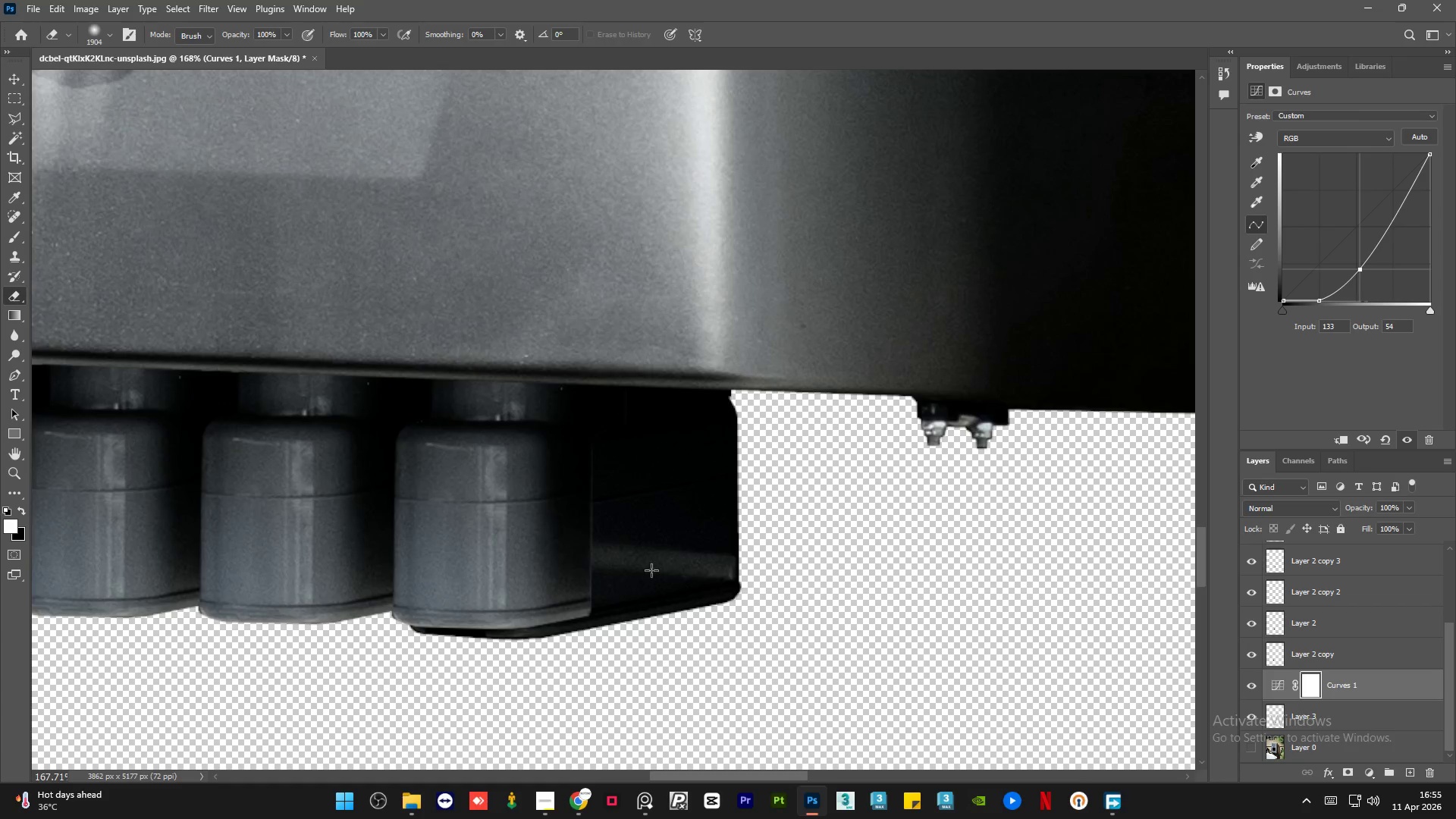 
scroll: coordinate [677, 477], scroll_direction: down, amount: 4.0
 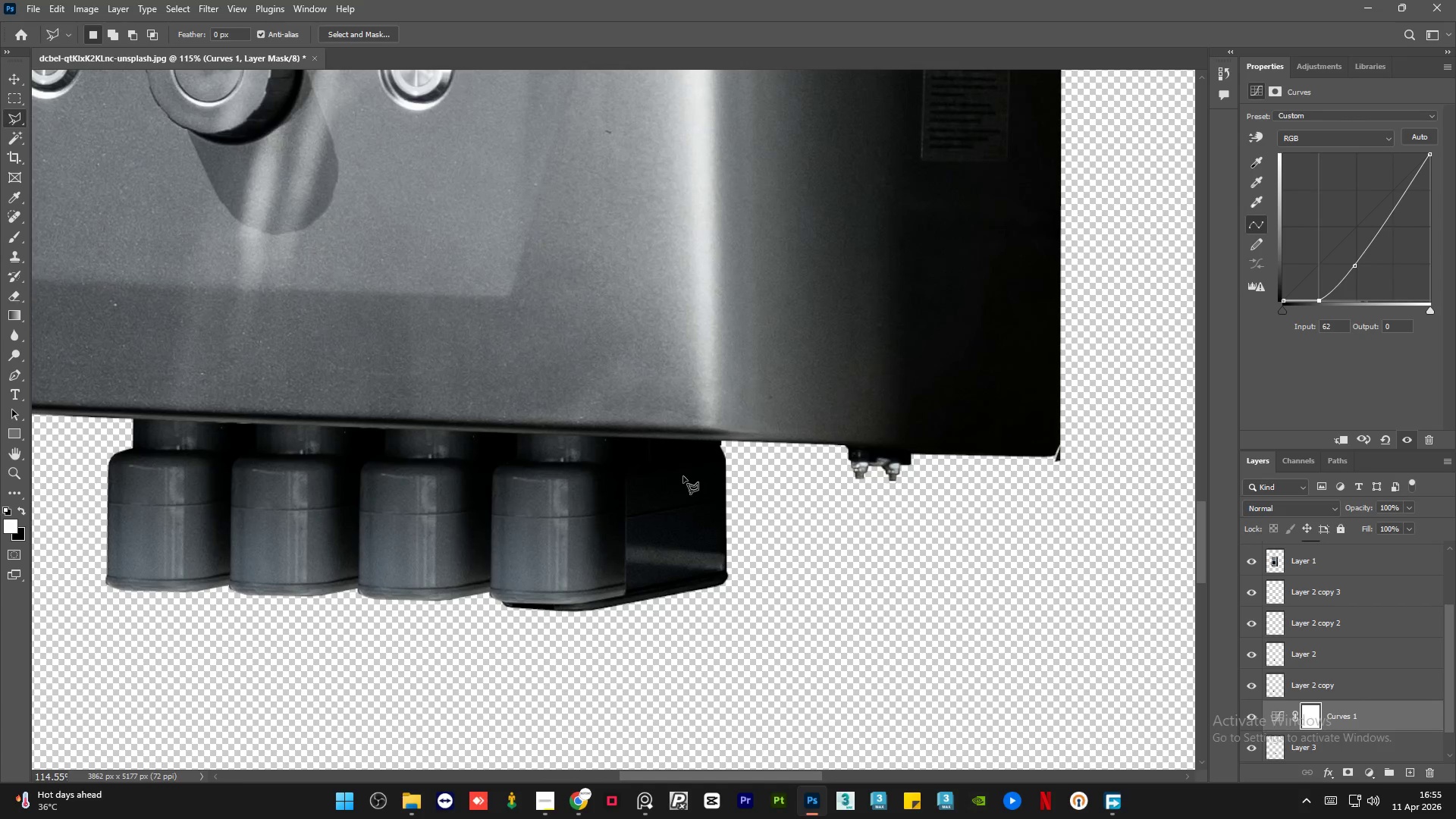 
left_click_drag(start_coordinate=[1355, 264], to_coordinate=[1360, 268])
 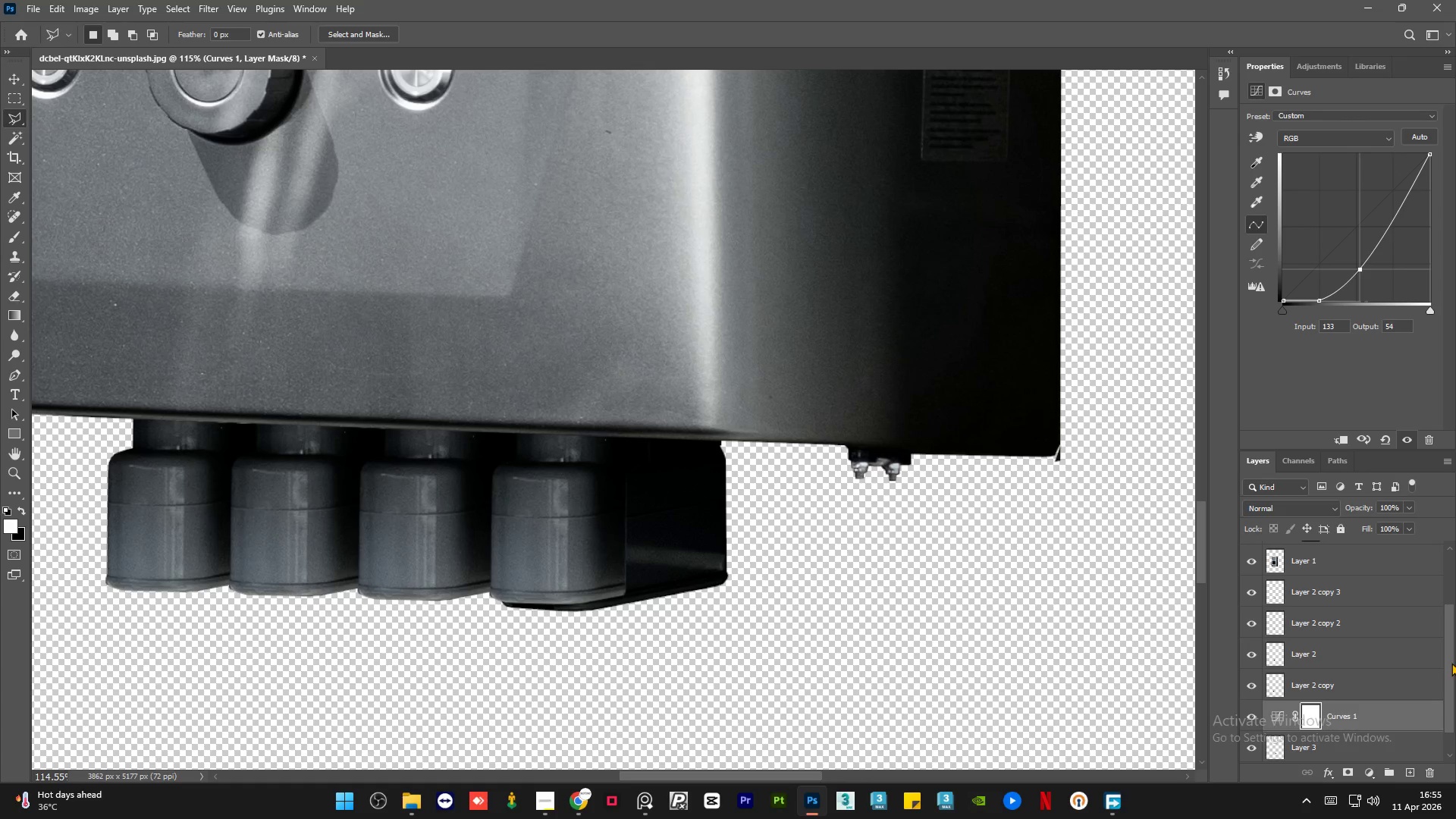 
left_click_drag(start_coordinate=[1451, 664], to_coordinate=[1450, 714])
 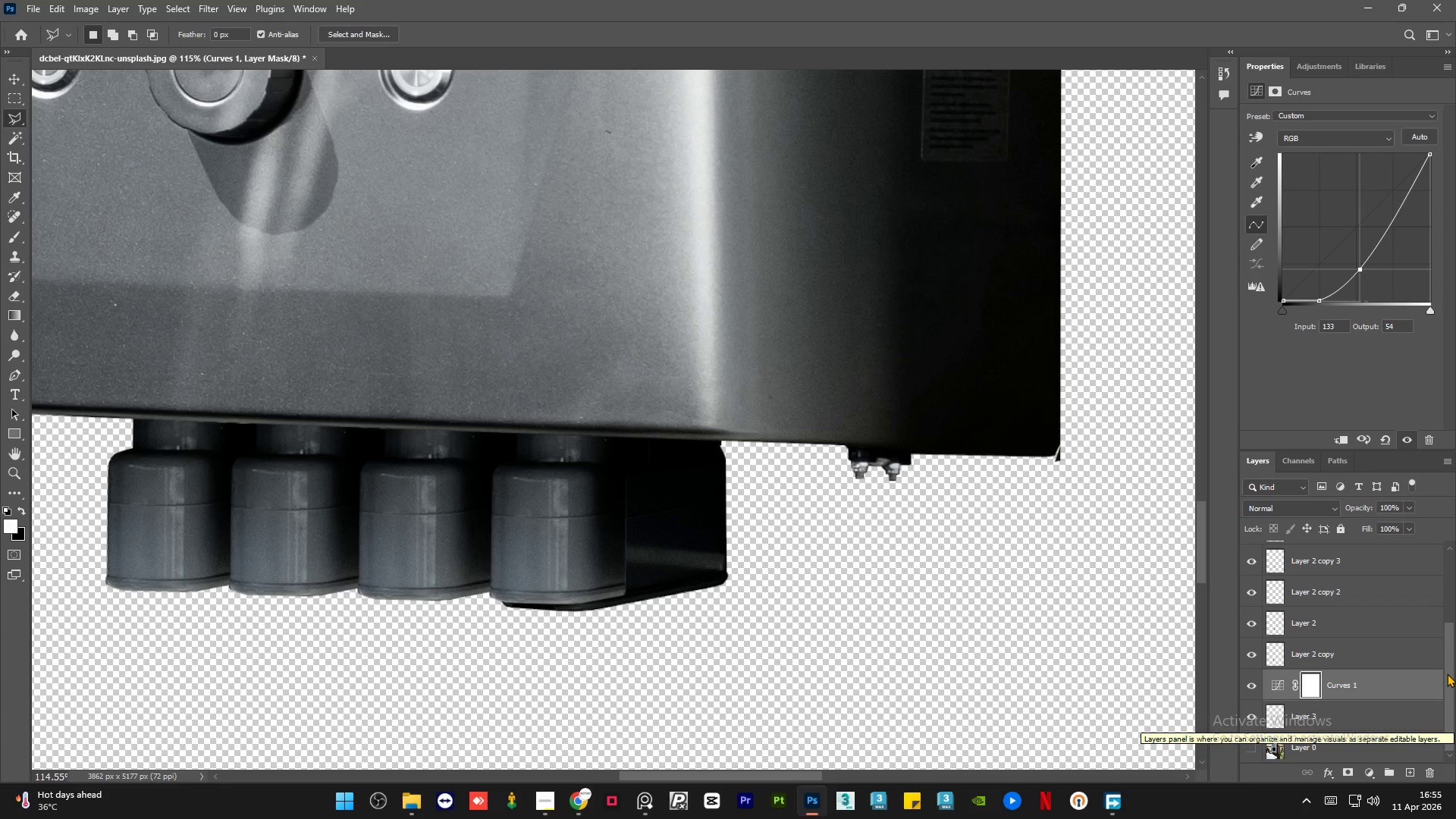 
left_click([13, 293])
 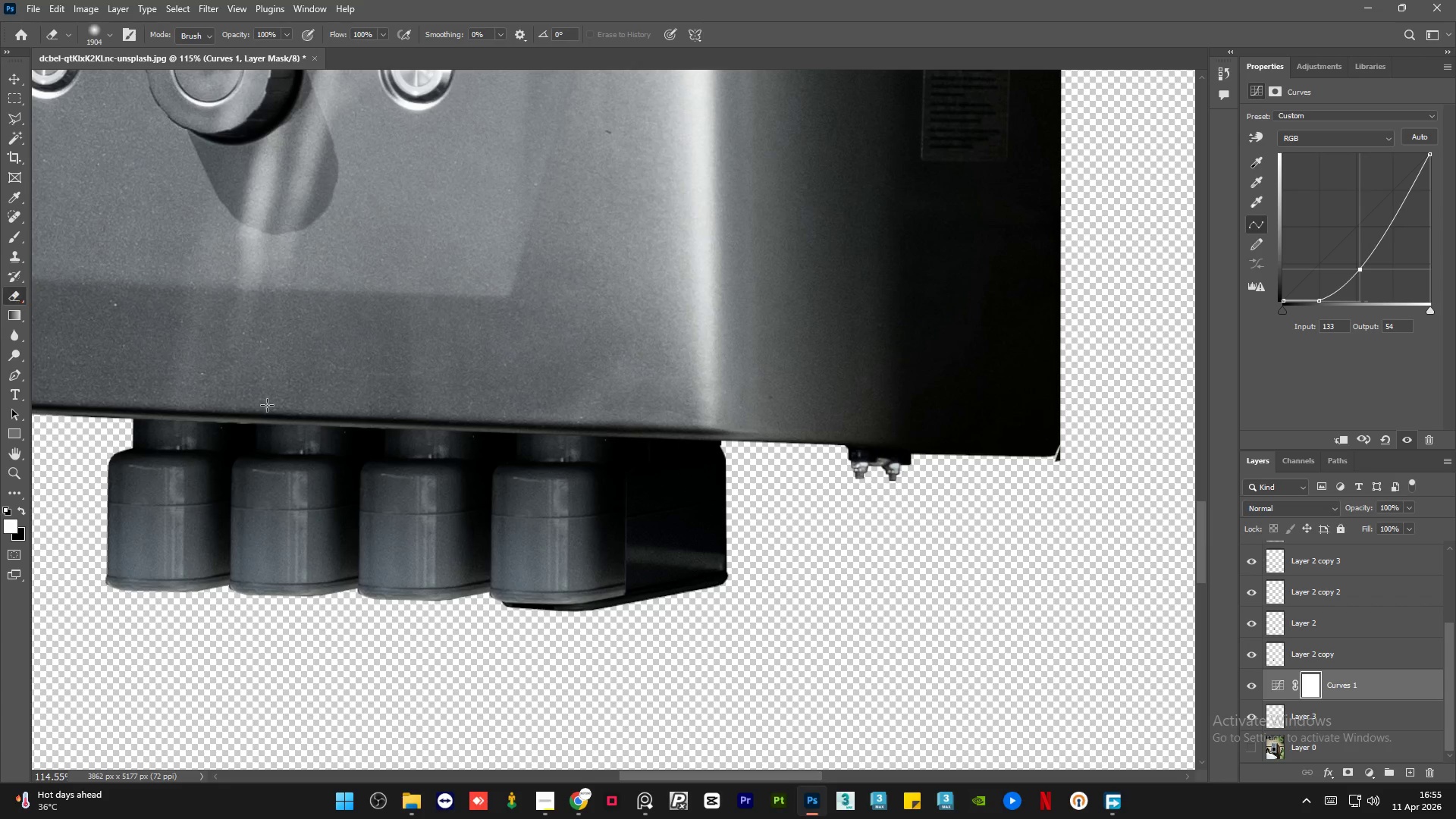 
hold_key(key=AltLeft, duration=0.44)
 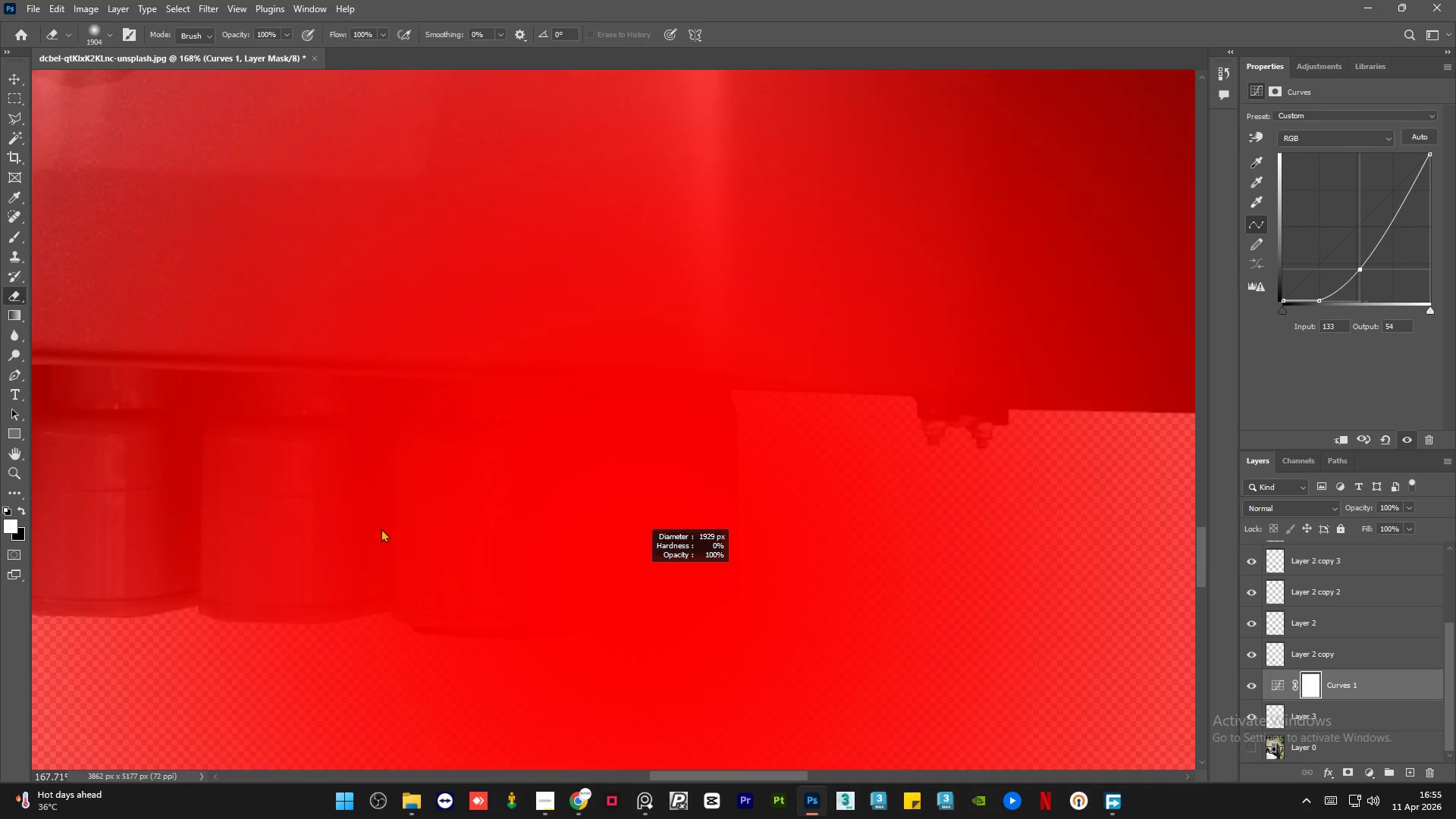 
hold_key(key=AltLeft, duration=0.5)
 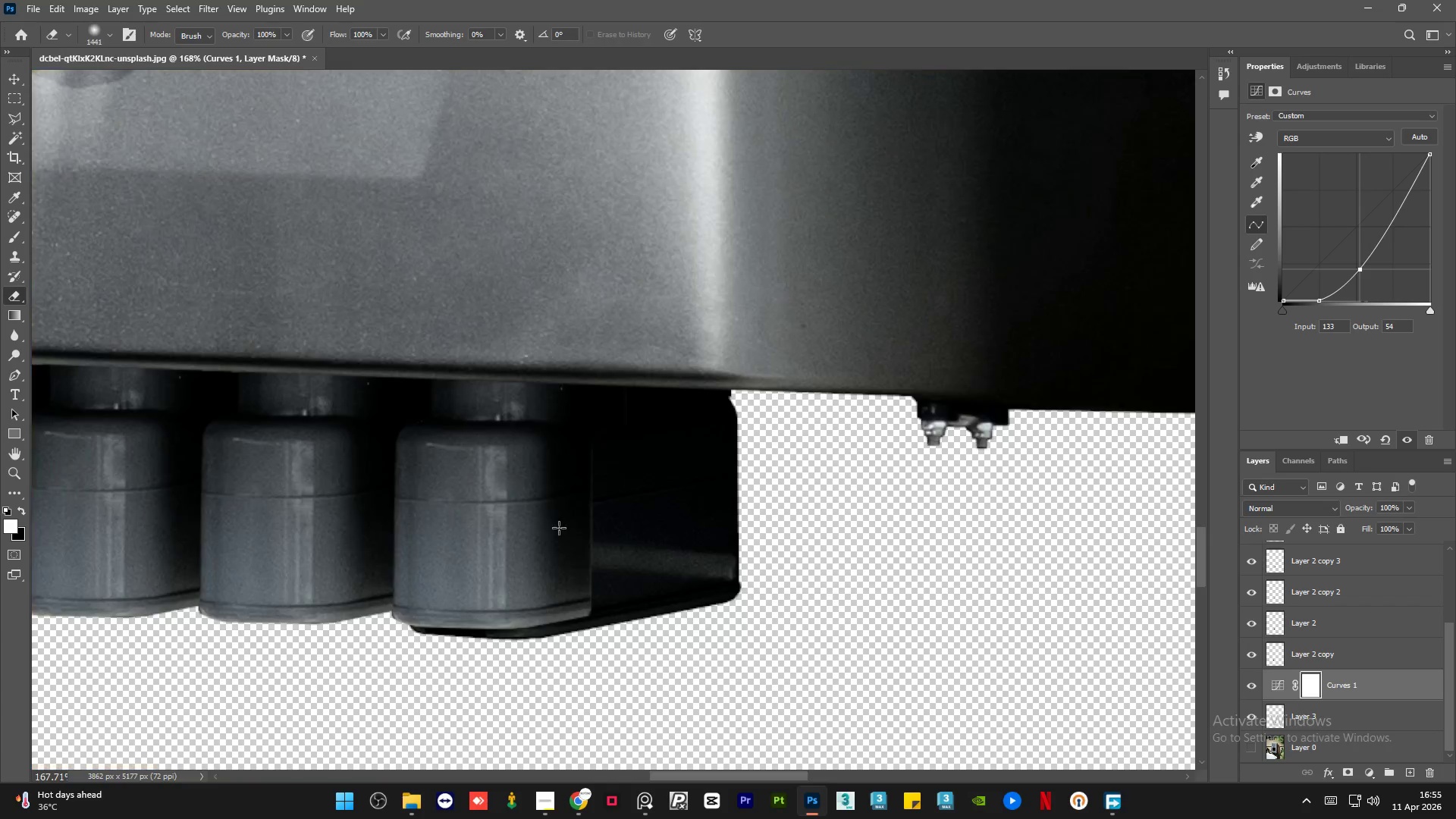 
scroll: coordinate [699, 551], scroll_direction: up, amount: 4.0
 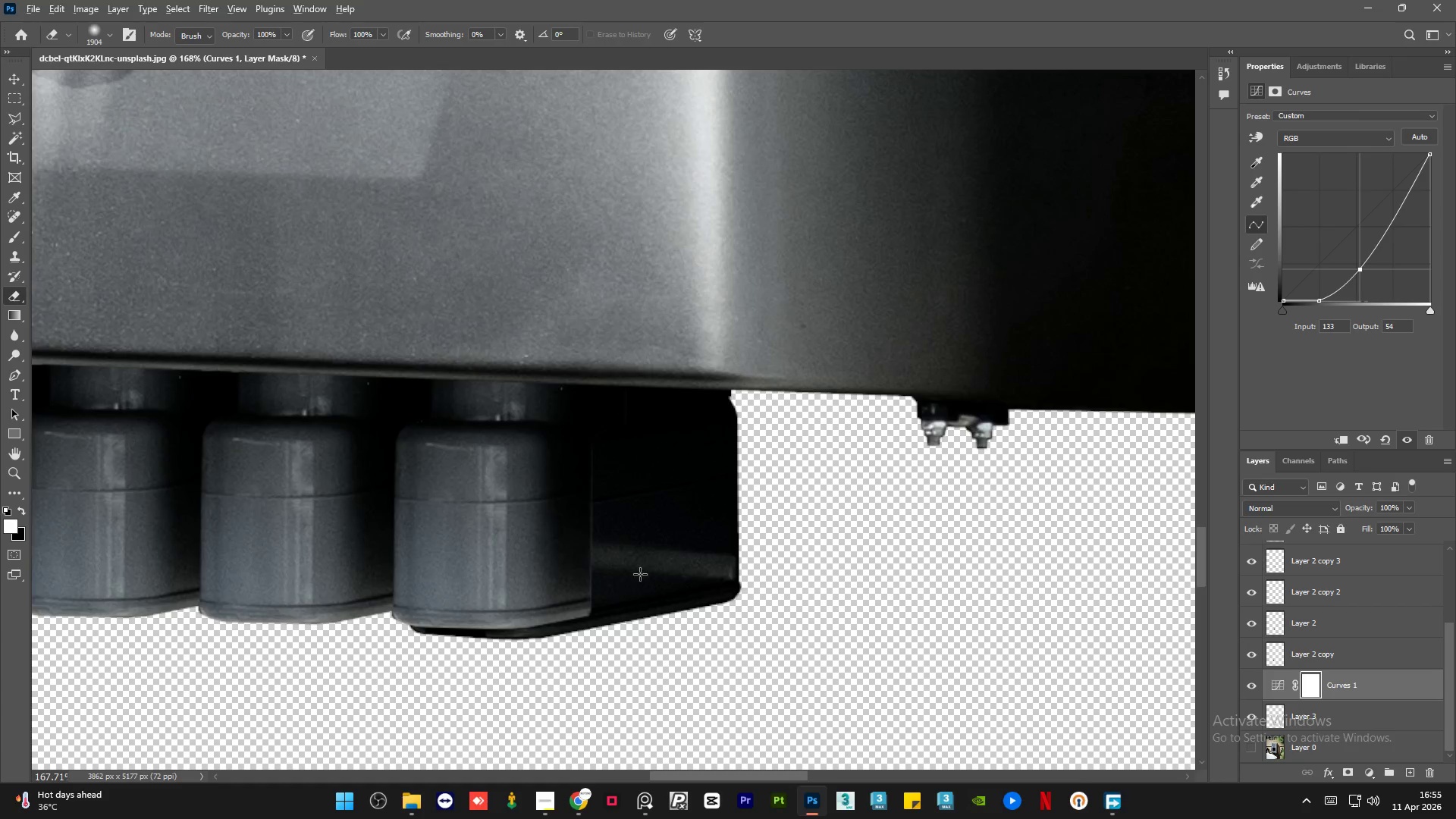 
hold_key(key=AltLeft, duration=0.31)
 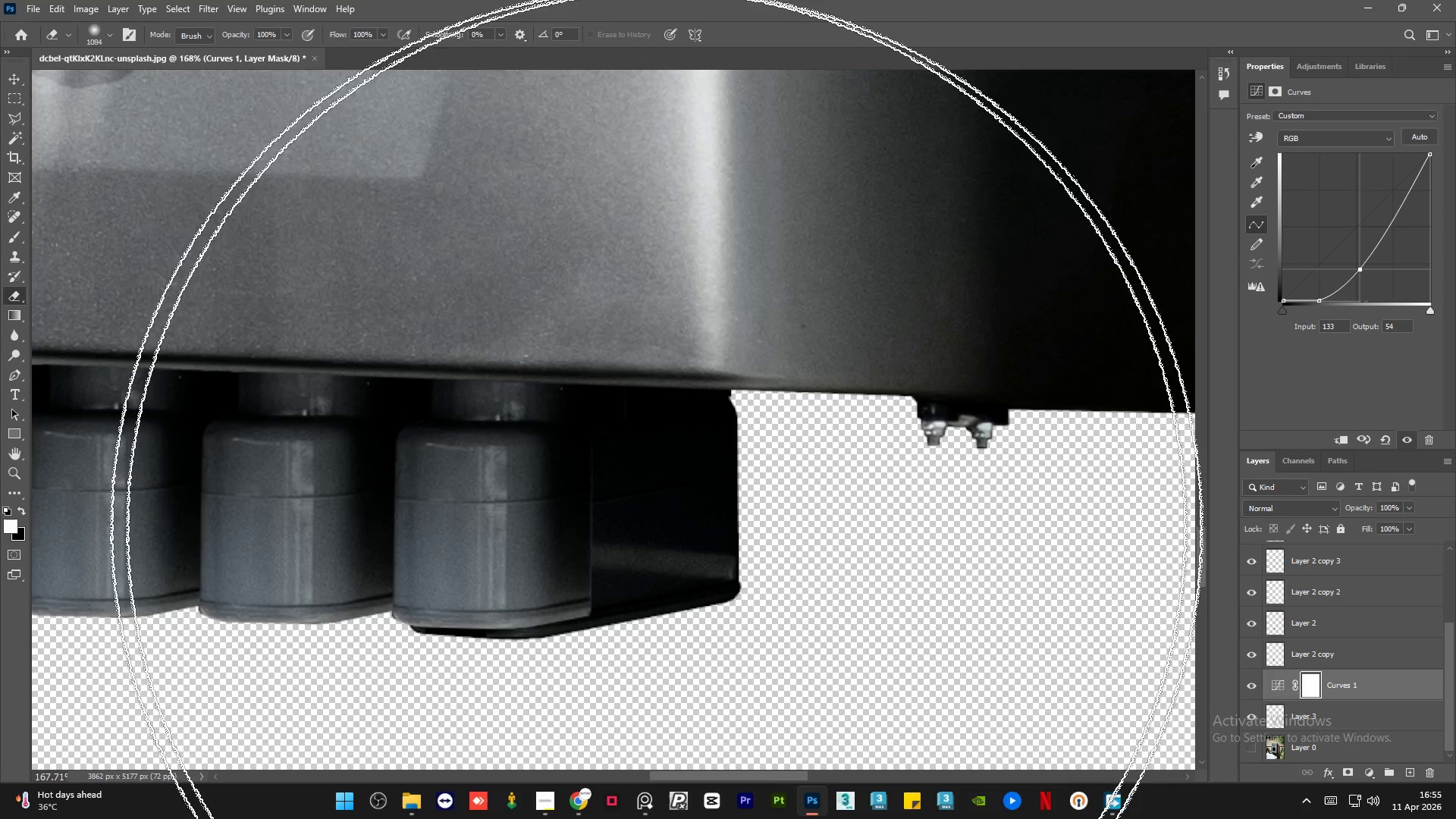 
hold_key(key=AltLeft, duration=0.33)
 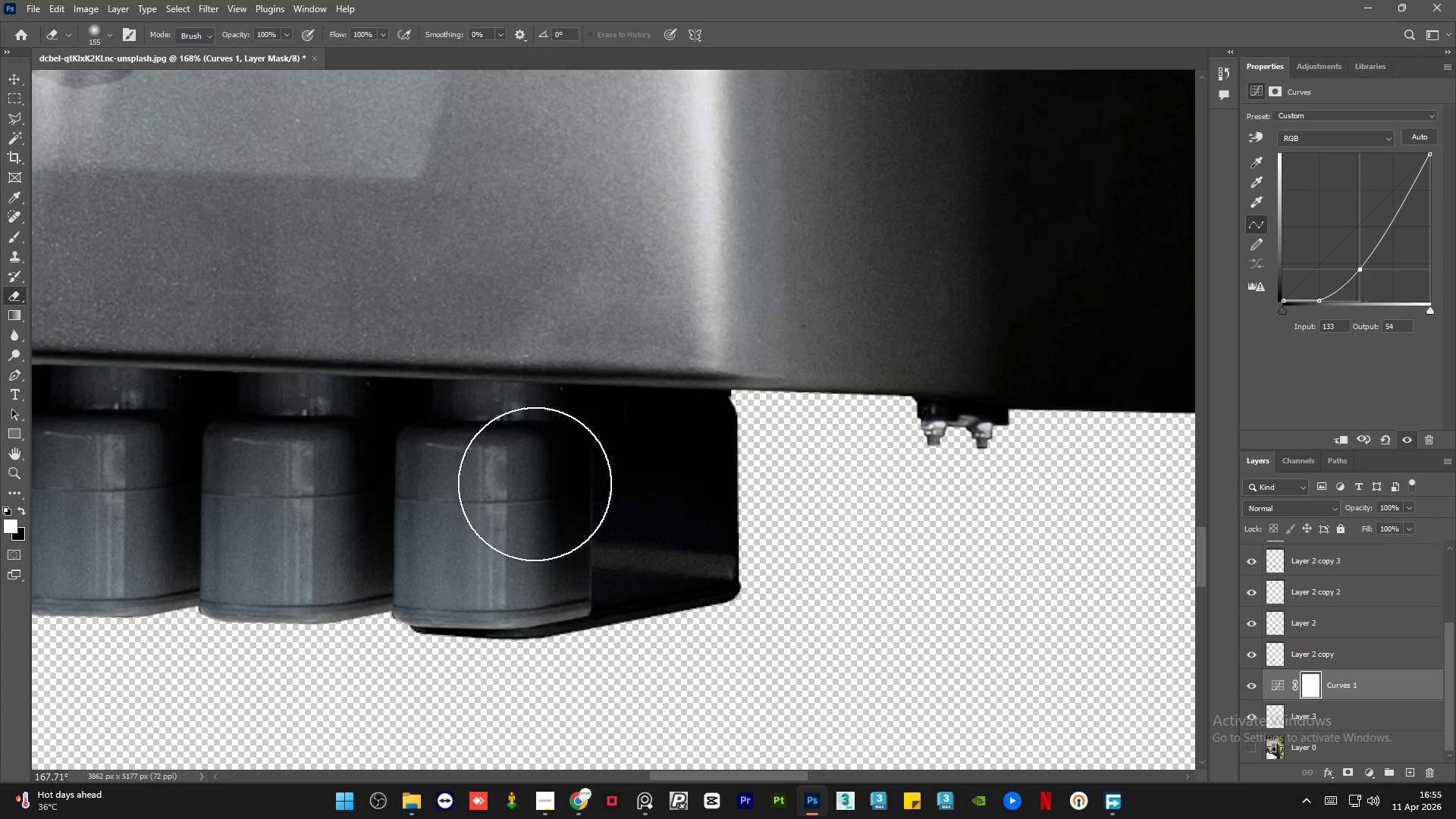 
hold_key(key=AltLeft, duration=0.56)
 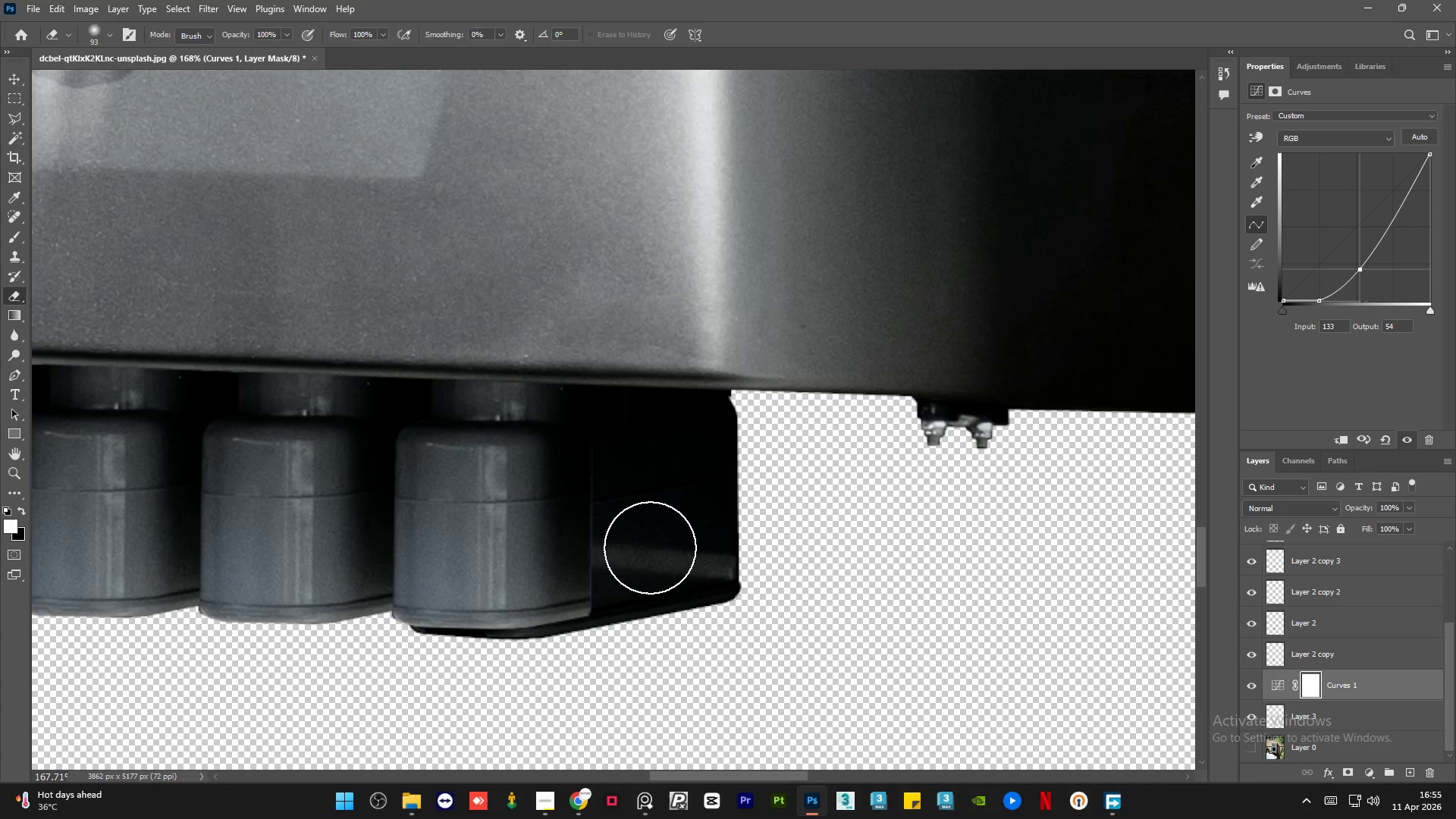 
hold_key(key=AltLeft, duration=0.69)
 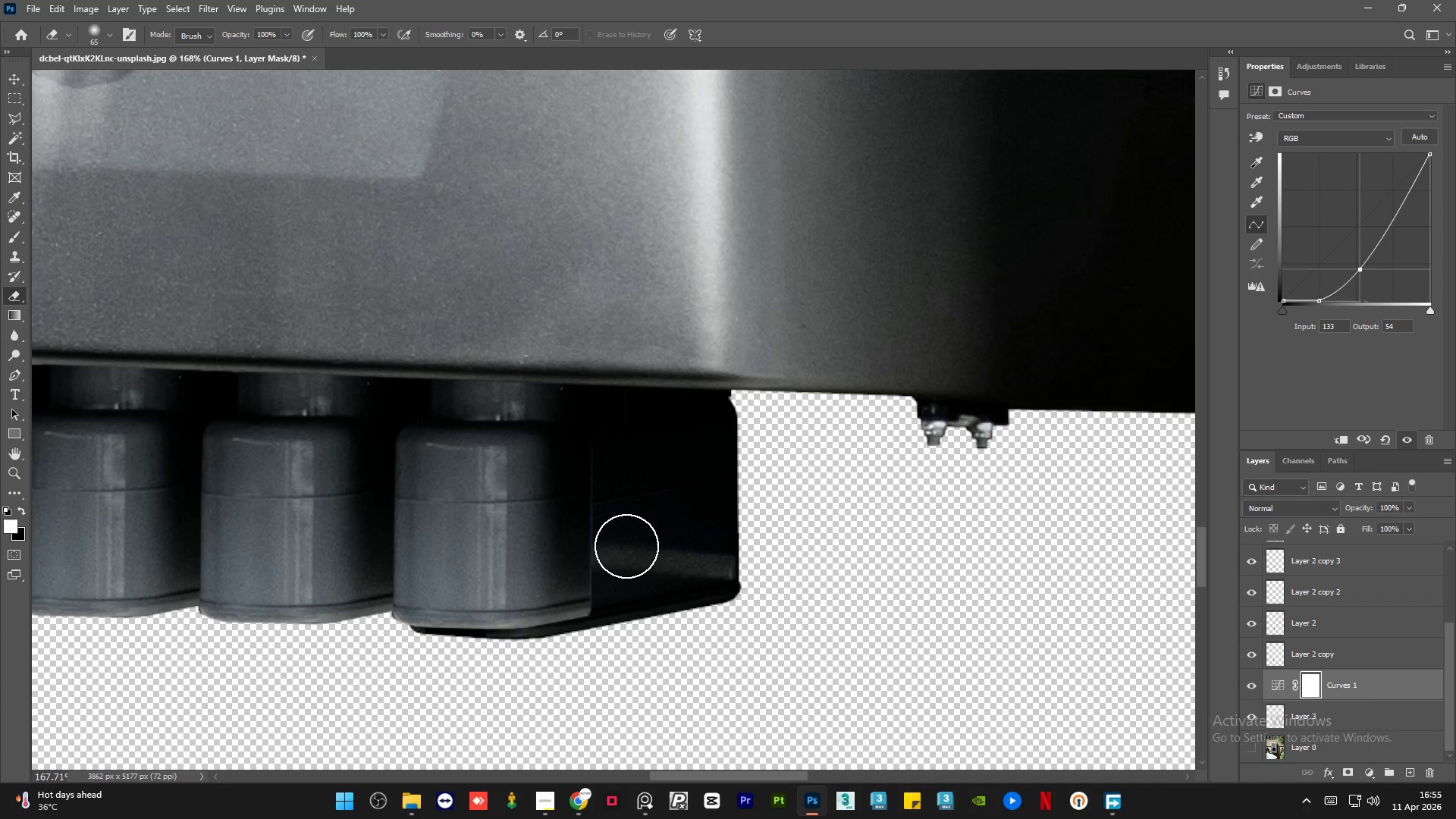 
key(Alt+AltLeft)
 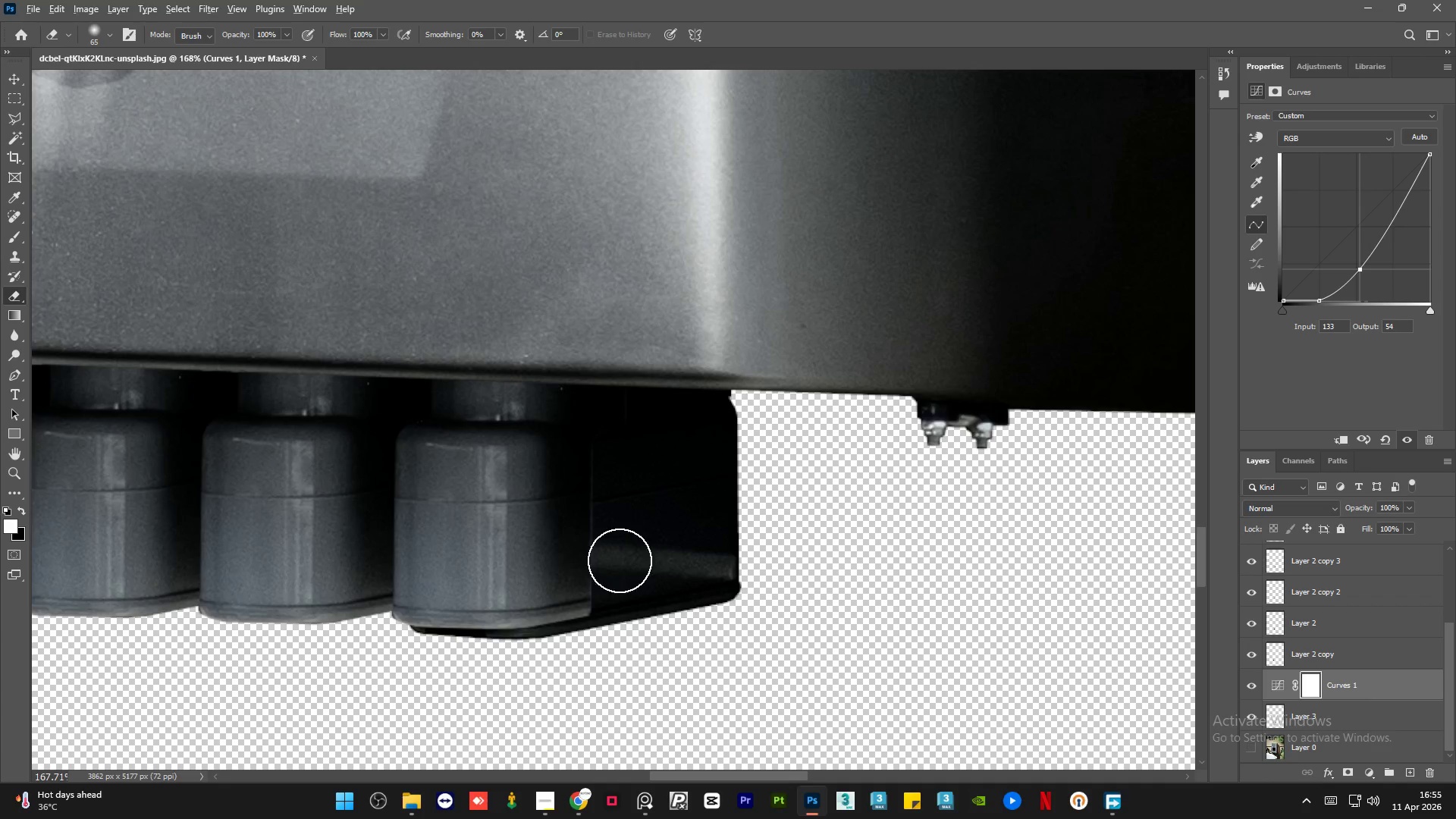 
left_click_drag(start_coordinate=[588, 535], to_coordinate=[584, 560])
 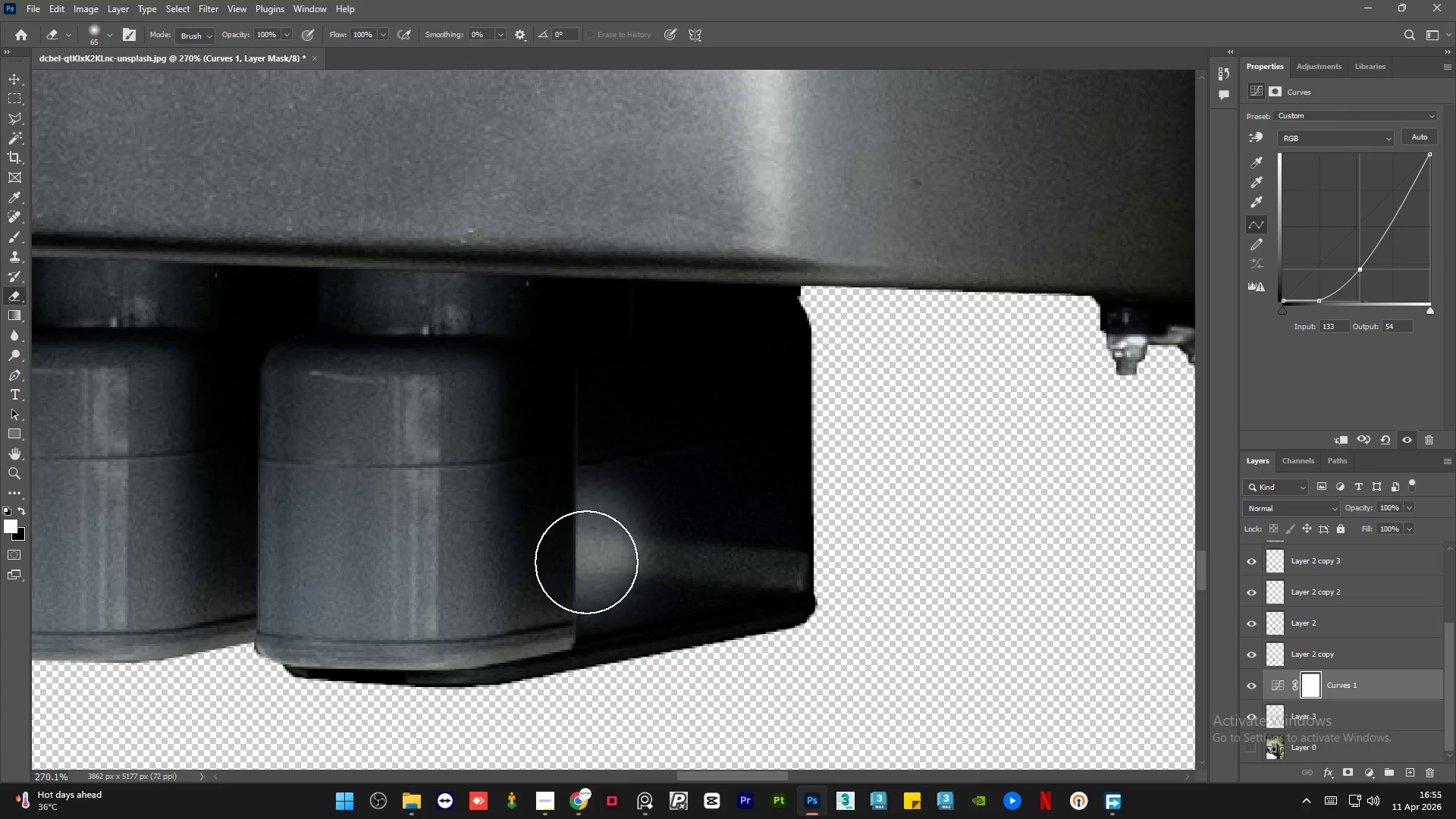 
scroll: coordinate [617, 561], scroll_direction: up, amount: 5.0
 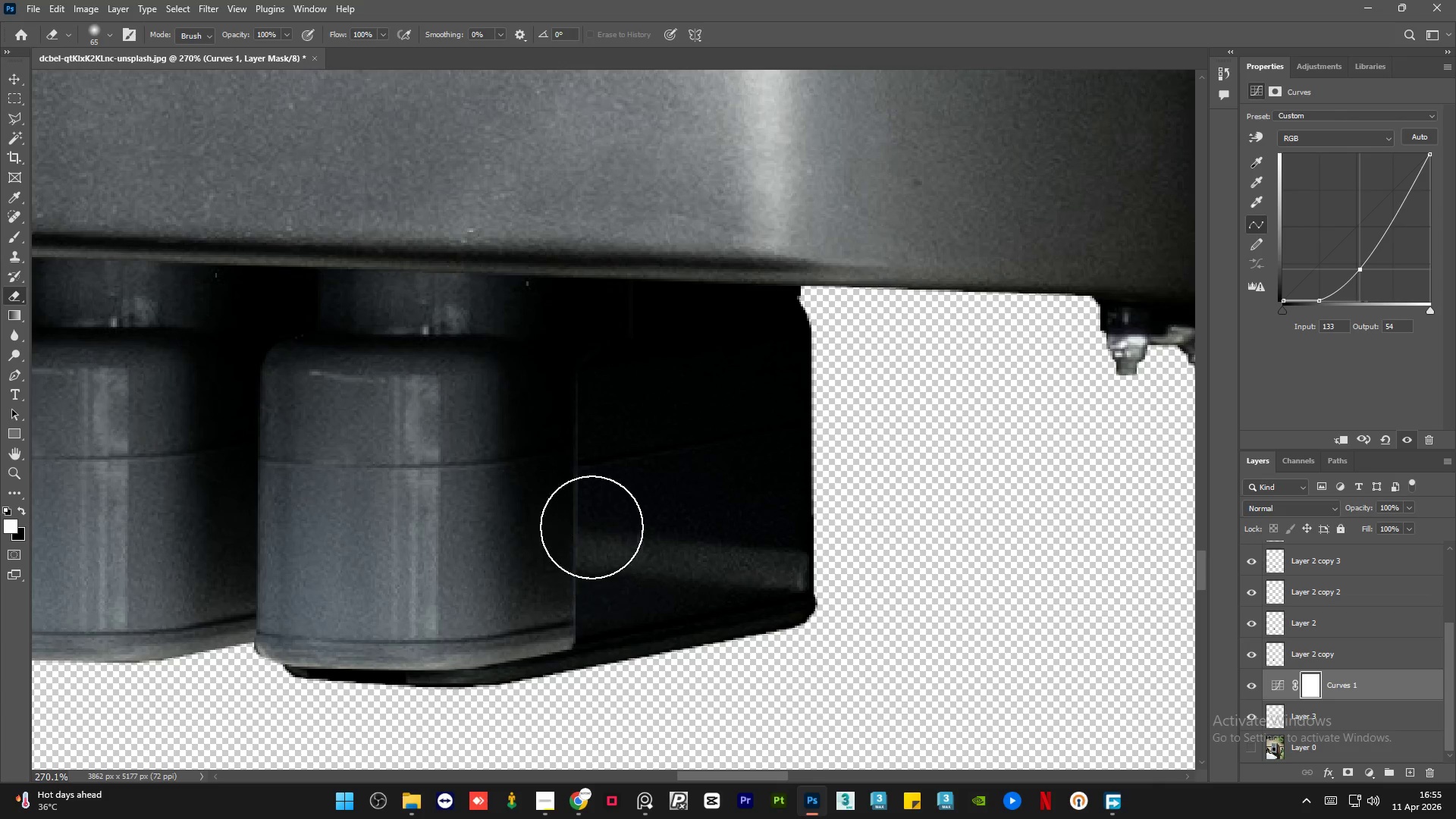 
key(Control+Z)
 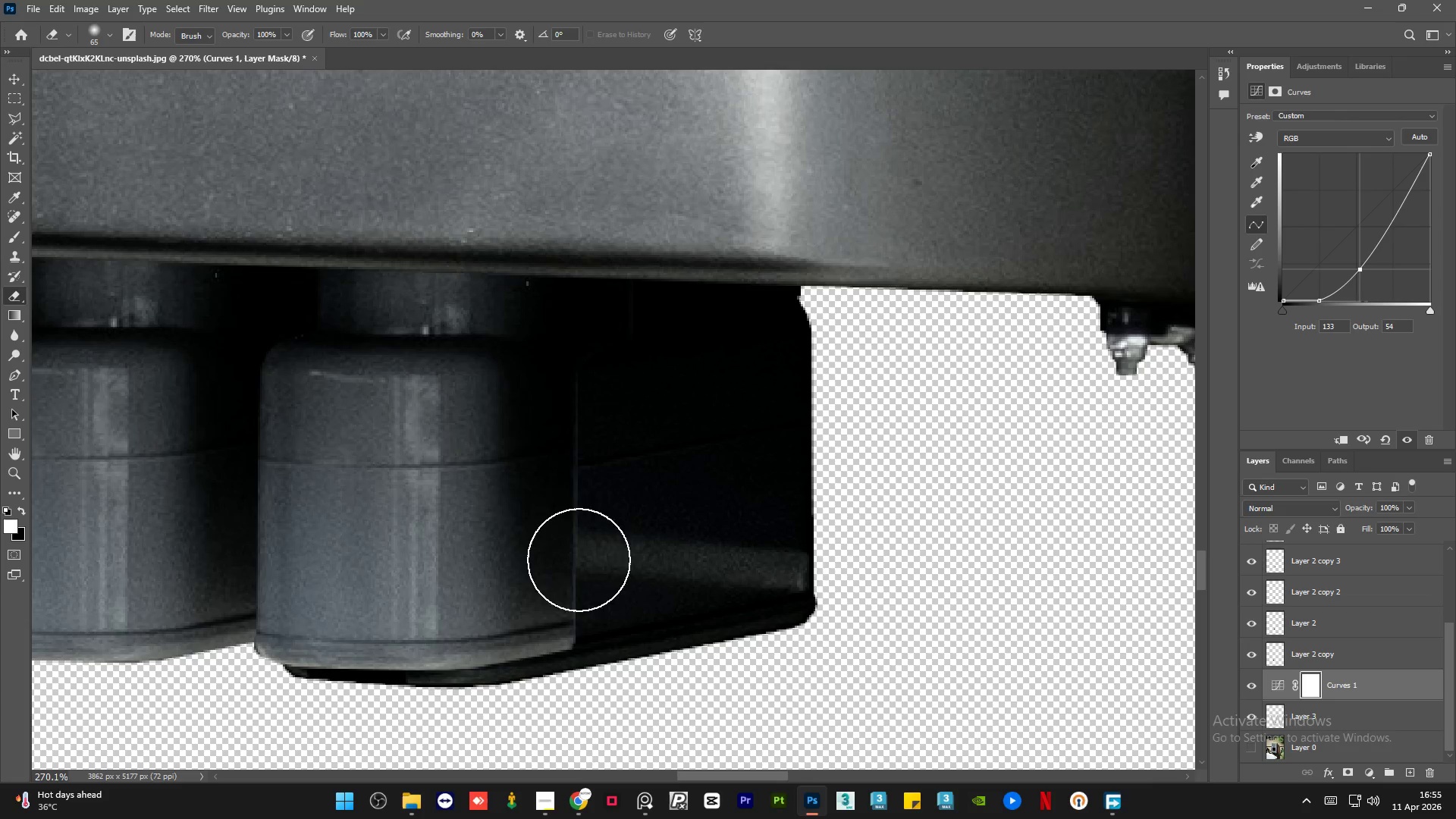 
key(X)
 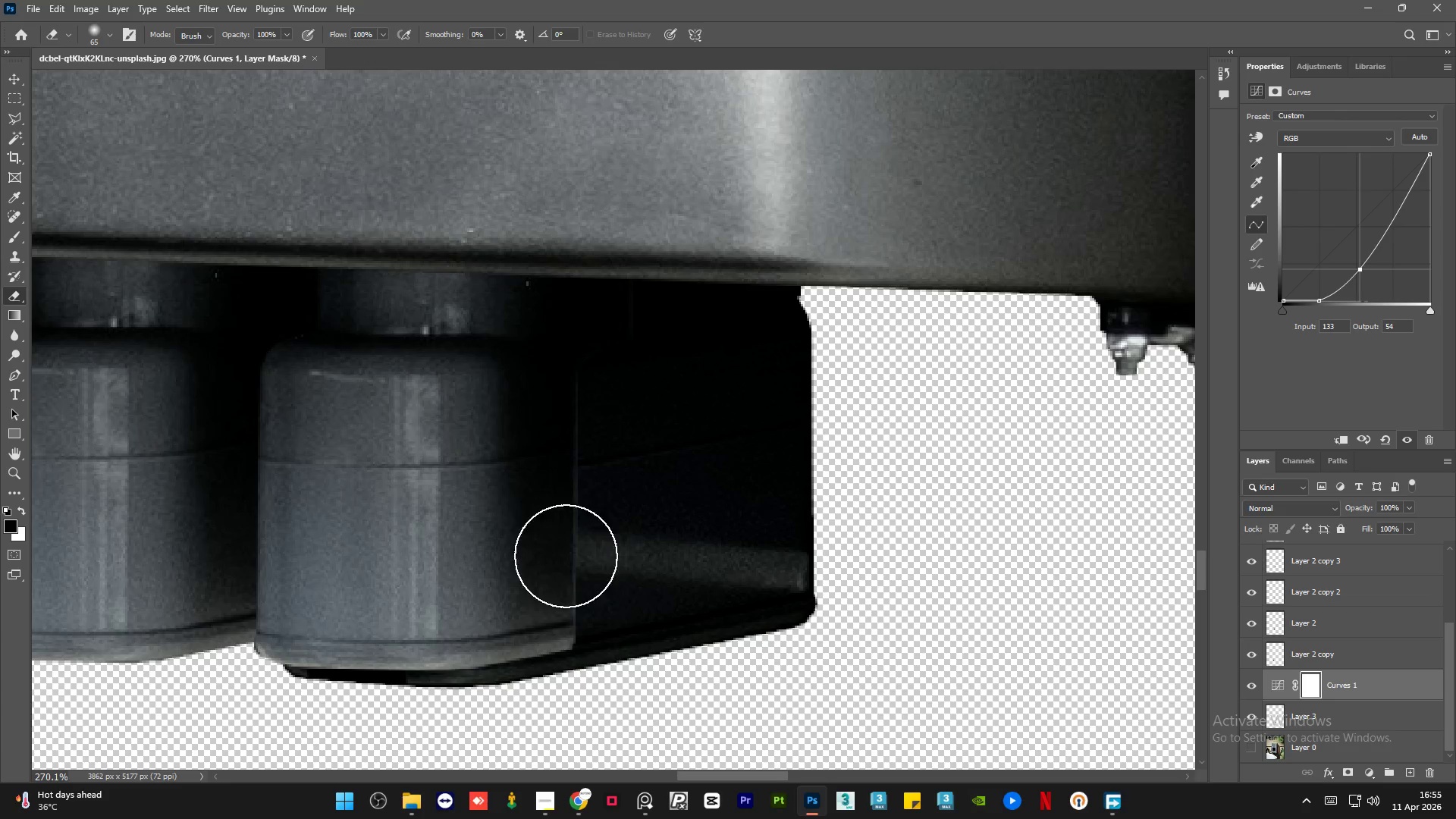 
left_click_drag(start_coordinate=[563, 543], to_coordinate=[582, 586])
 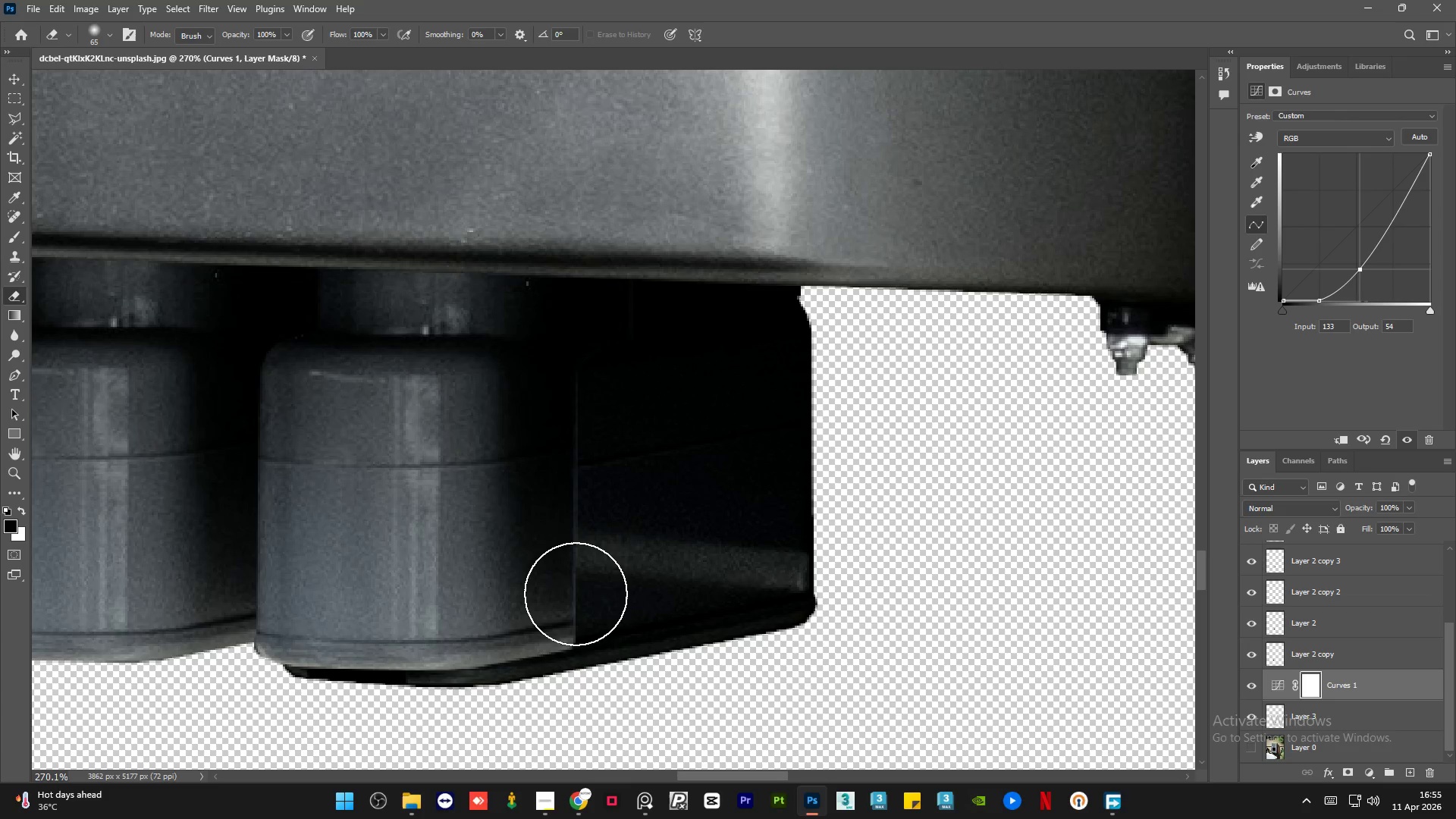 
left_click_drag(start_coordinate=[578, 582], to_coordinate=[574, 597])
 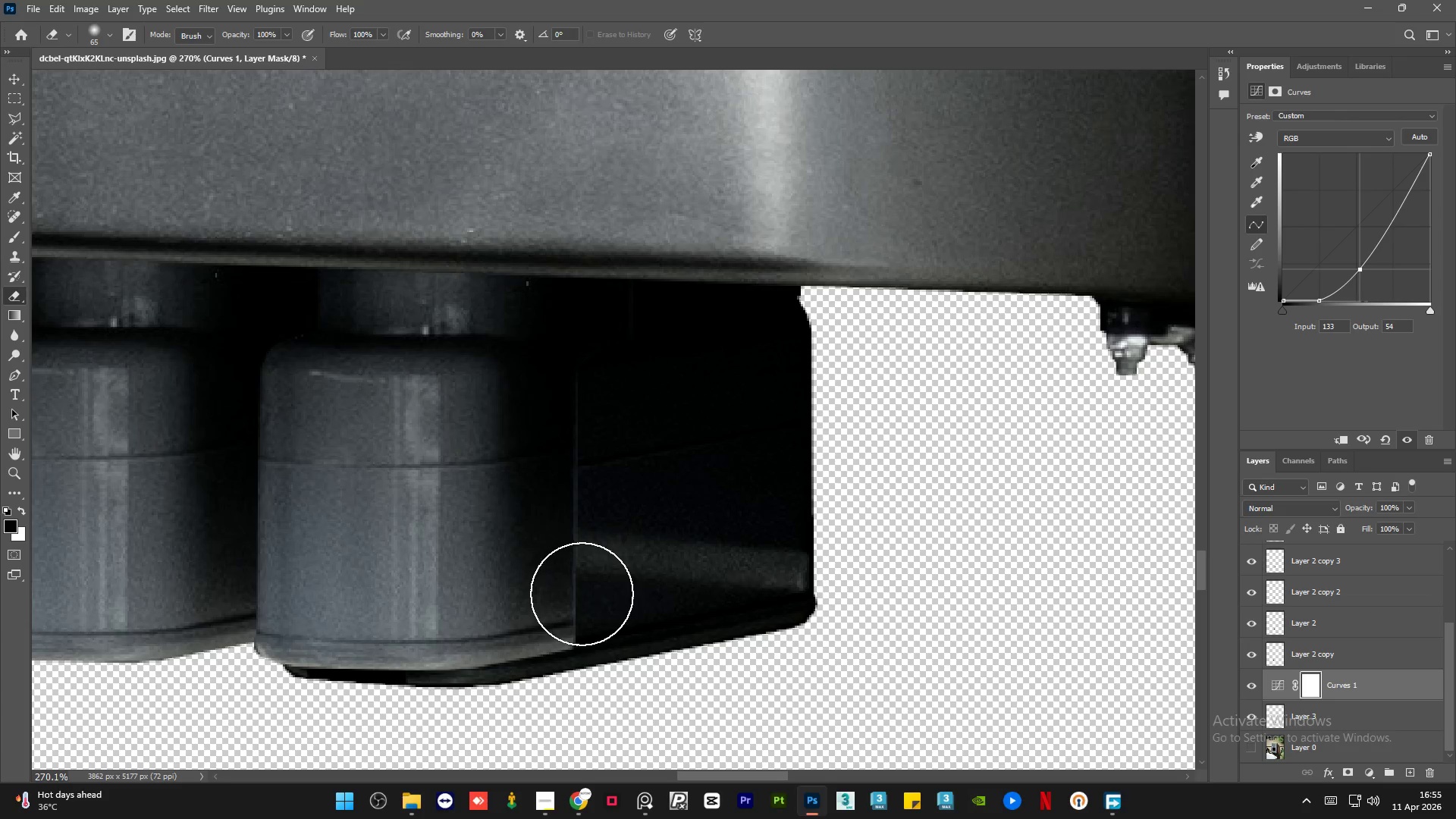 
key(Control+X)
 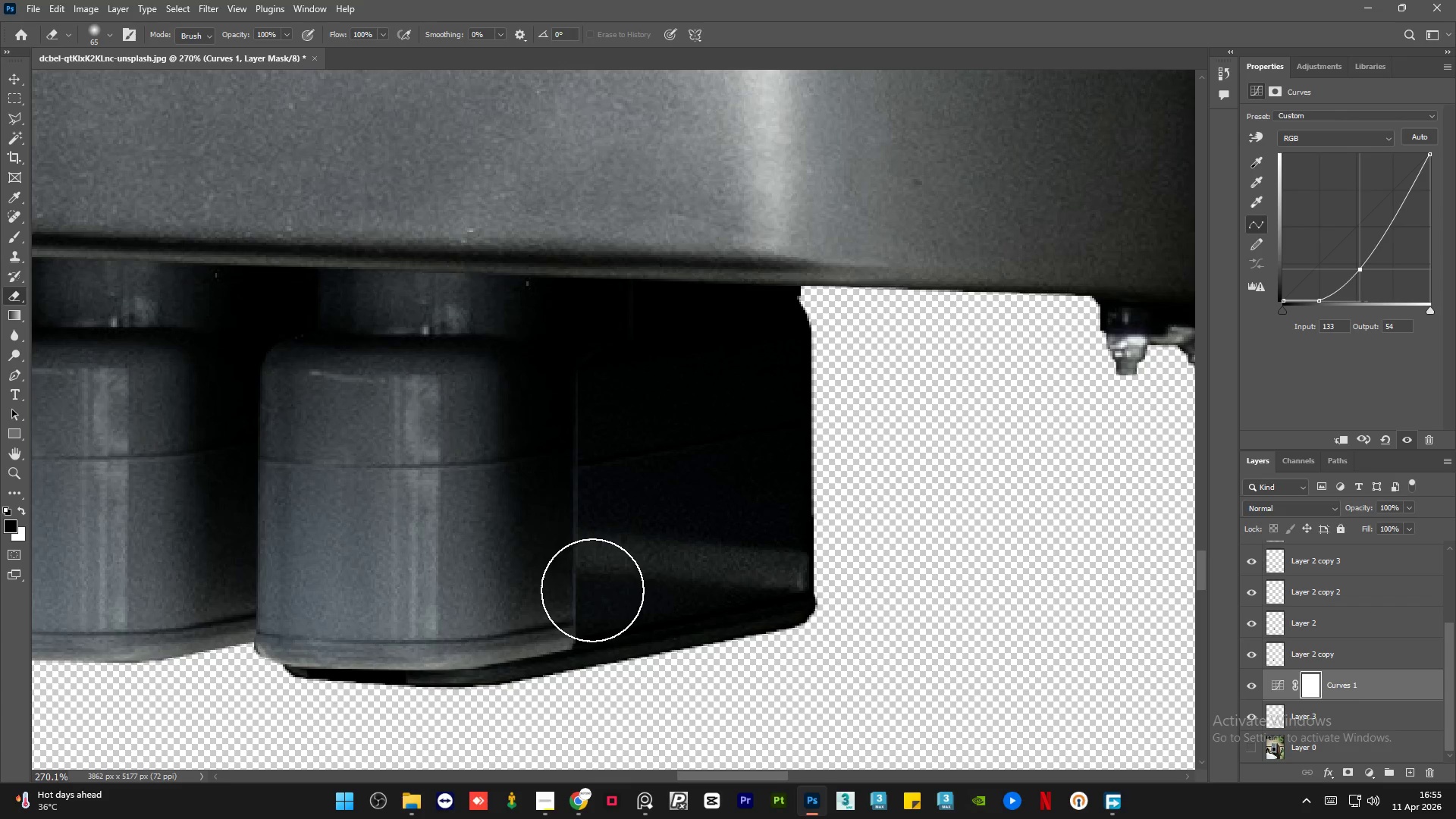 
hold_key(key=AltLeft, duration=0.61)
 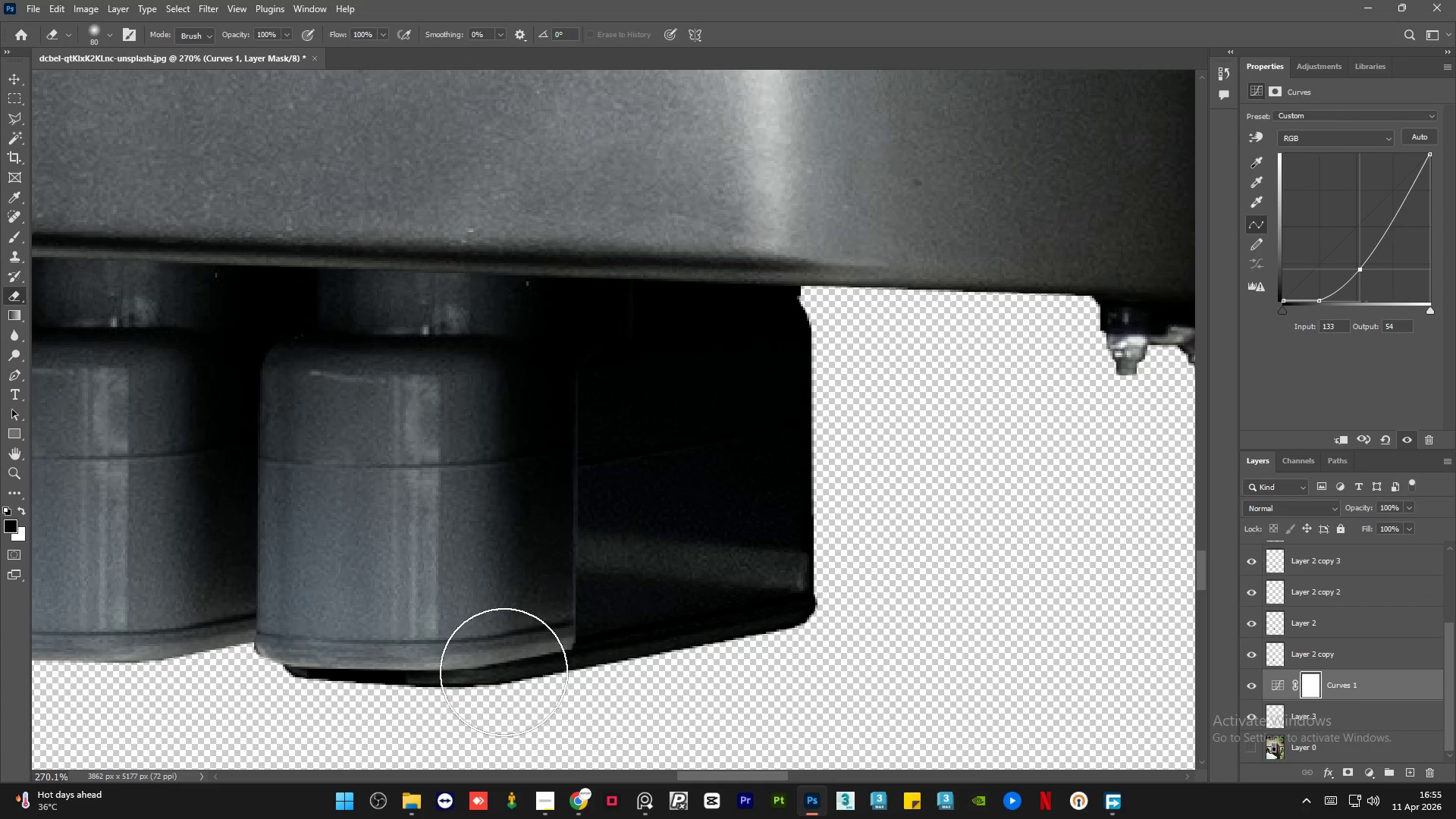 
hold_key(key=AltLeft, duration=3.86)
left_click_drag(start_coordinate=[553, 687], to_coordinate=[609, 715])
 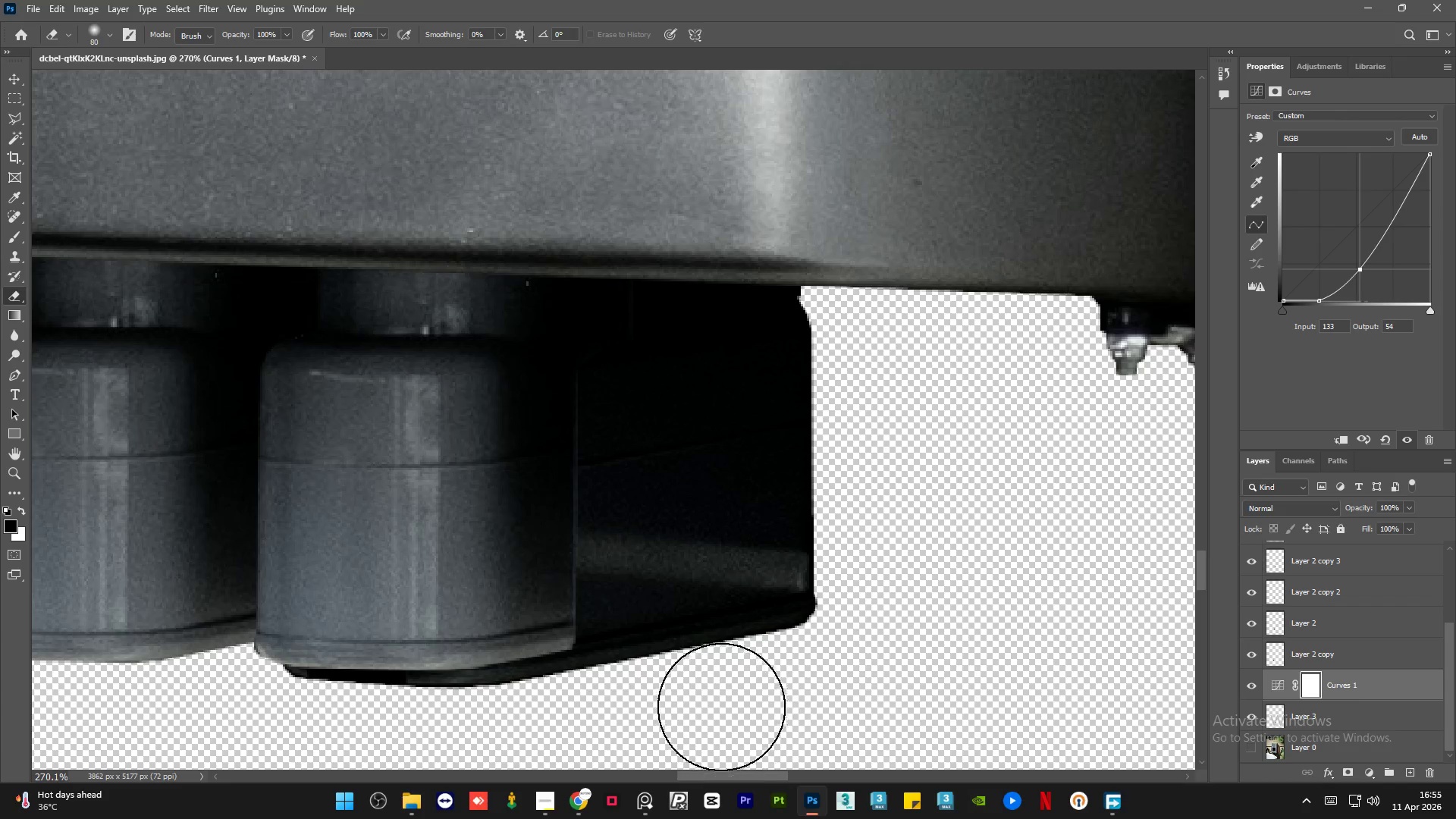 
key(X)
 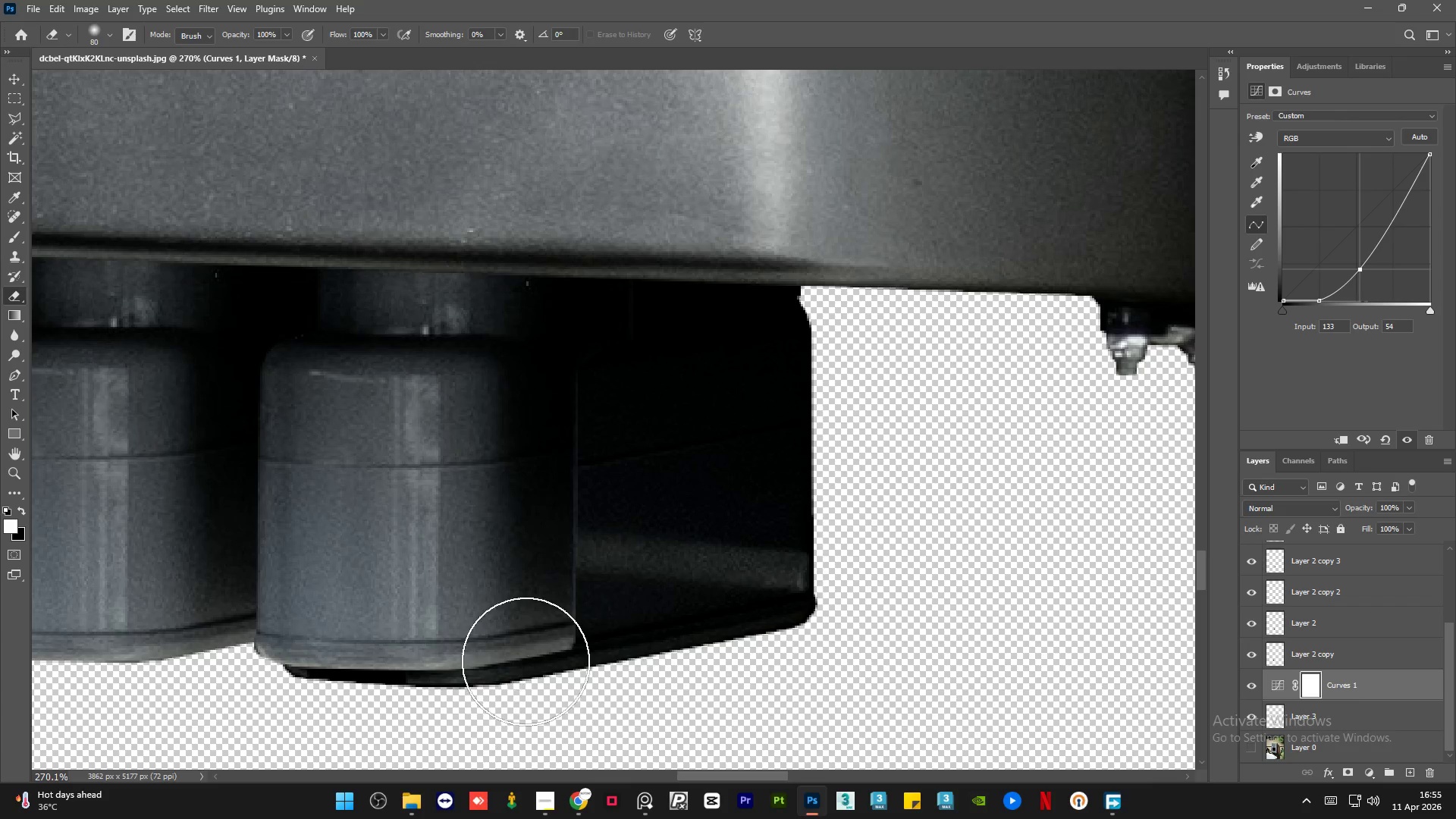 
left_click_drag(start_coordinate=[519, 661], to_coordinate=[786, 765])
 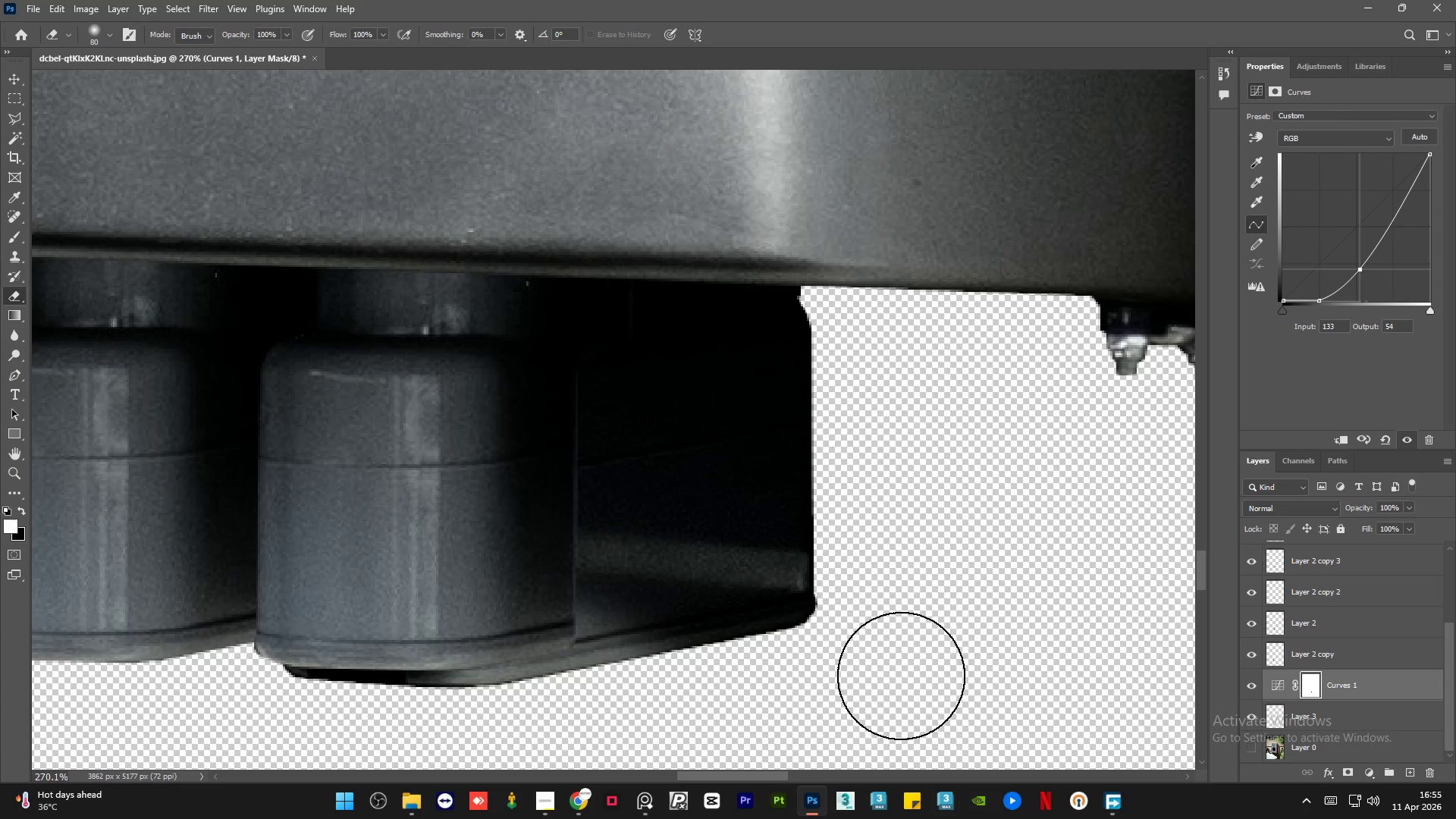 
hold_key(key=AltLeft, duration=1.38)
scroll: coordinate [687, 535], scroll_direction: down, amount: 1.0
 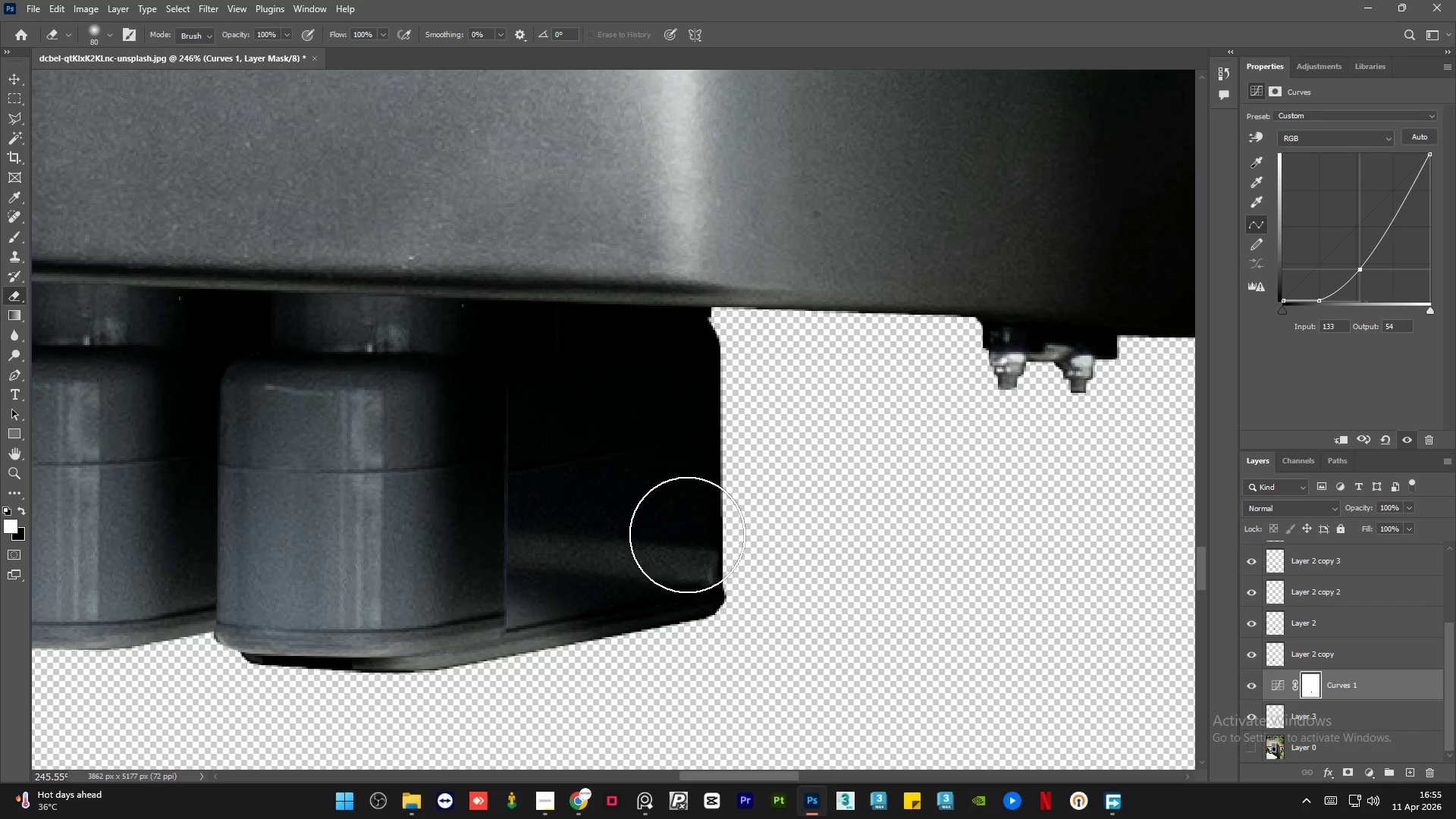 
left_click_drag(start_coordinate=[1452, 706], to_coordinate=[1452, 720])
 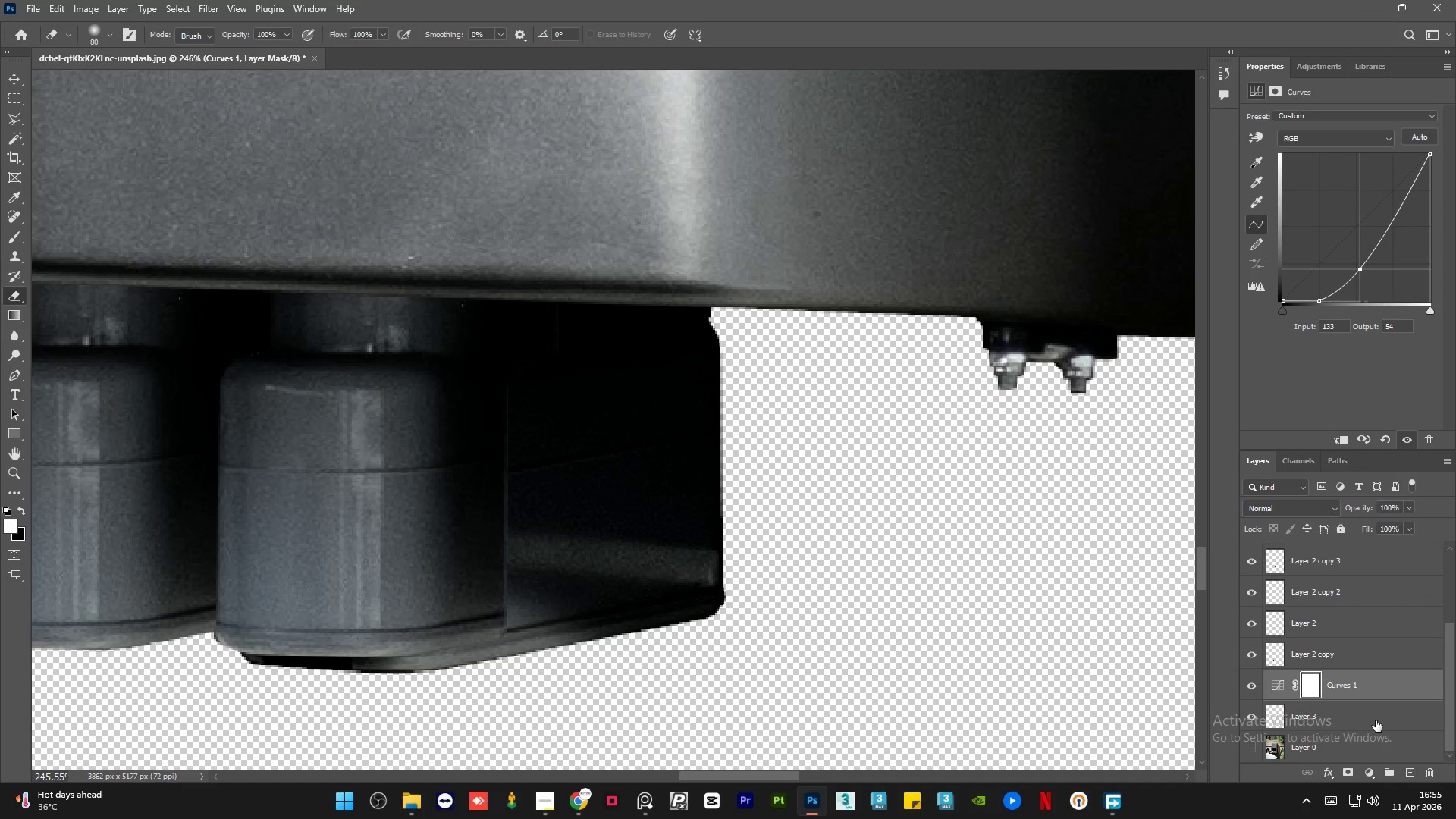 
left_click([1376, 720])
 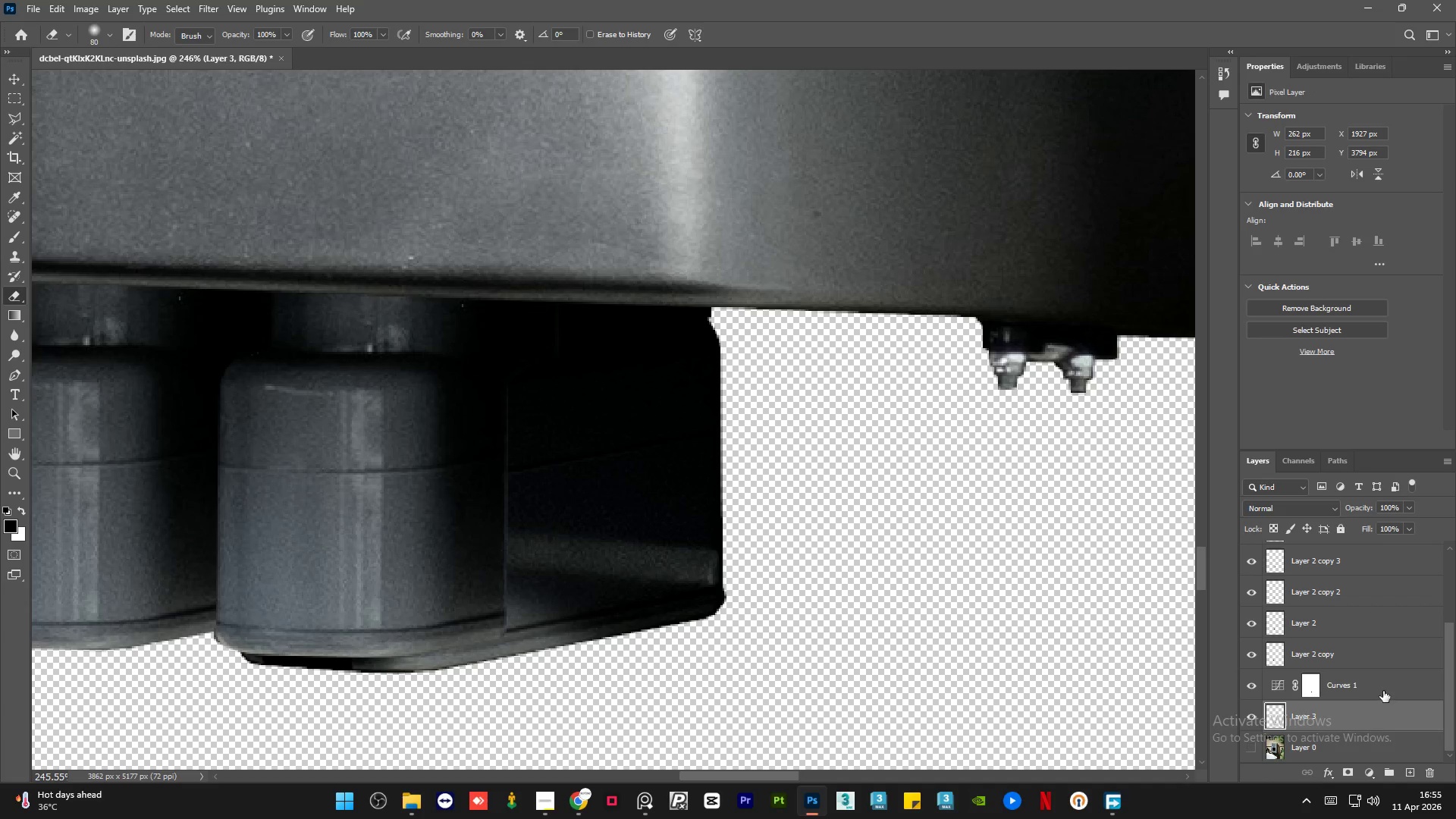 
key(Control+ControlLeft)
 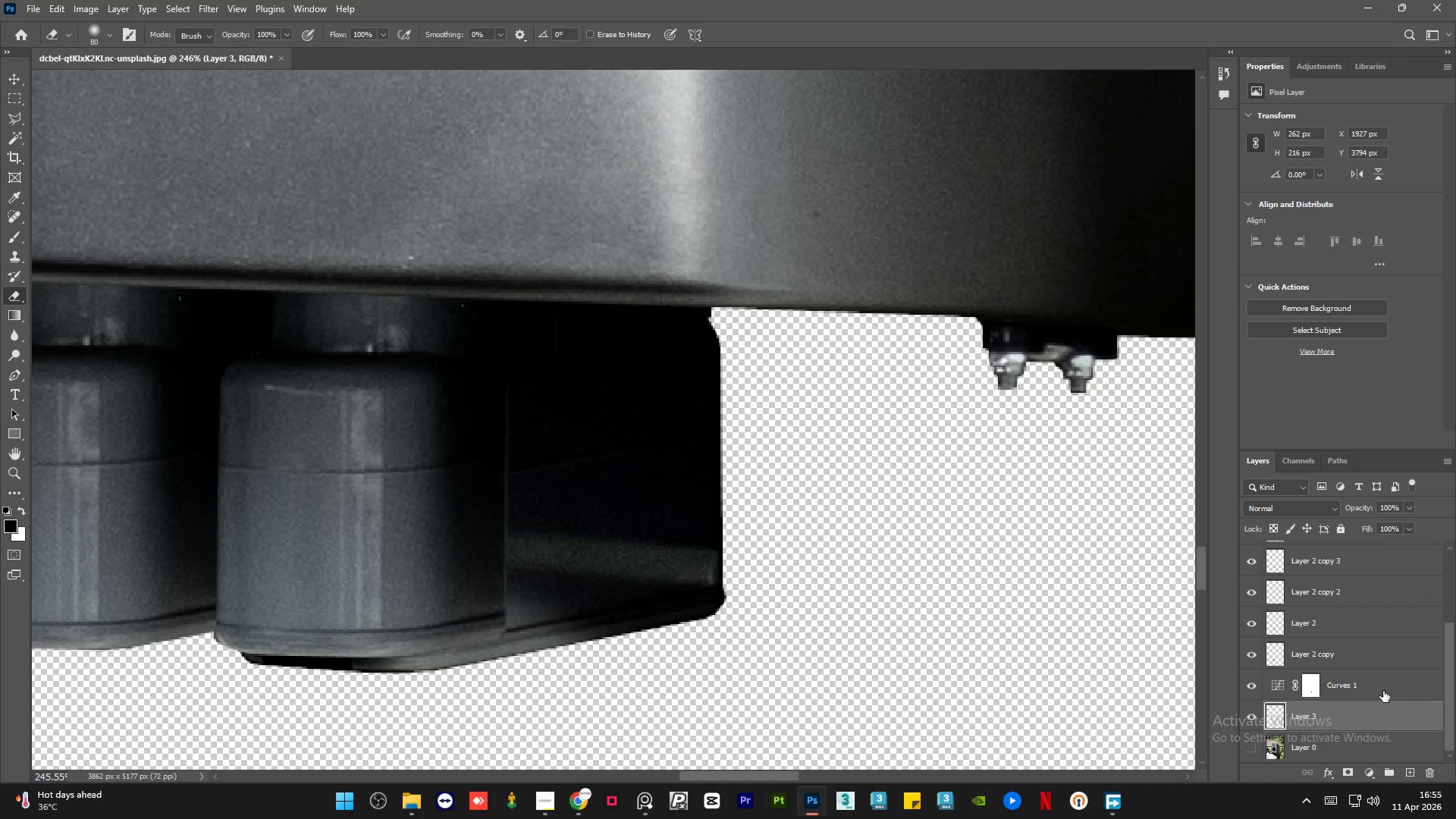 
left_click([1383, 691])
 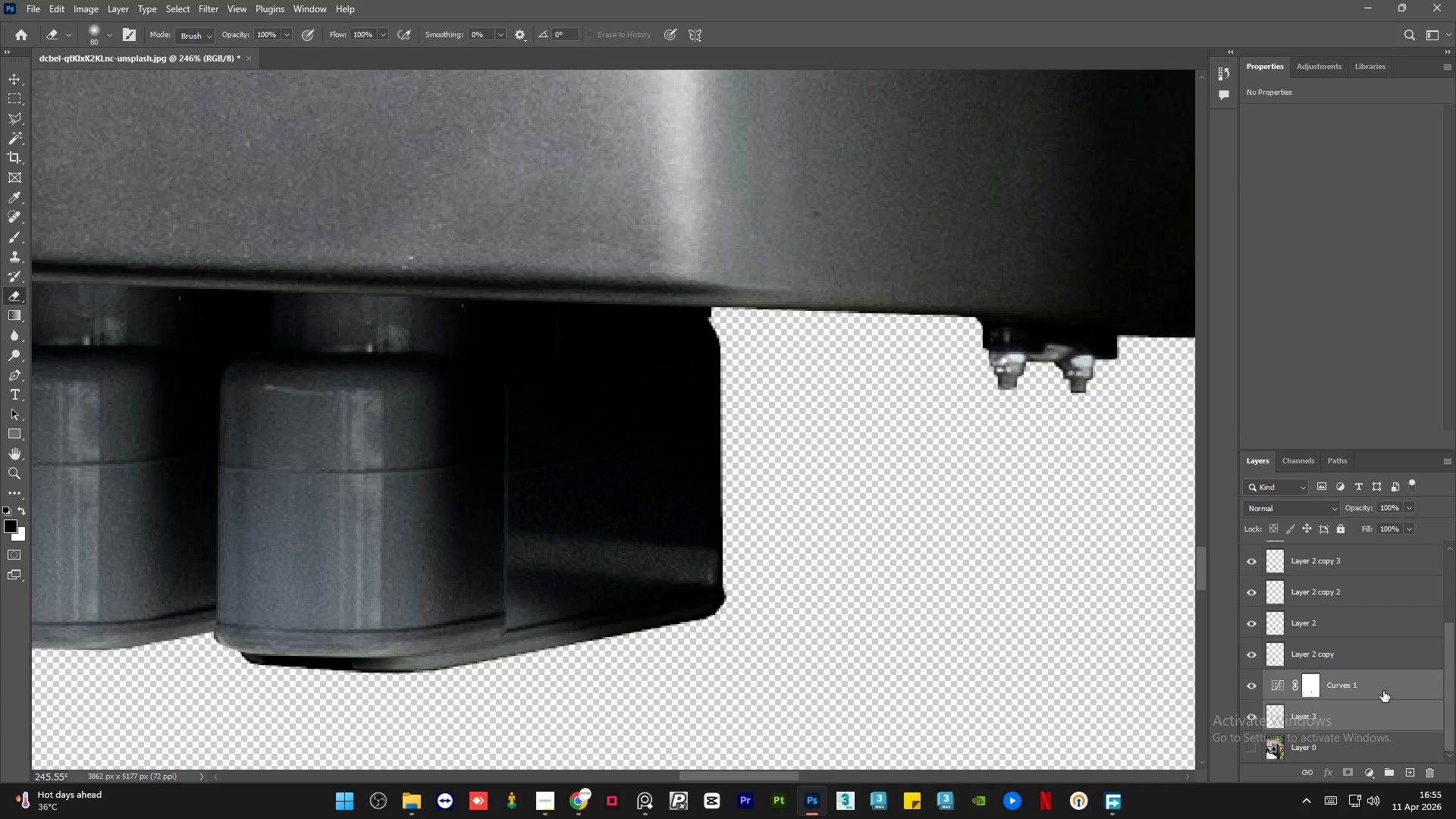 
key(Control+E)
 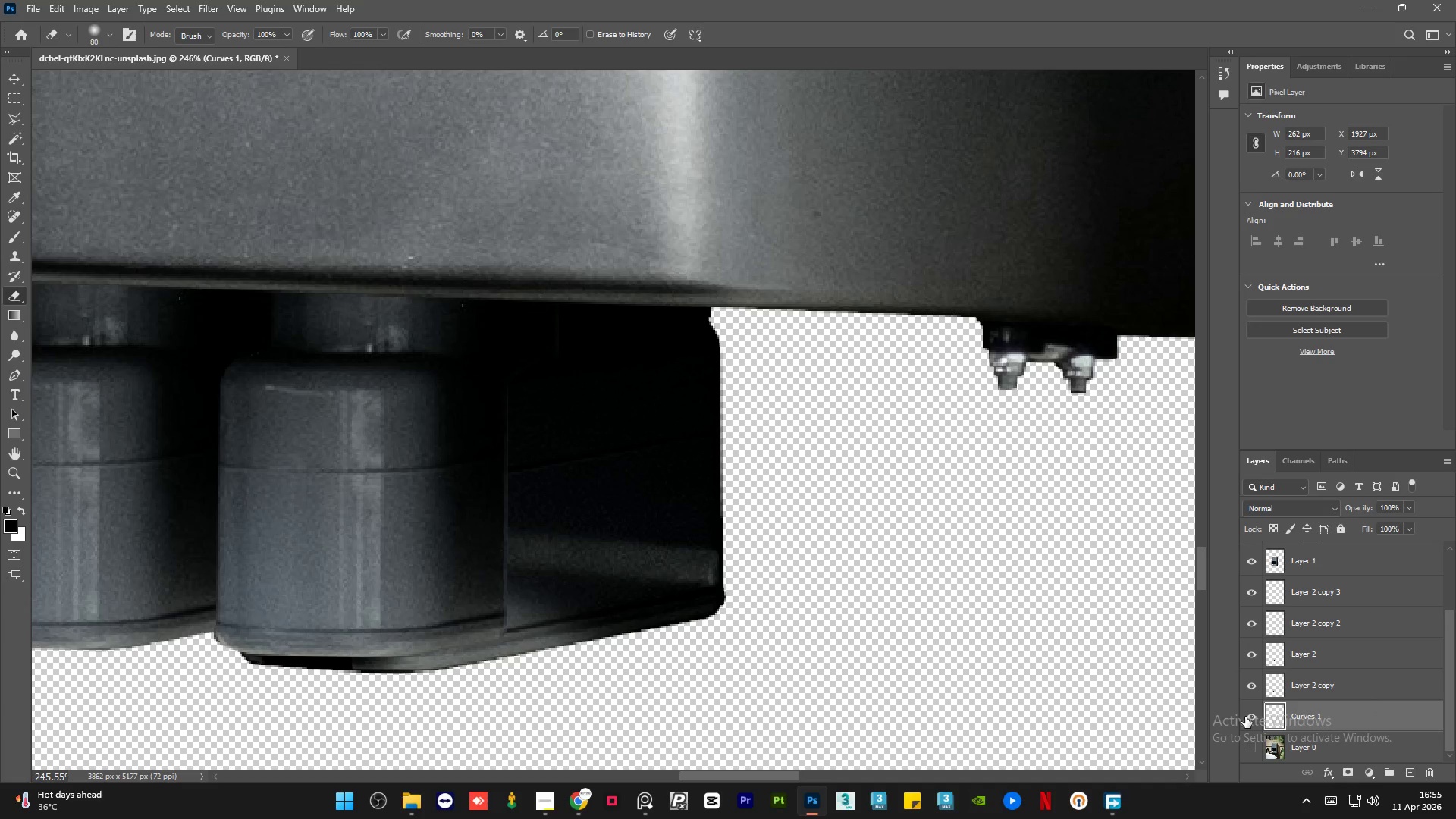 
double_click([1246, 717])
 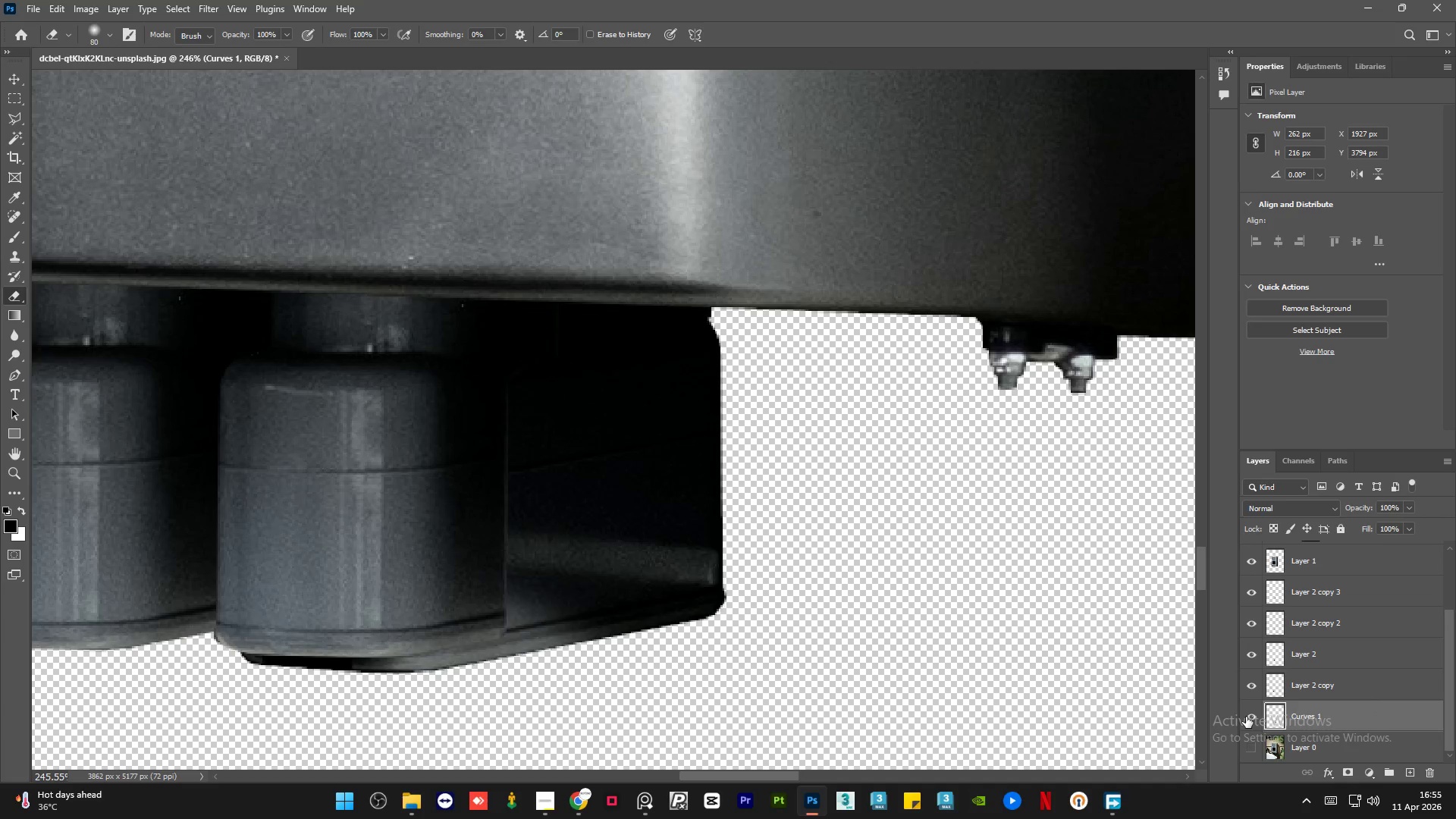 
key(Control+Z)
 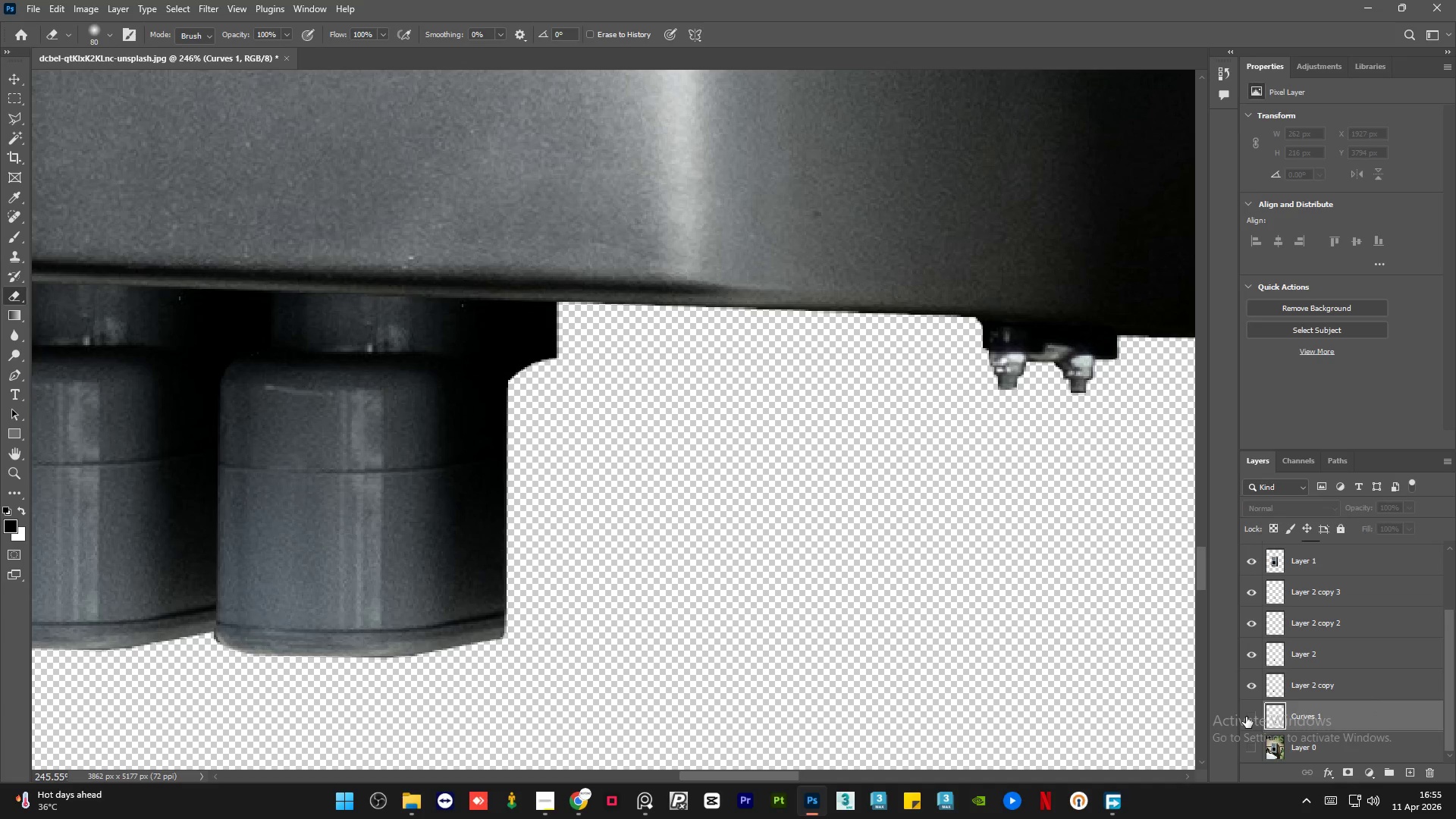 
key(Control+Z)
 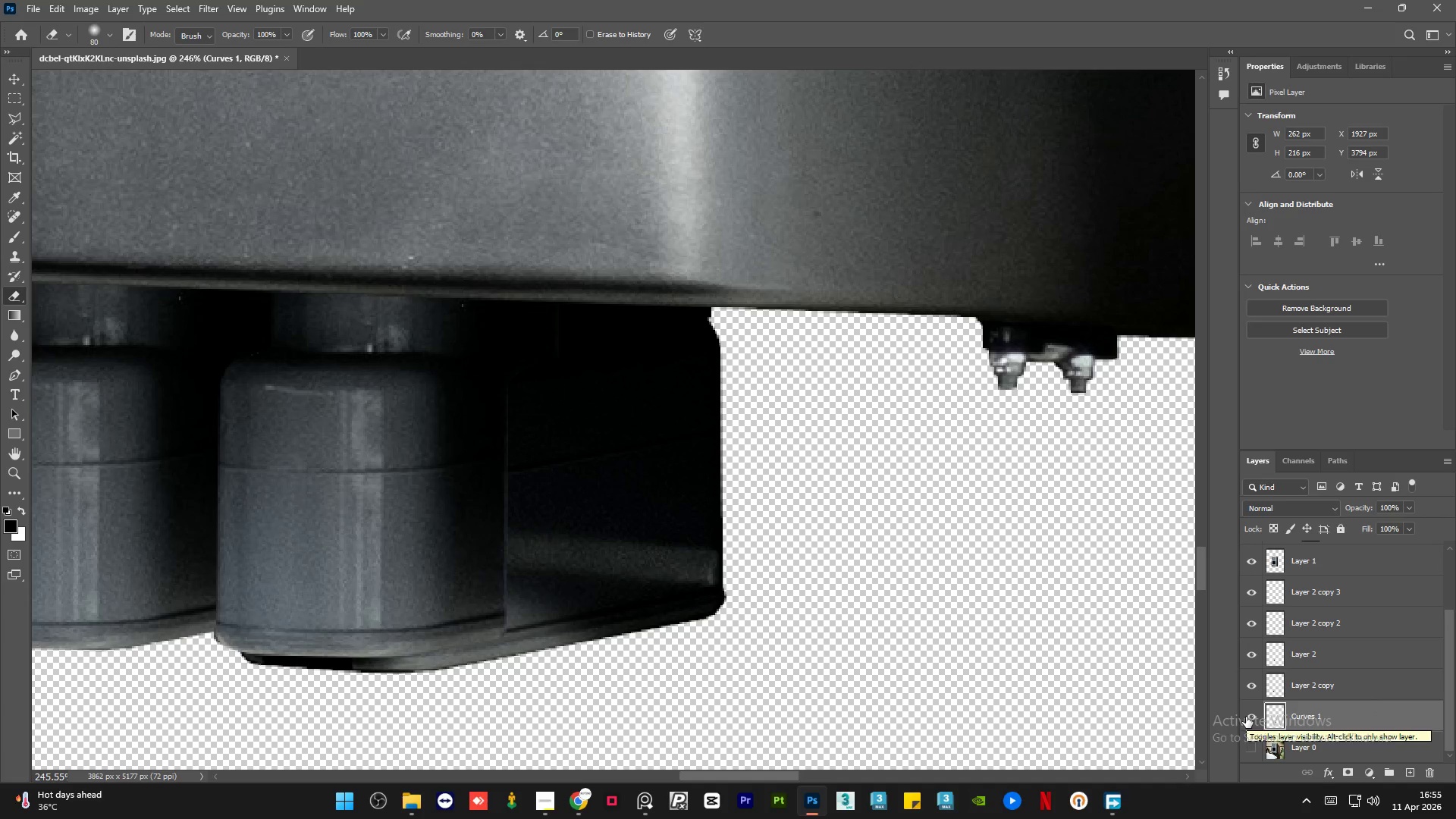 
key(Control+Z)
 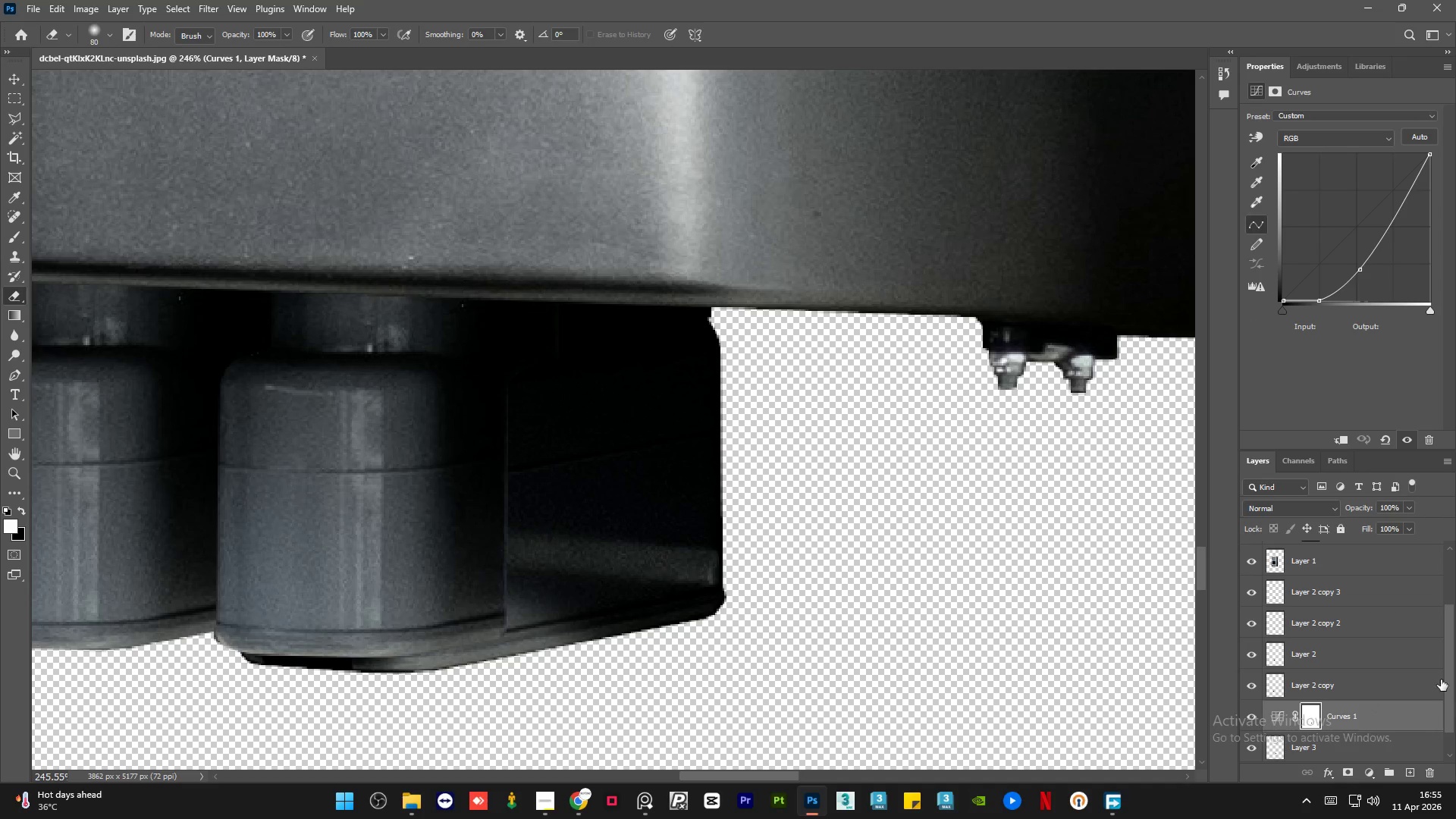 
left_click_drag(start_coordinate=[1453, 663], to_coordinate=[1453, 721])
 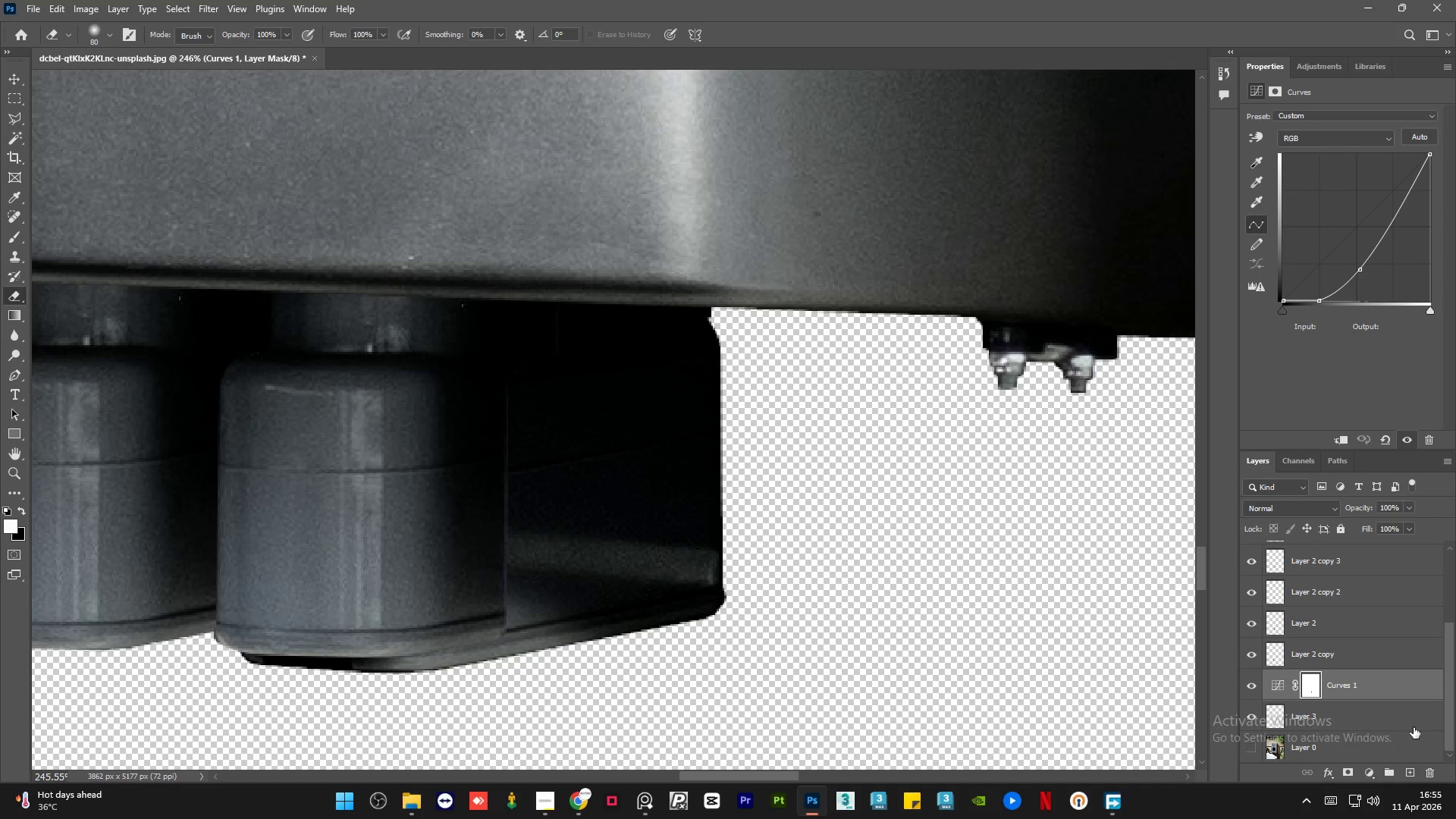 
hold_key(key=ControlLeft, duration=0.52)
left_click([1370, 726])
 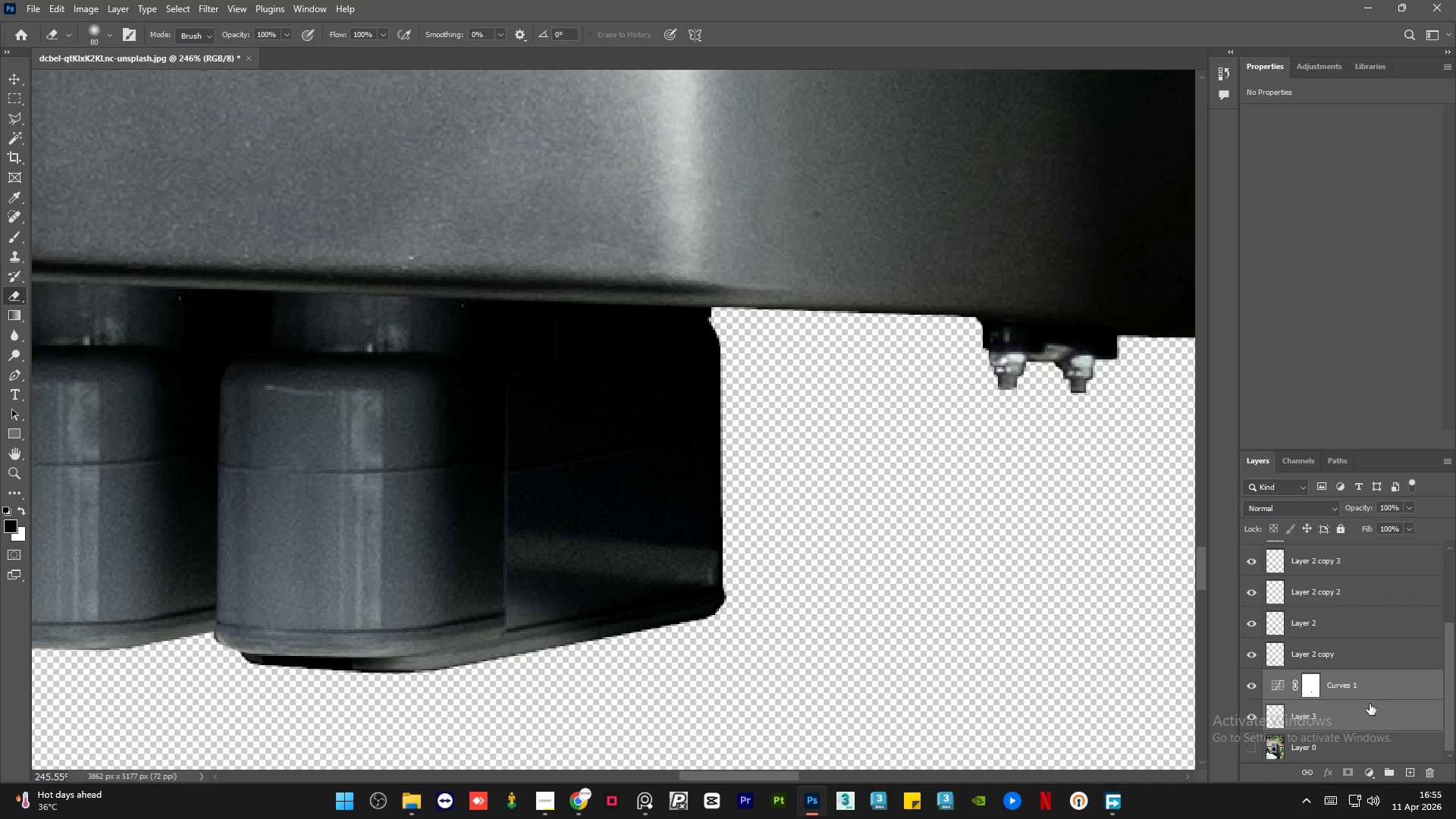 
key(Control+J)
 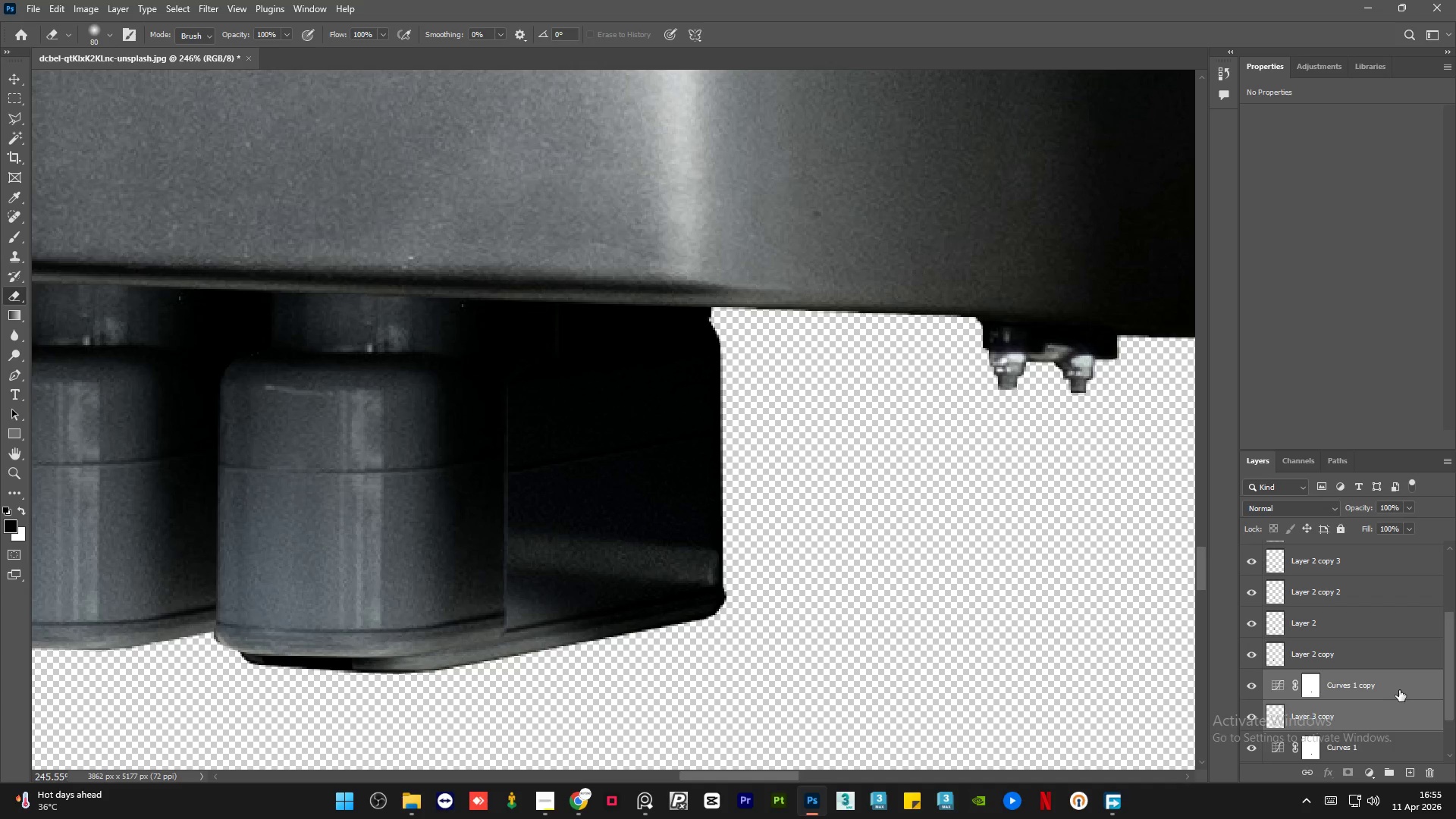 
key(Control+E)
 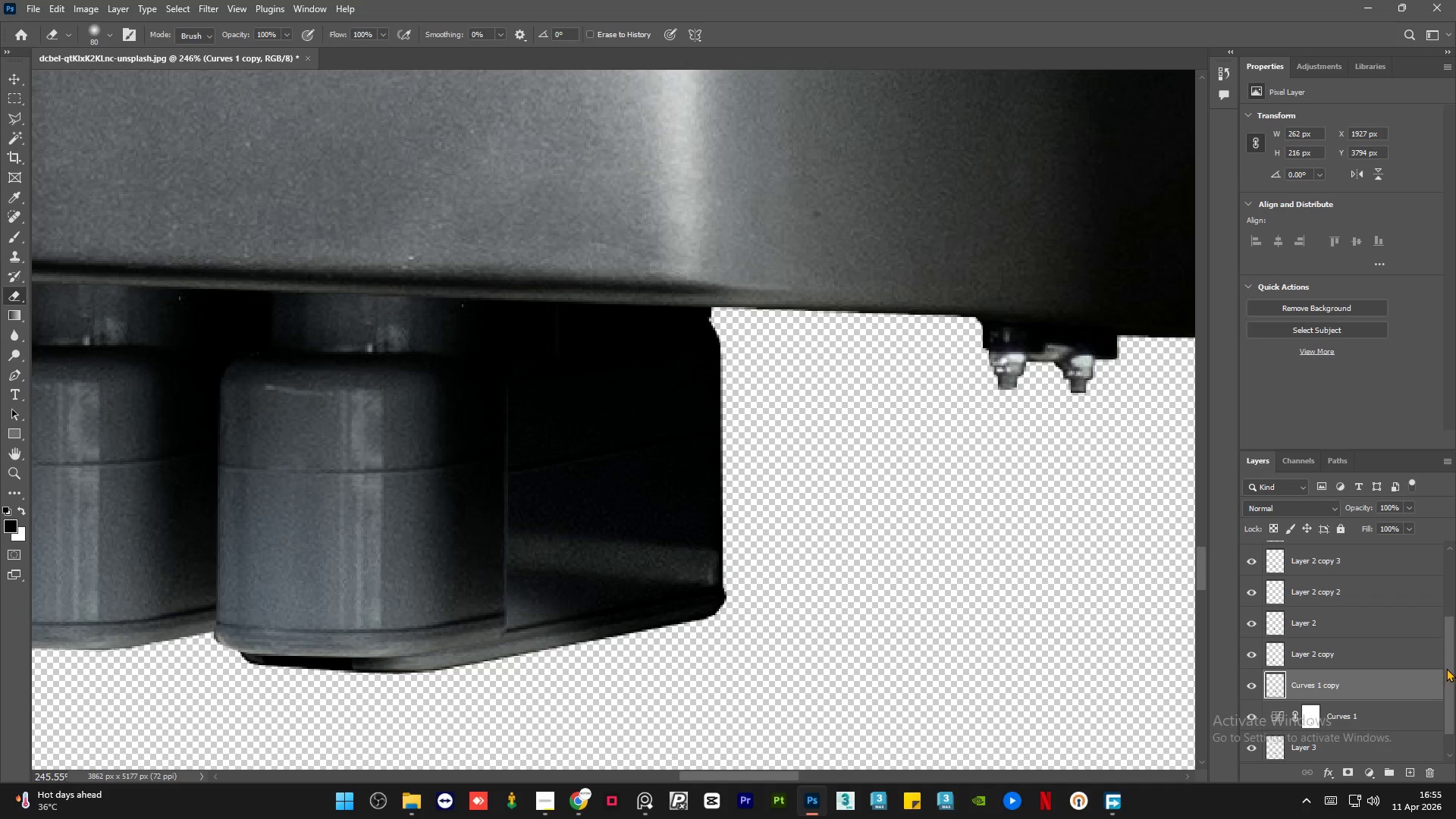 
left_click_drag(start_coordinate=[1451, 681], to_coordinate=[1454, 717])
 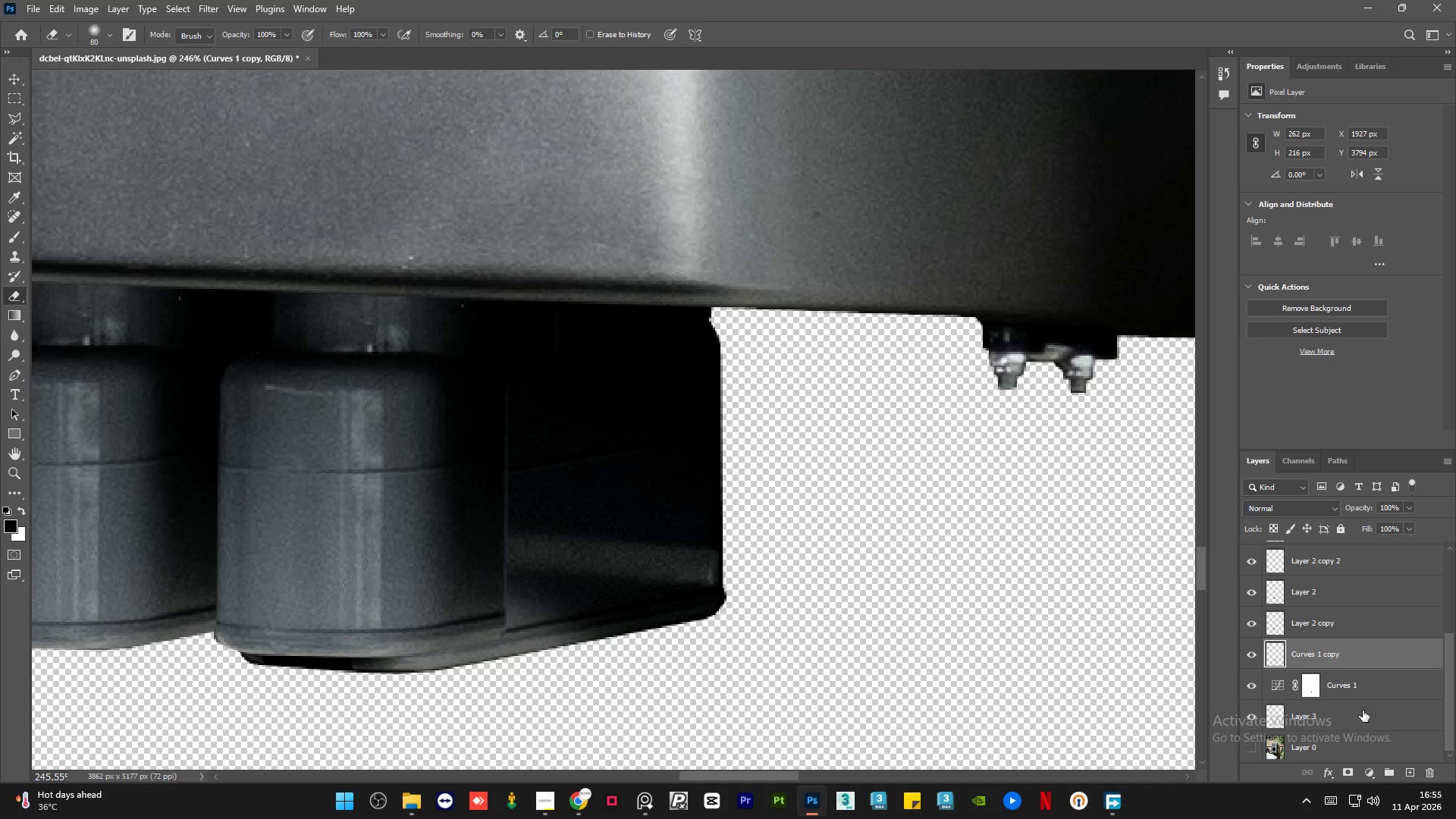 
left_click([1338, 733])
 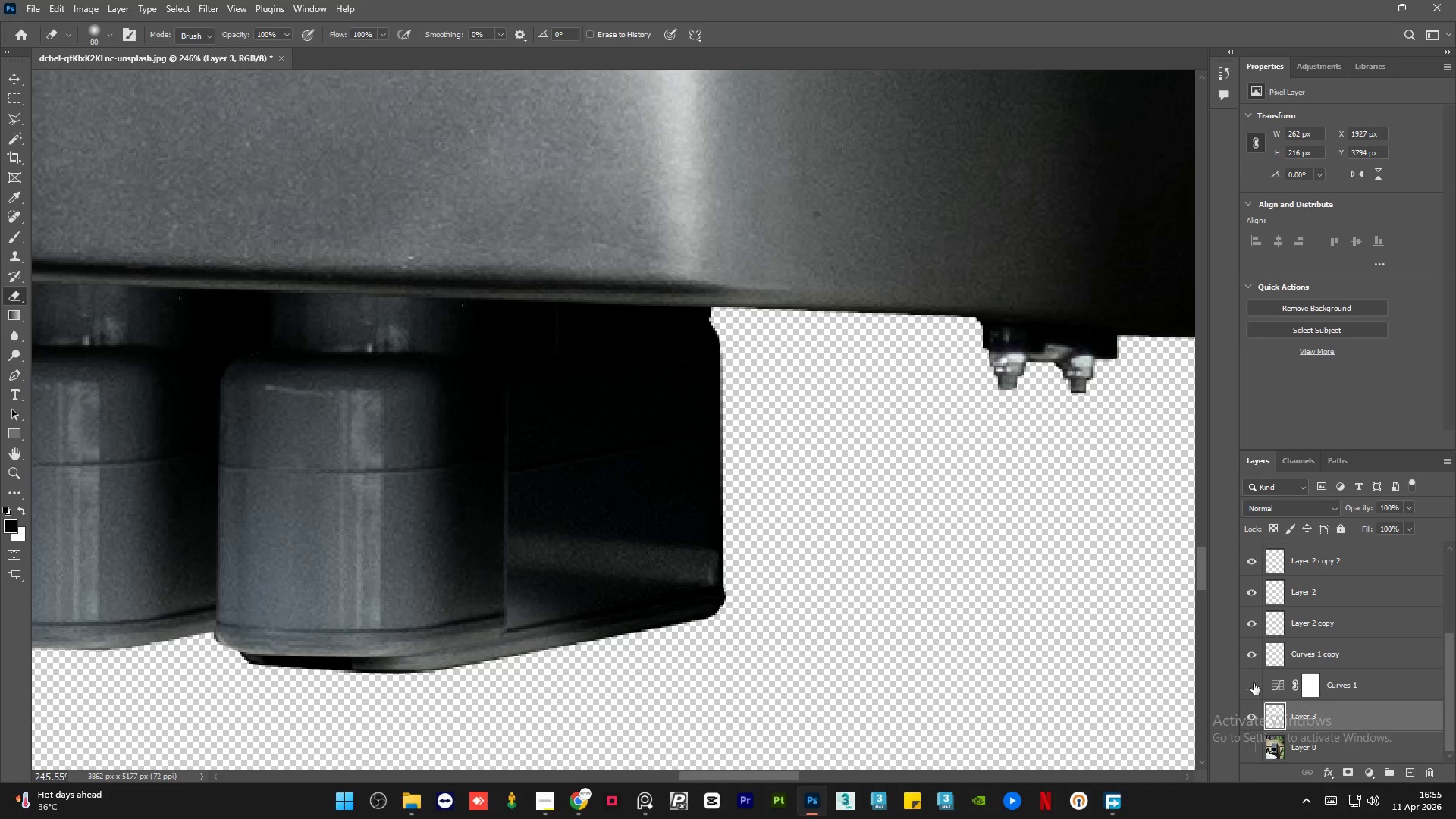 
double_click([1249, 725])
 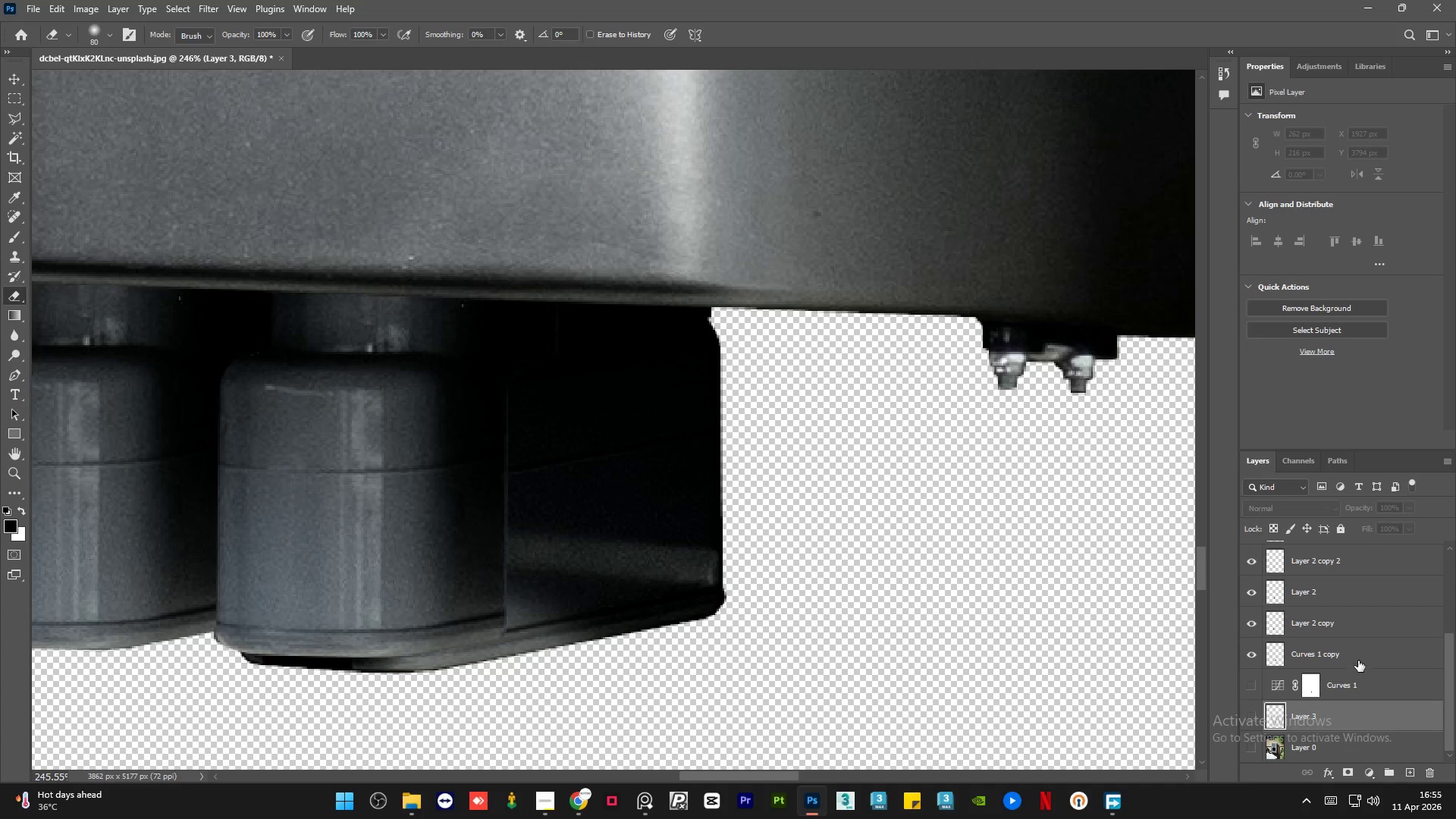 
left_click([1363, 656])
 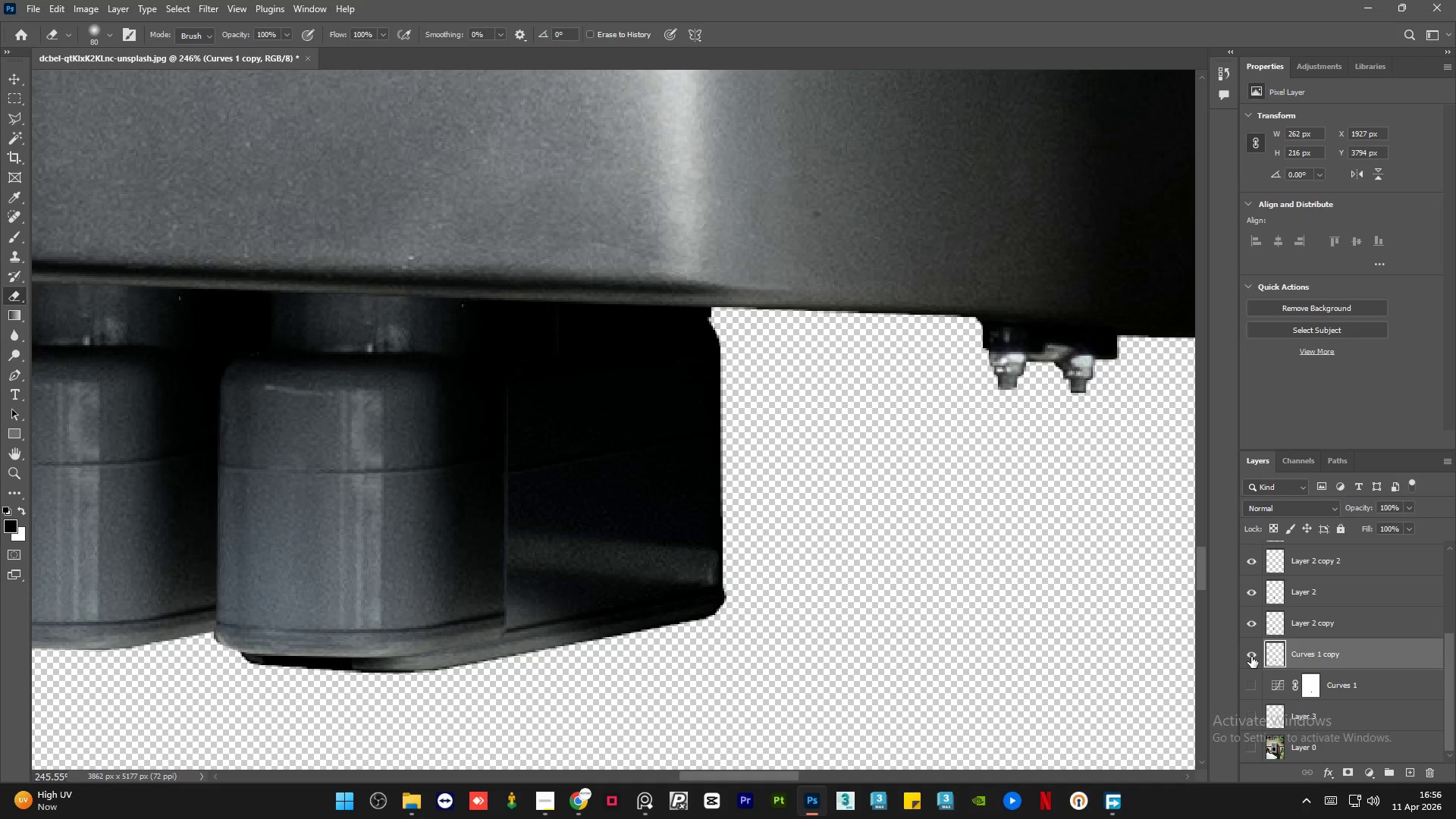 
wait(57.59)
 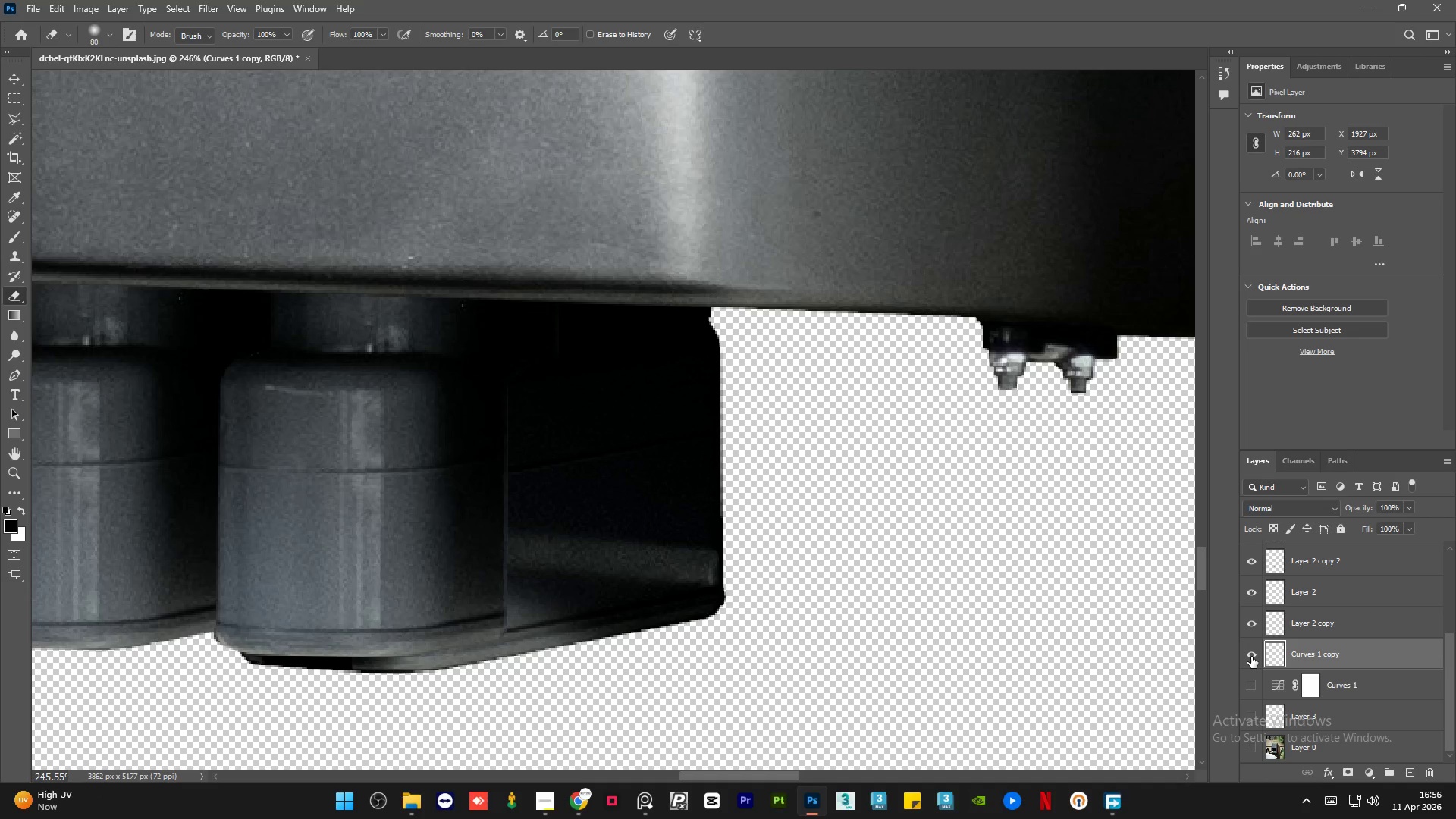 
hold_key(key=AltLeft, duration=0.75)
 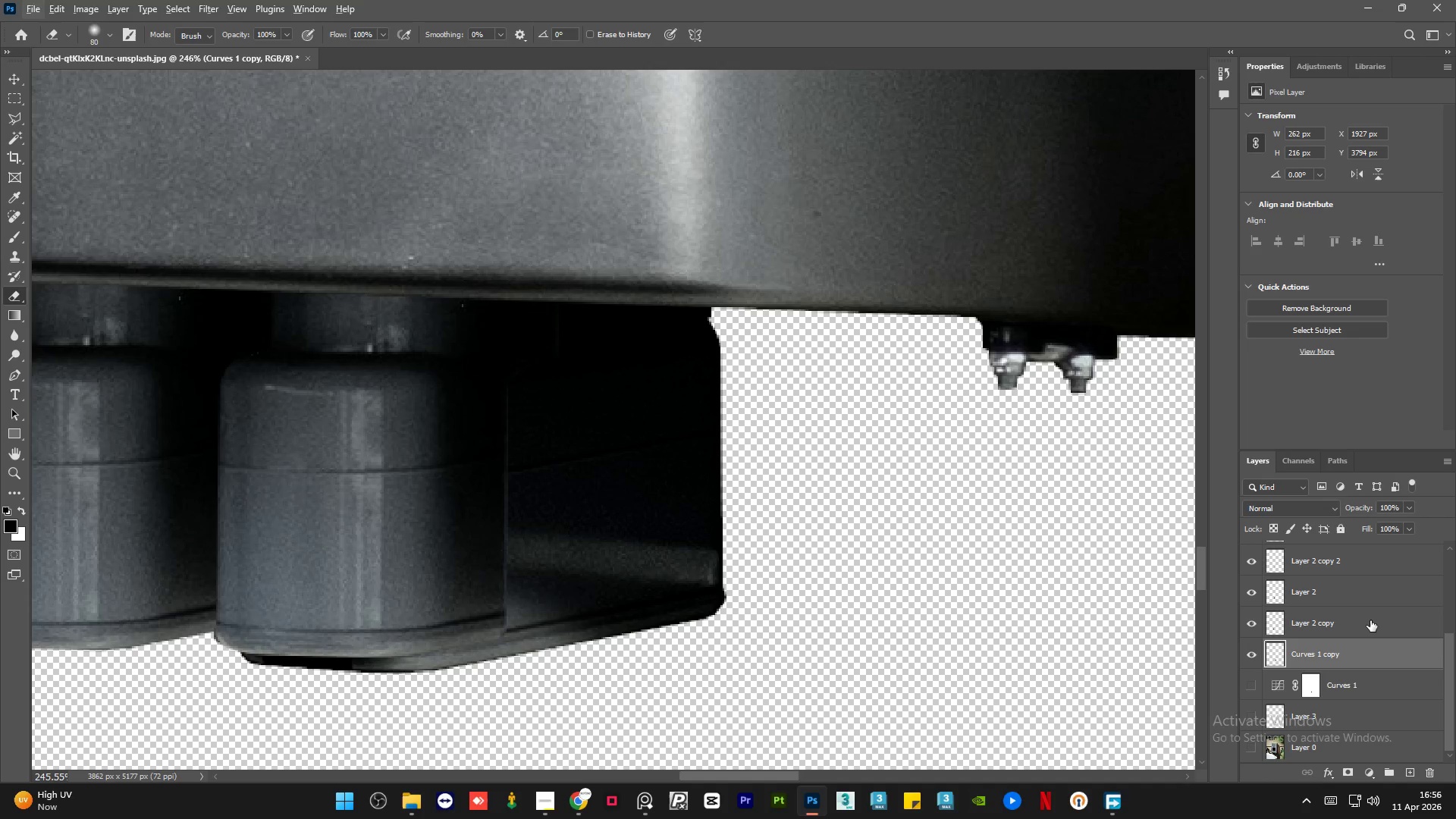 
left_click([1370, 620])
 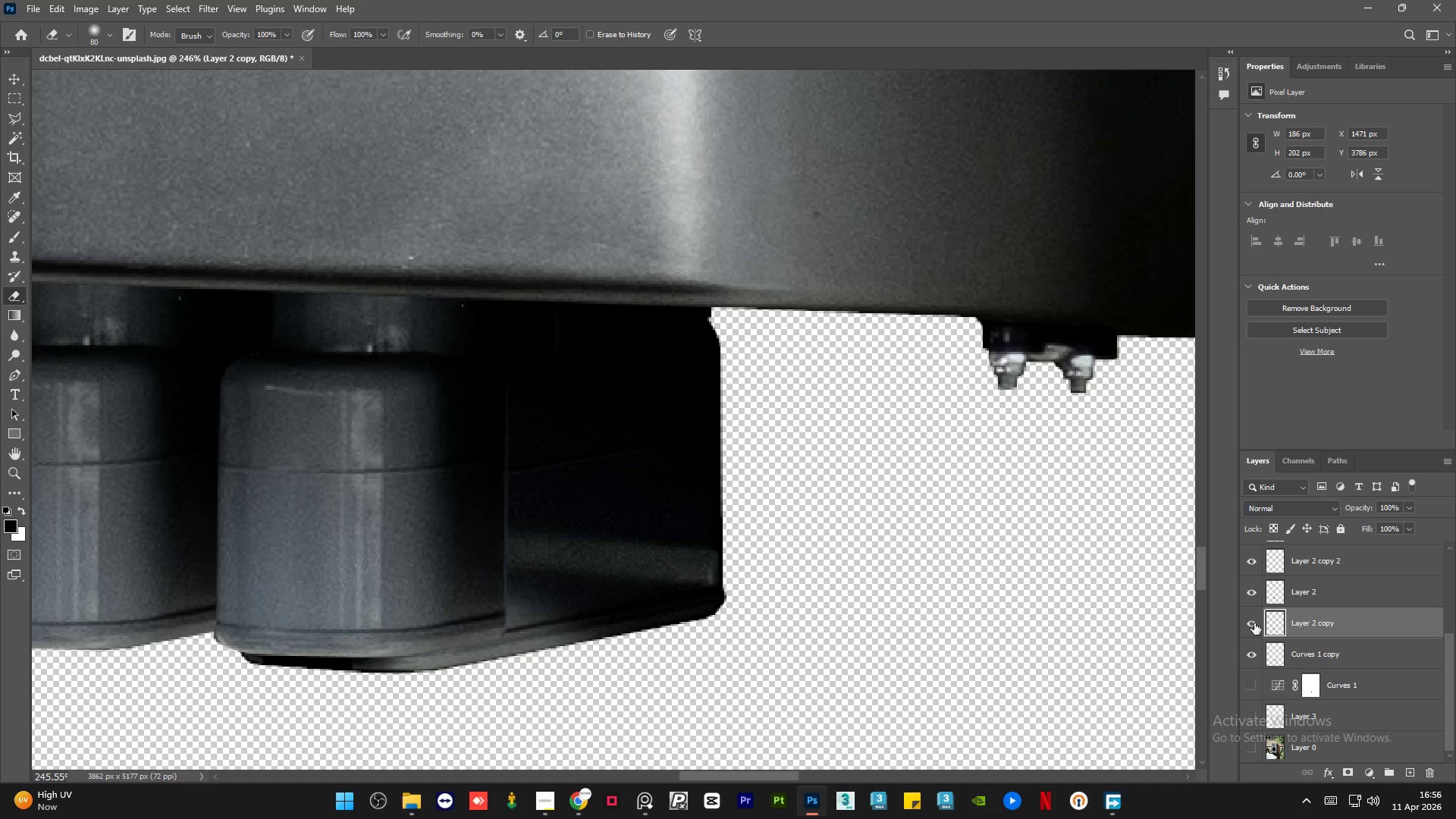 
left_click([1254, 623])
 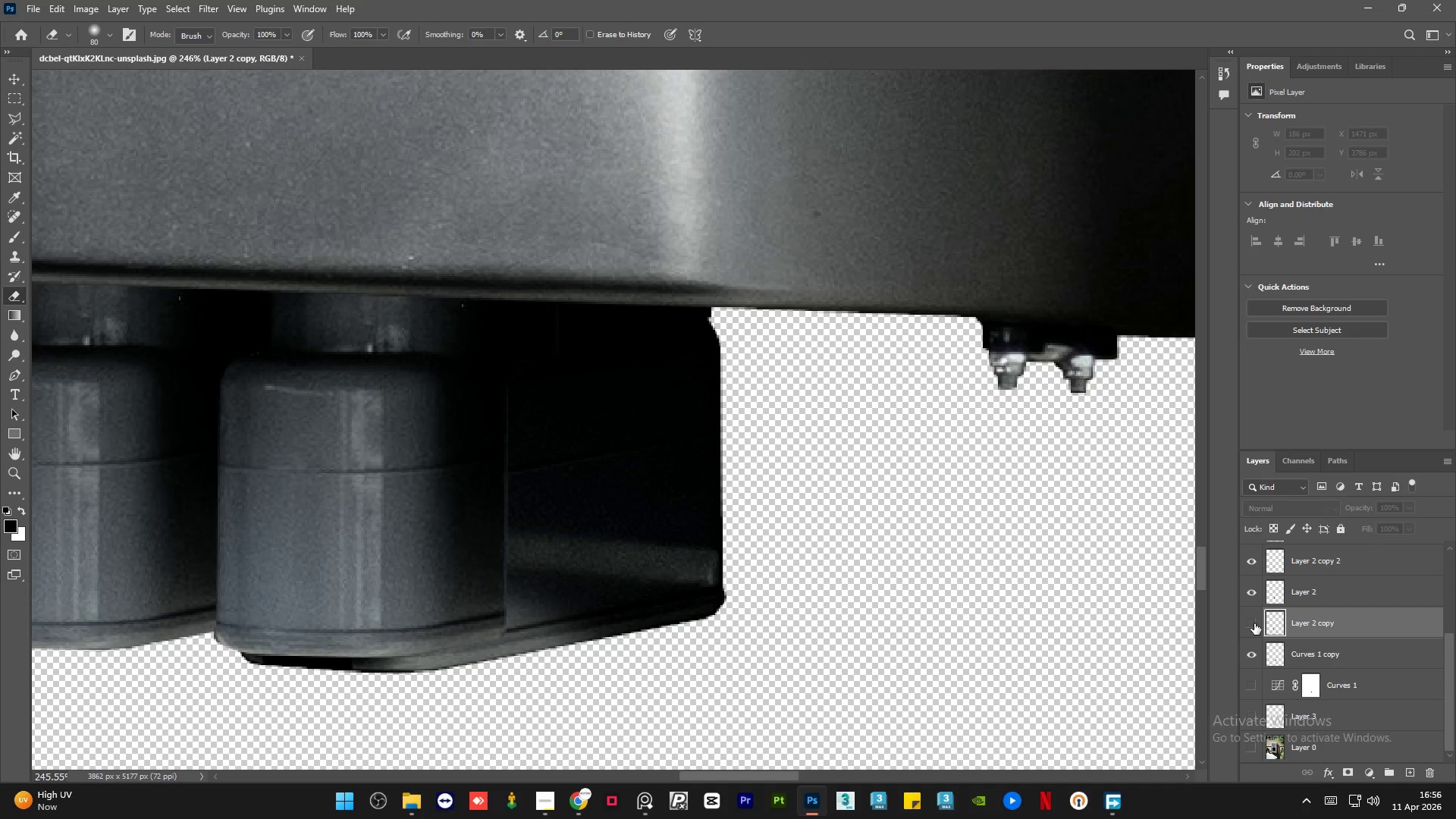 
left_click([1254, 623])
 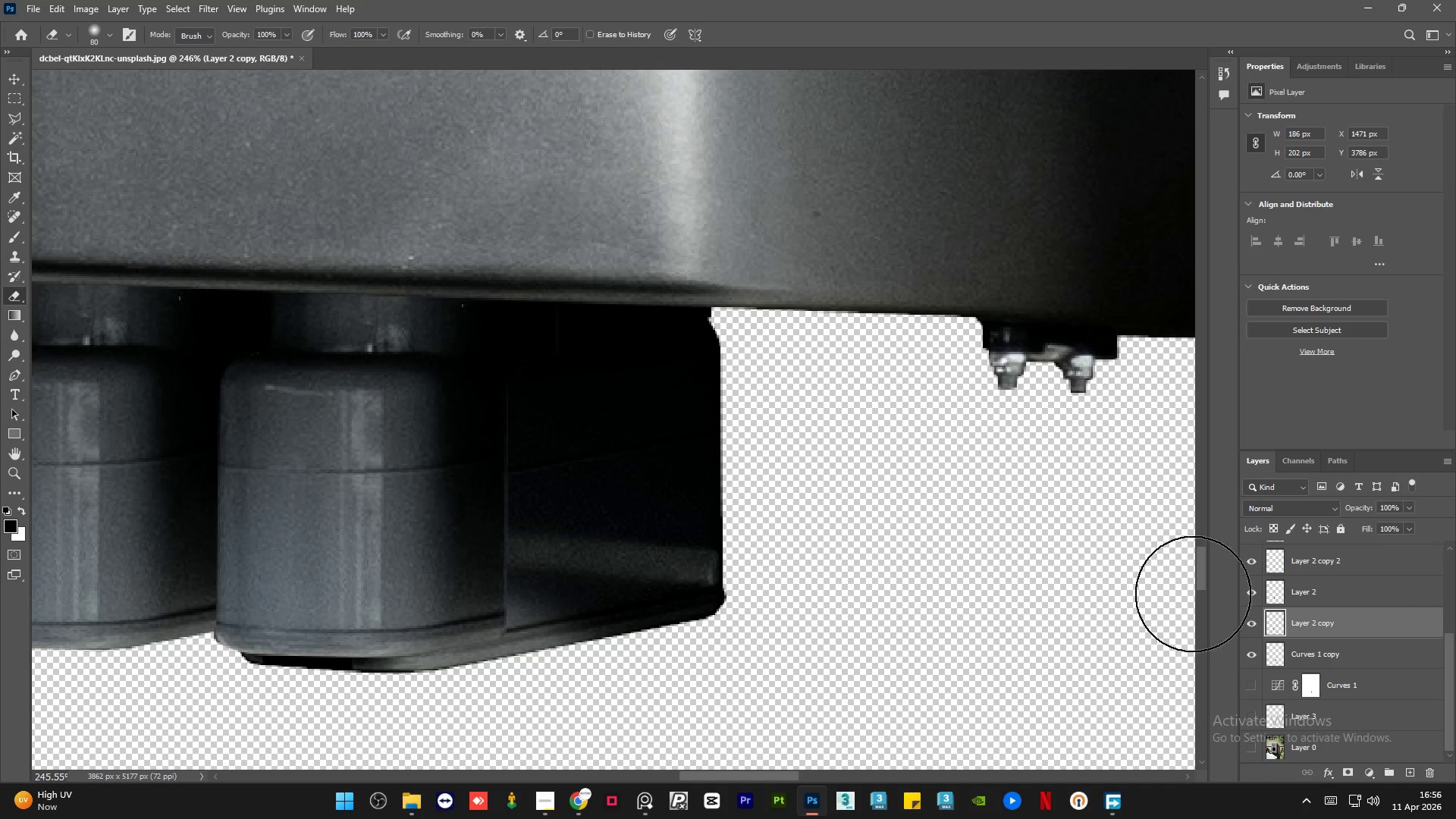 
hold_key(key=AltLeft, duration=1.5)
hold_key(key=AltLeft, duration=0.44)
scroll: coordinate [718, 510], scroll_direction: down, amount: 26.0
 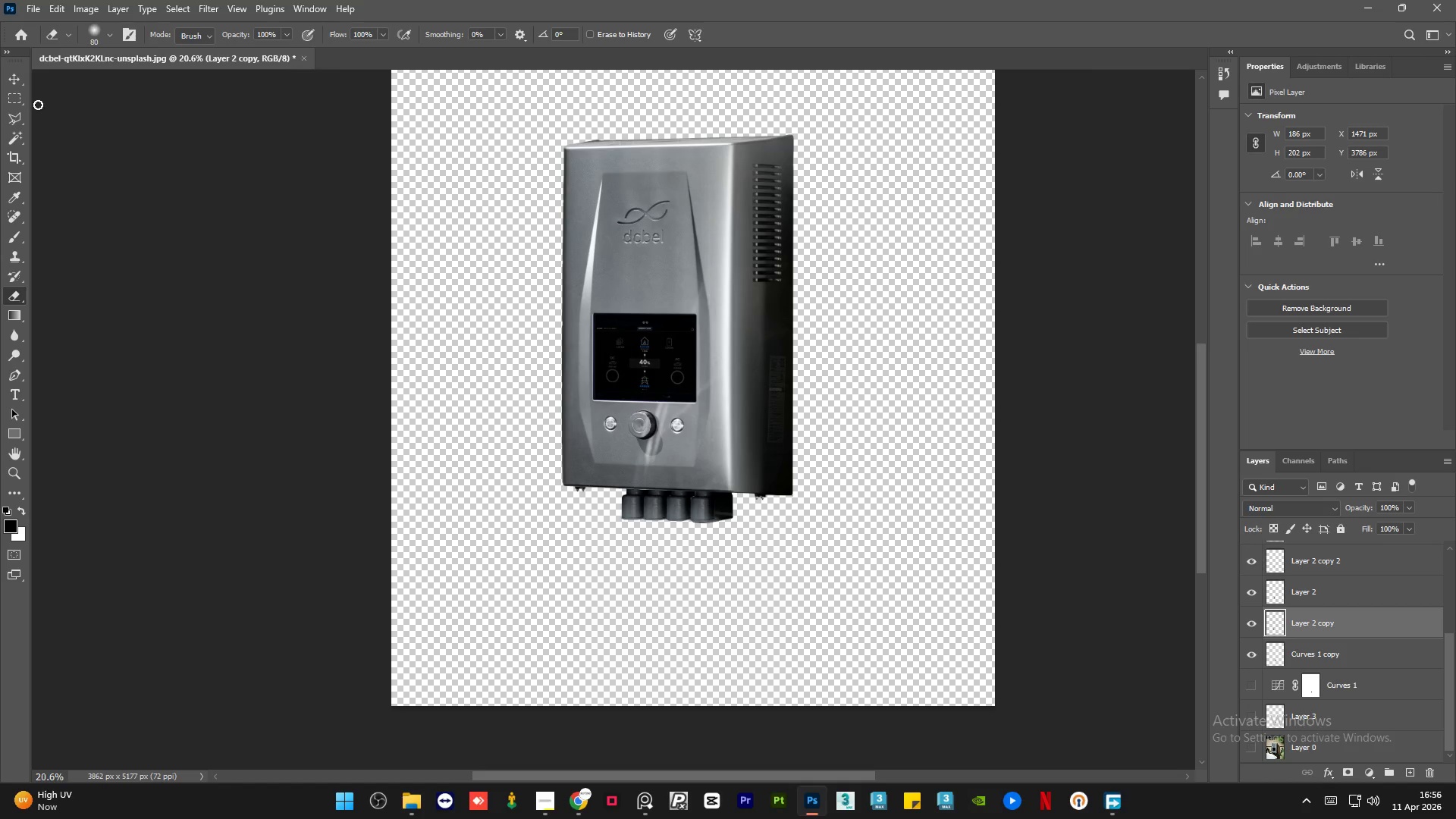 
left_click([19, 82])
 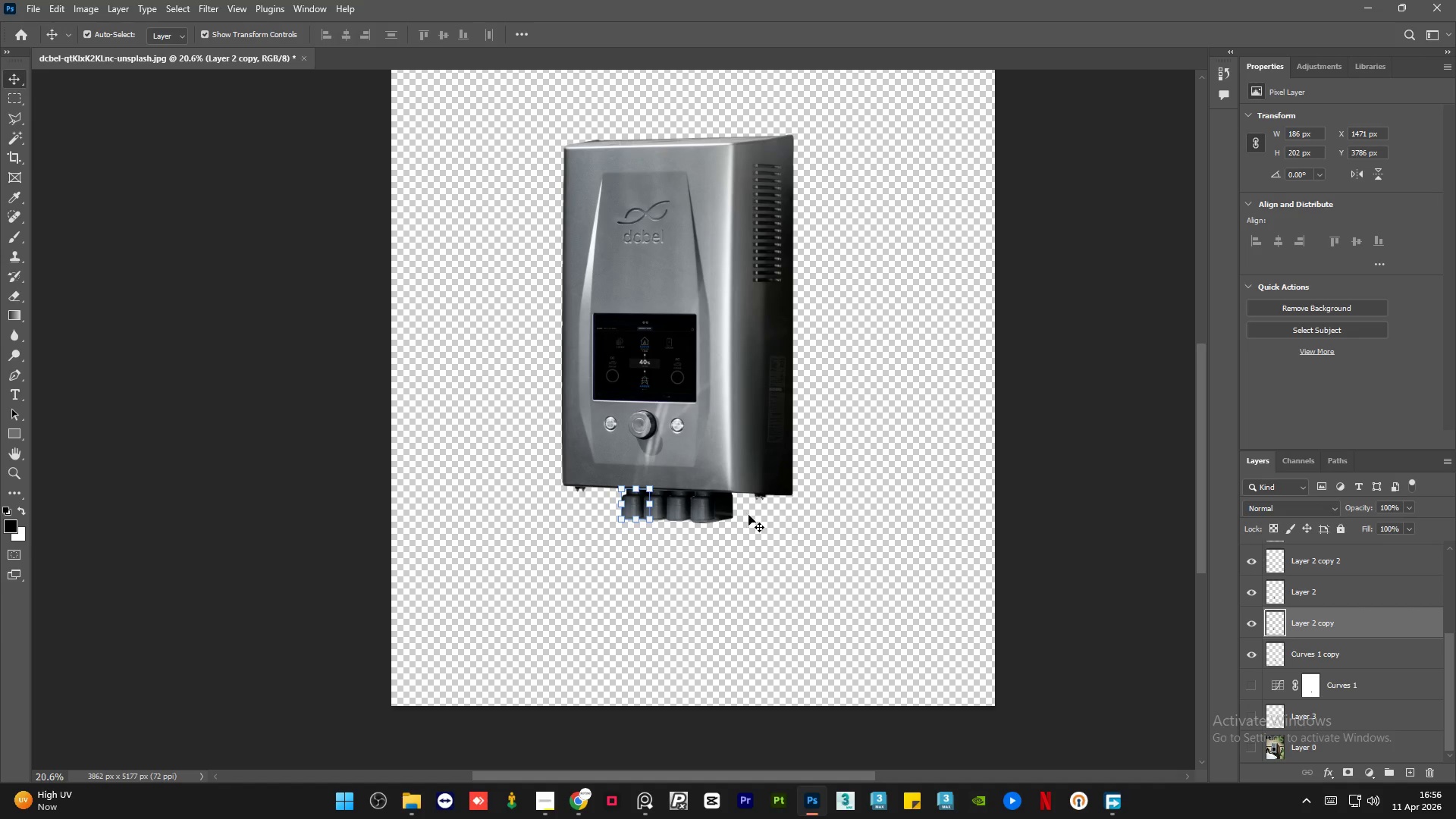 
left_click([698, 512])
 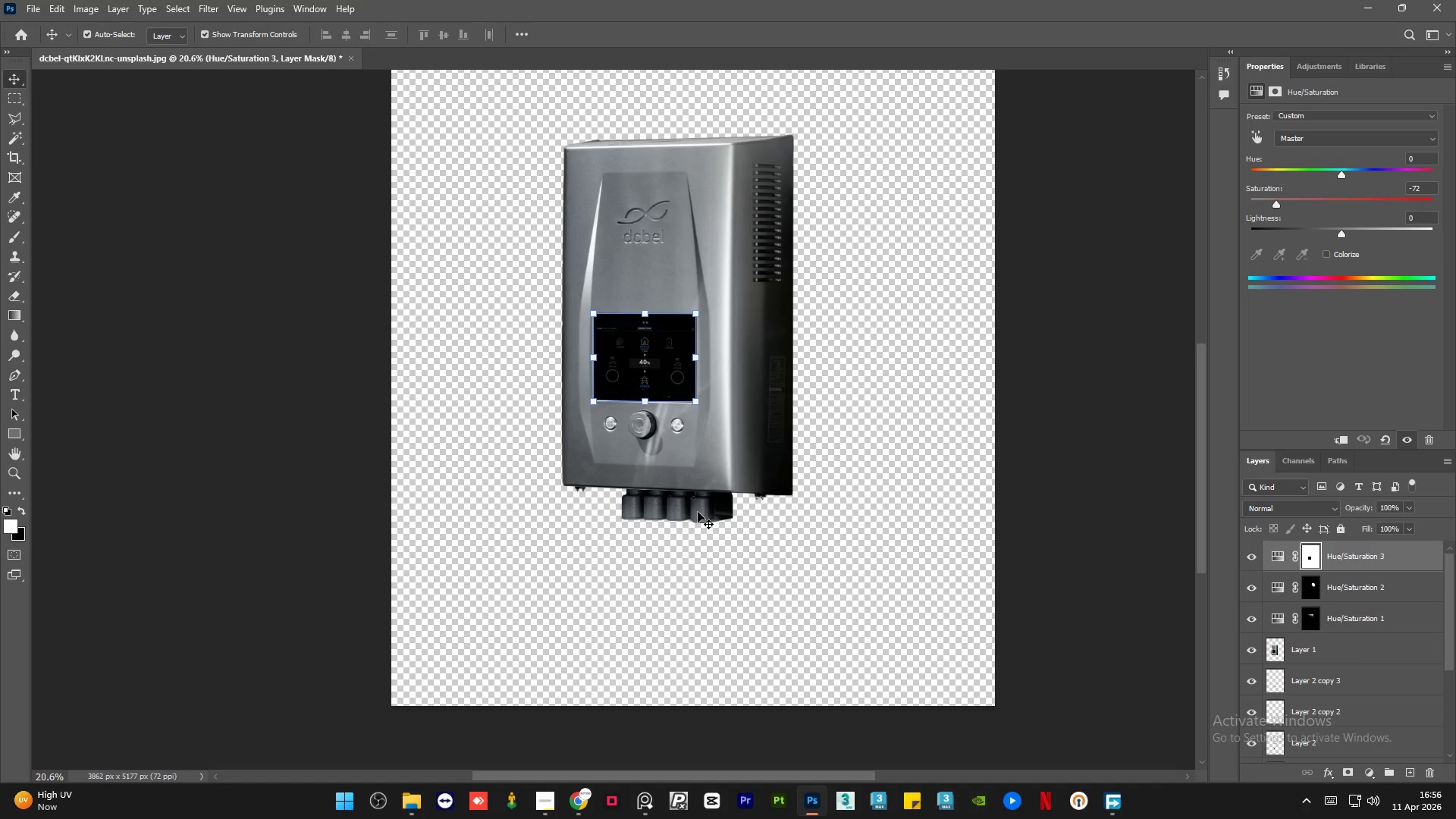 
left_click([698, 512])
 